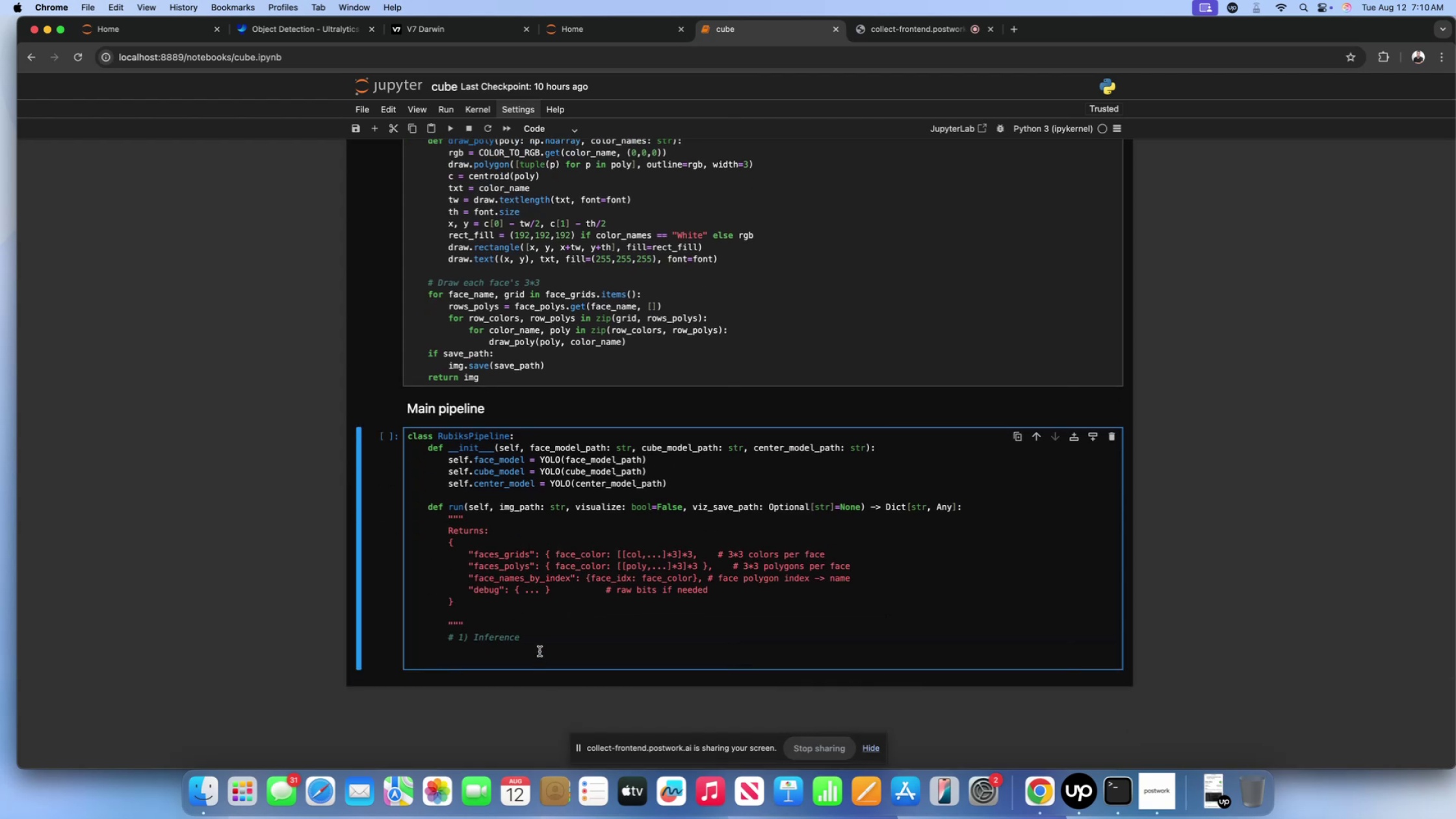 
type(face_)
 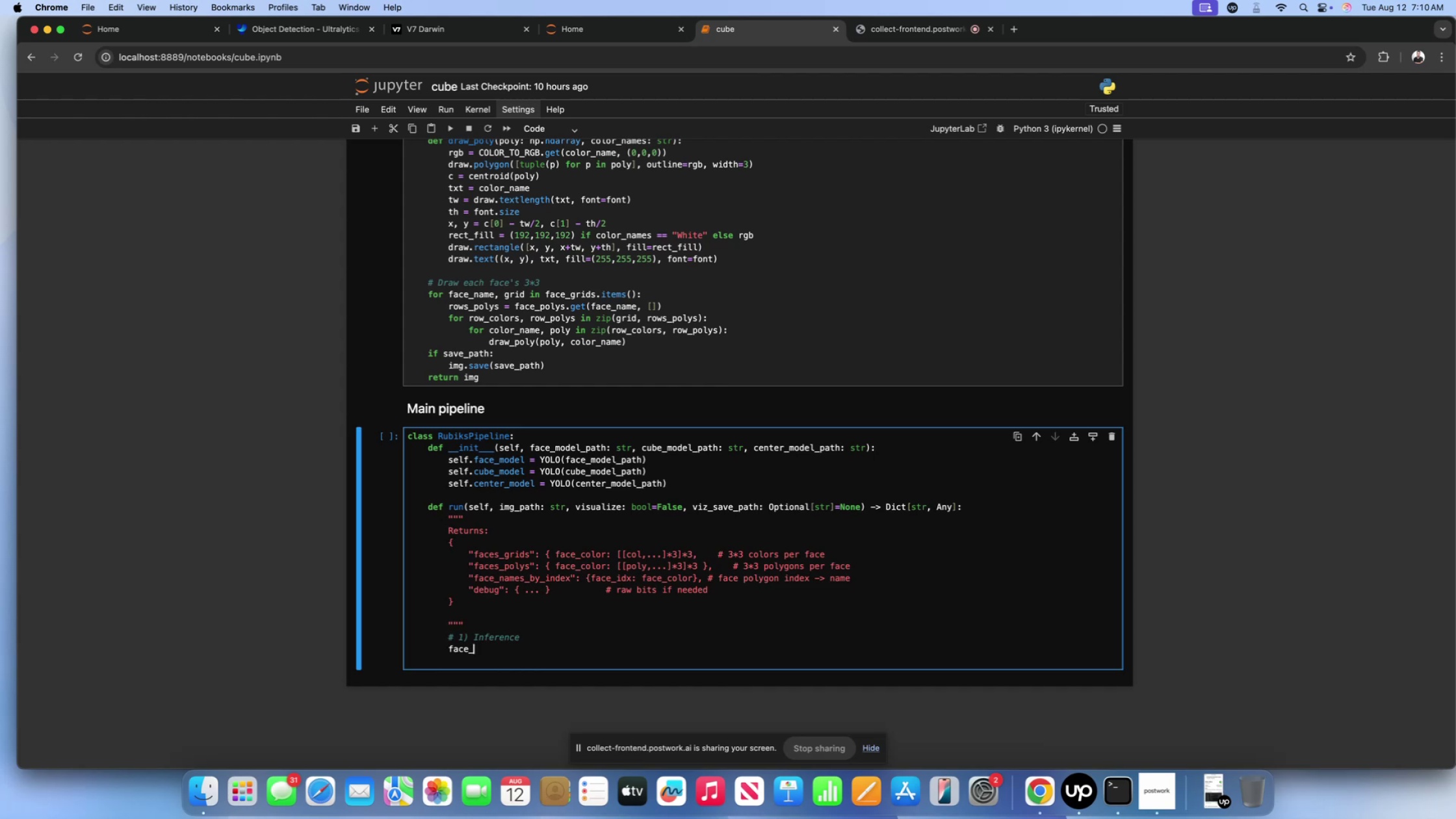 
wait(36.71)
 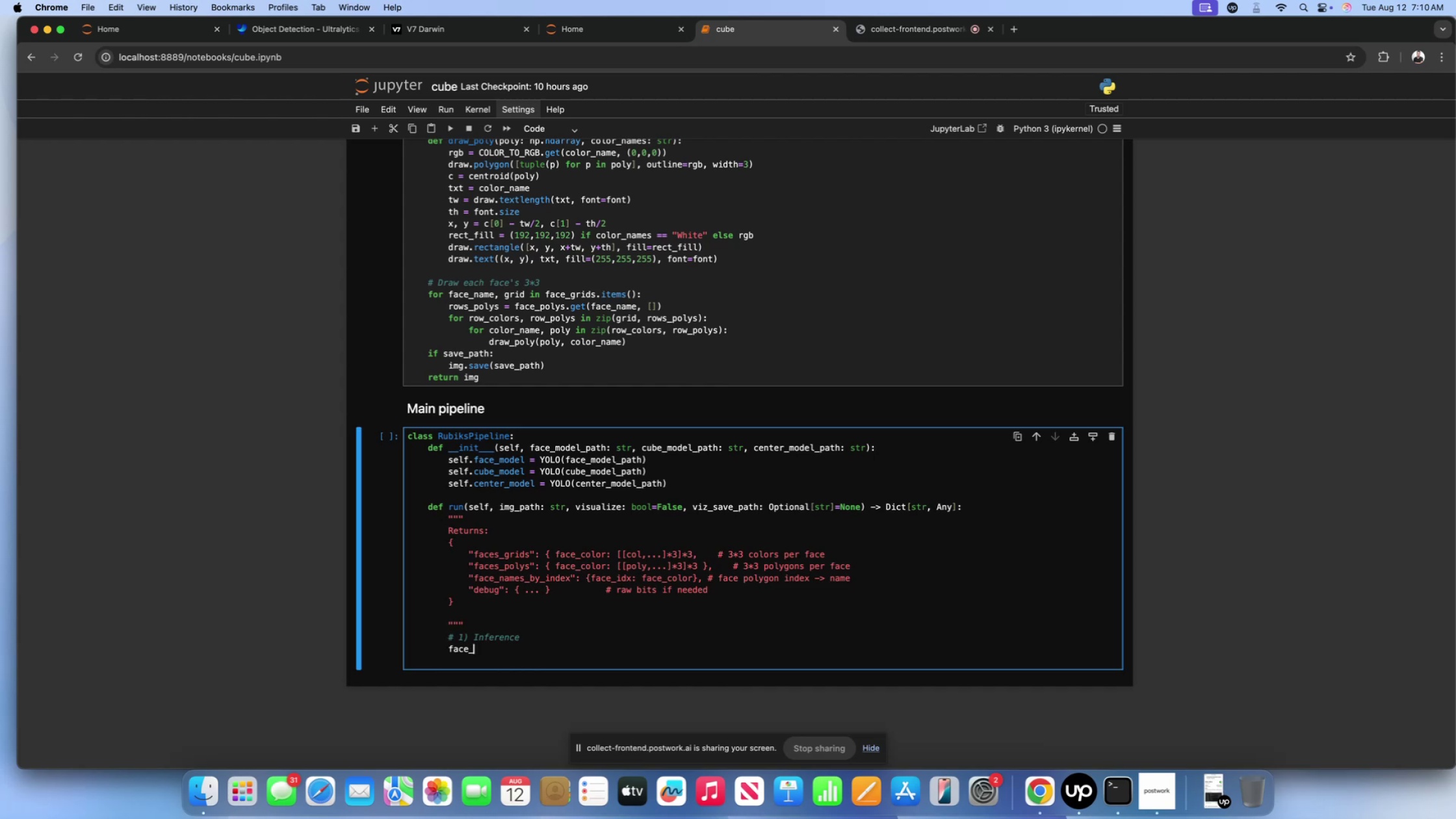 
key(Space)
 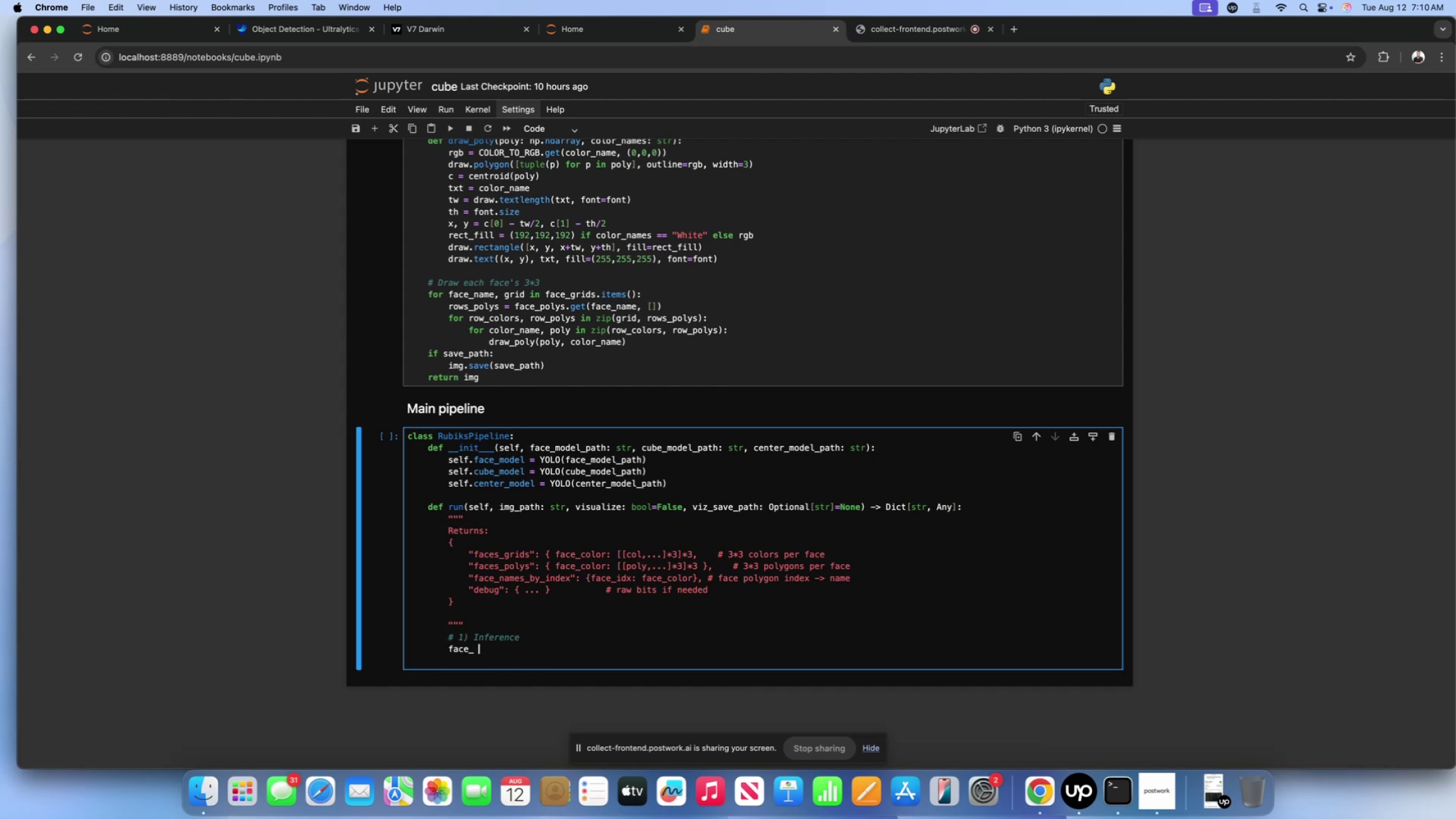 
key(Space)
 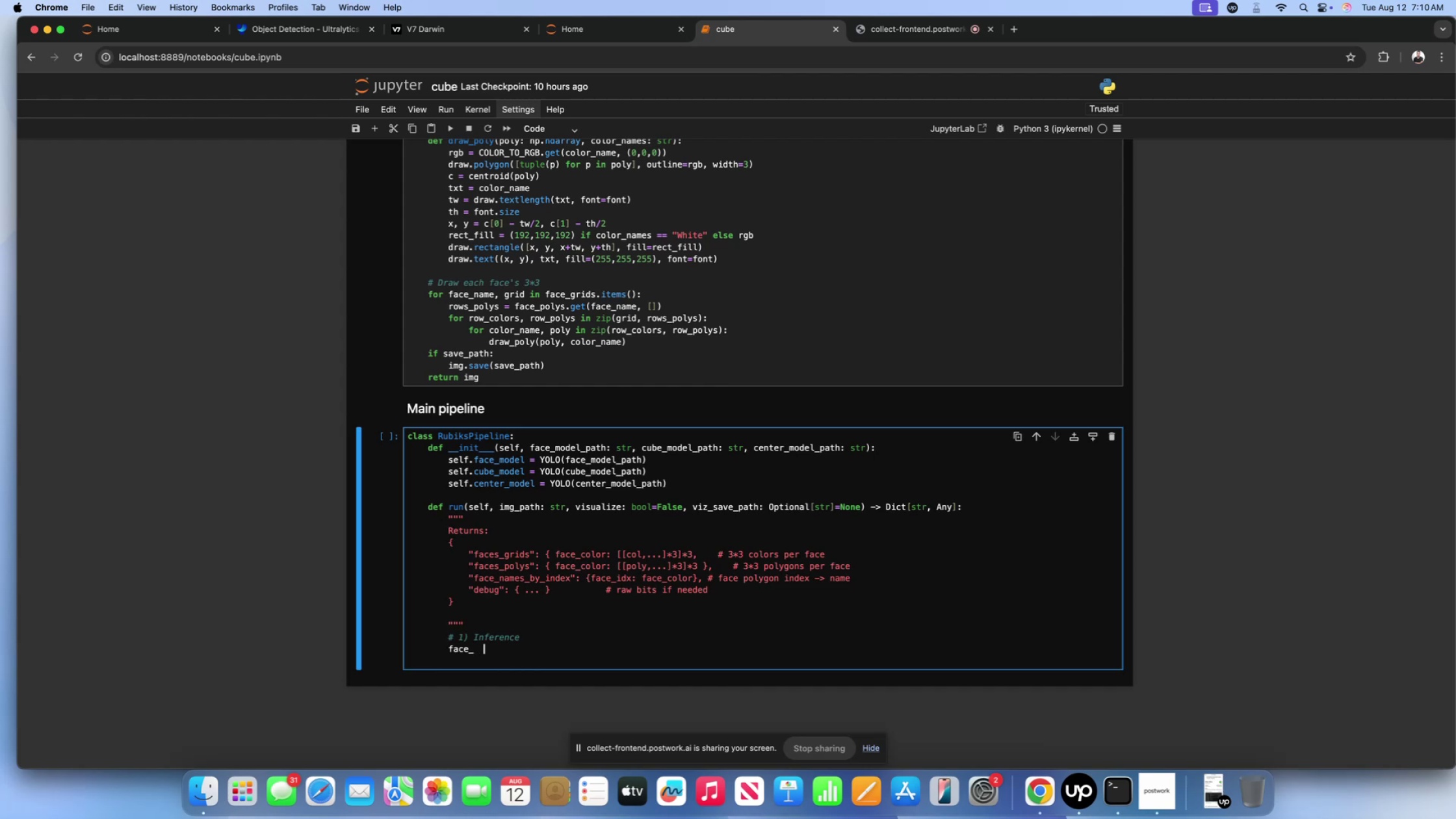 
key(Backspace)
 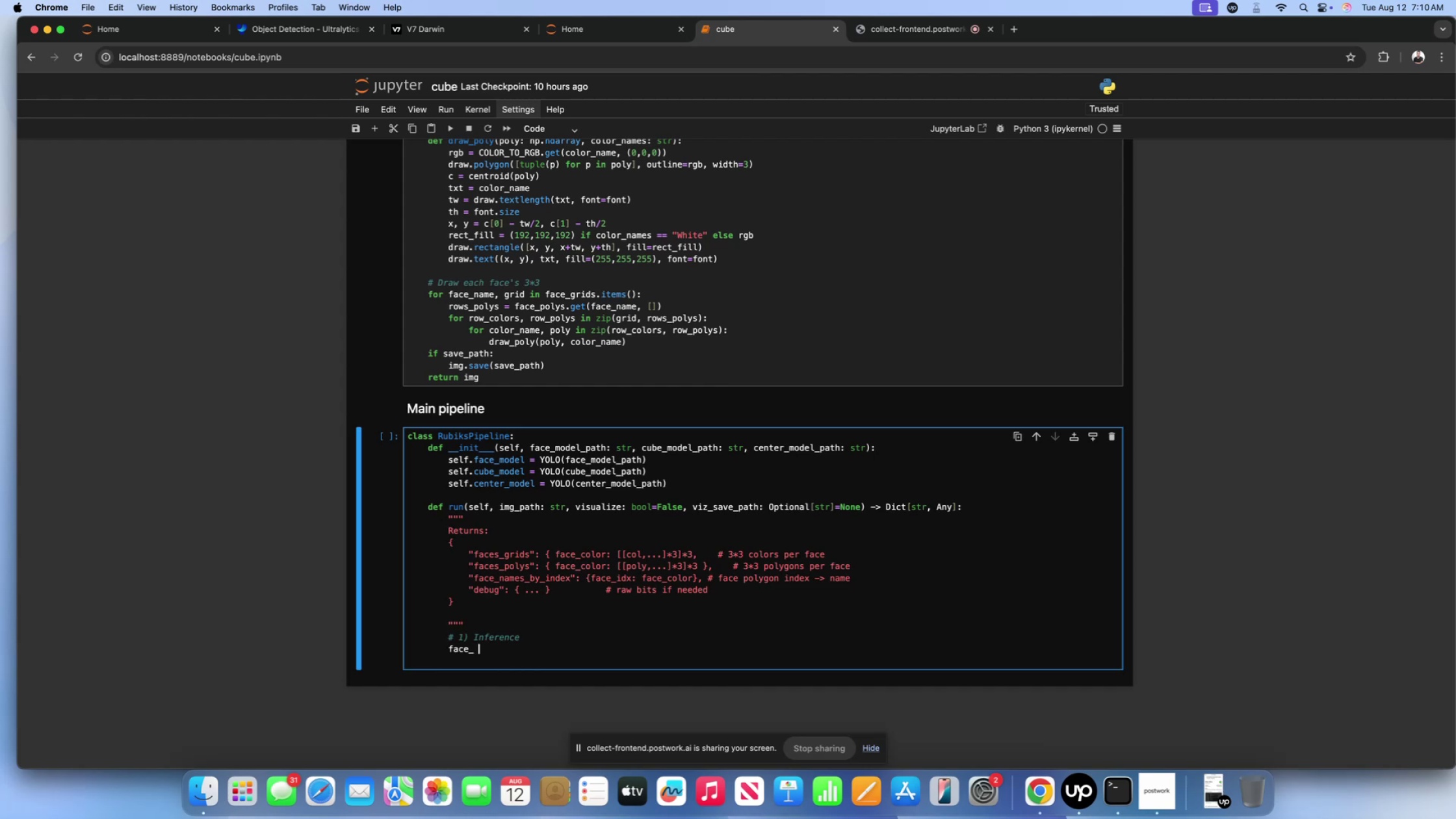 
key(Backspace)
 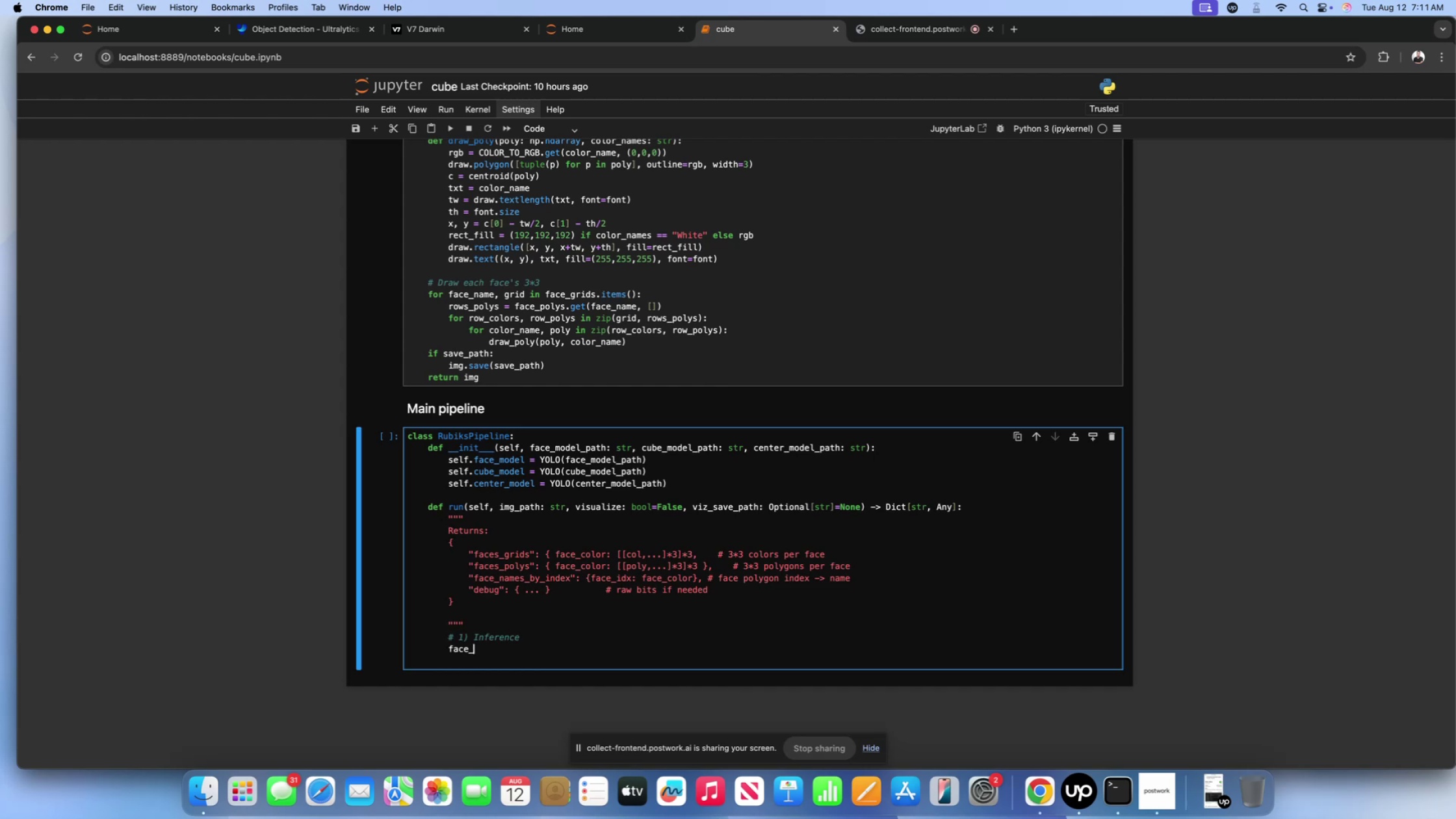 
wait(33.2)
 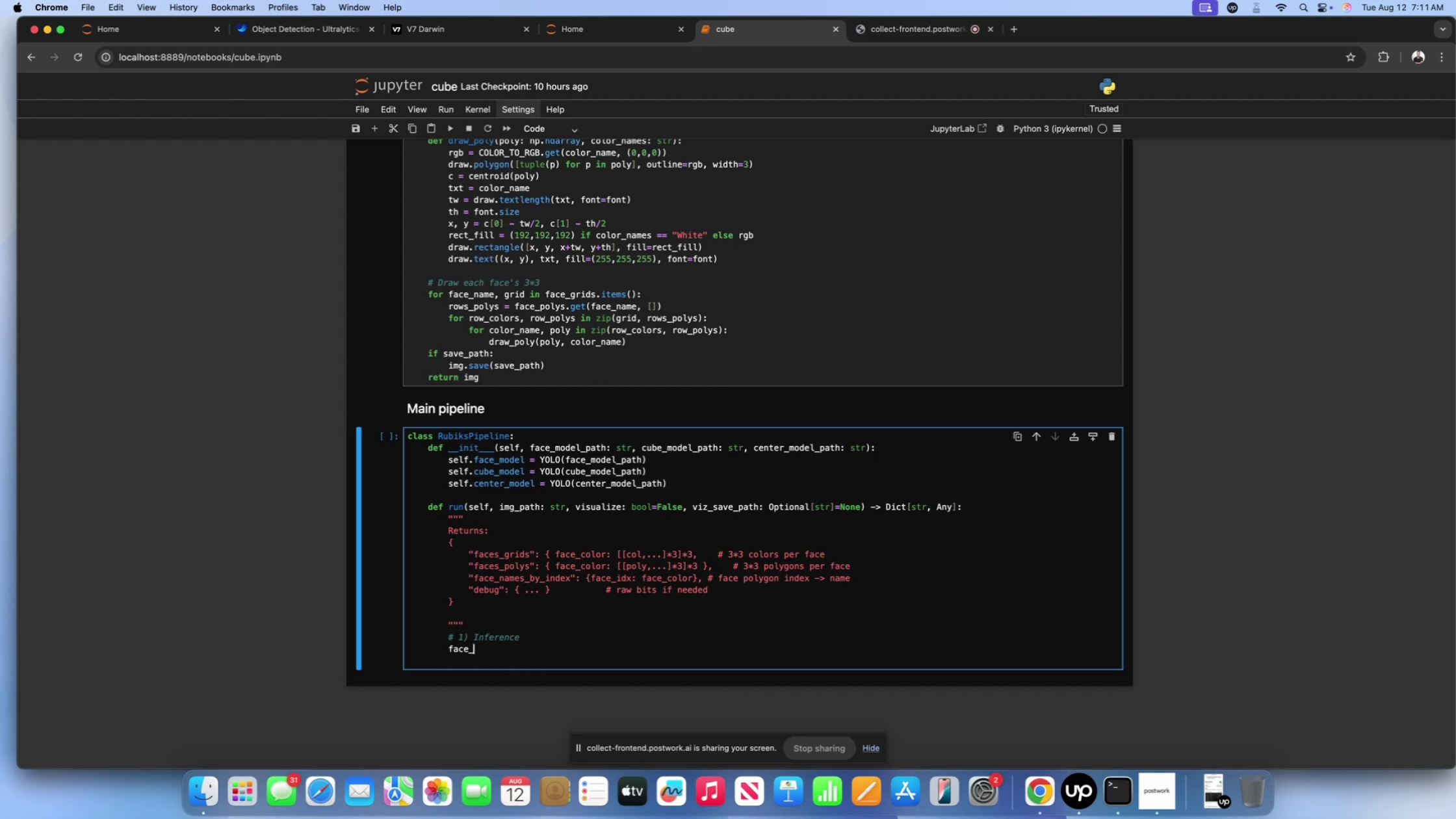 
type(res)
 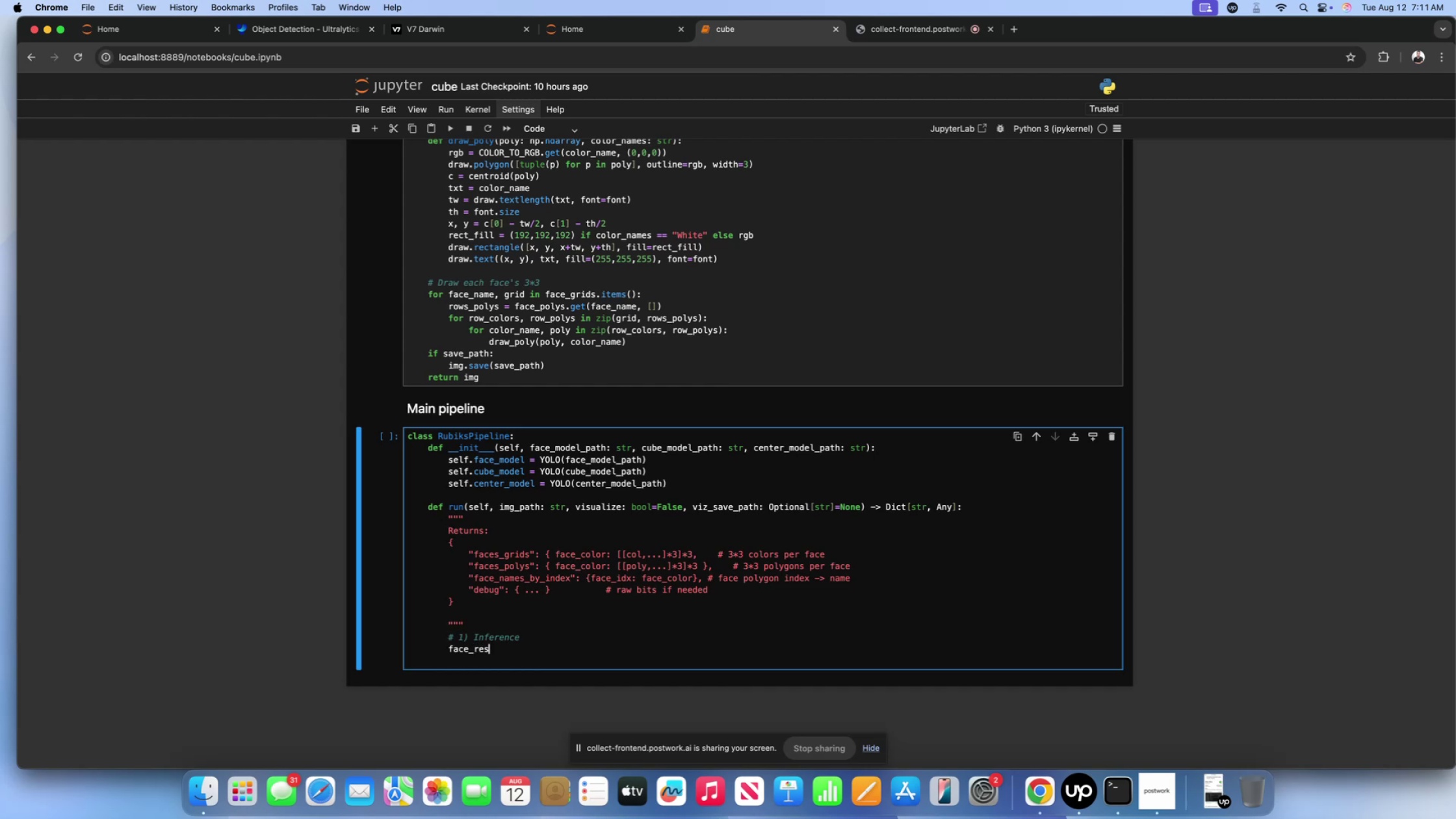 
wait(6.58)
 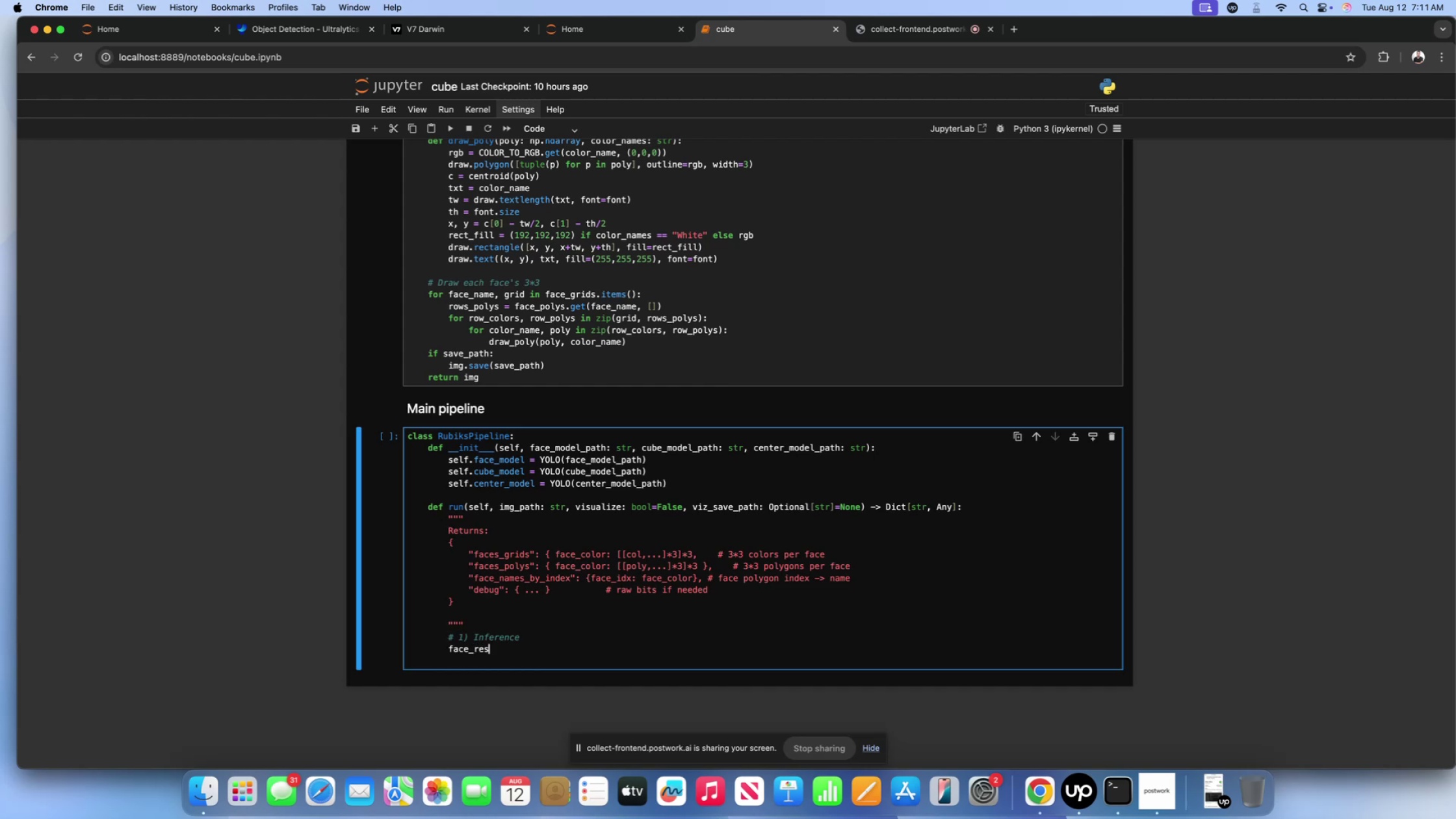 
key(Space)
 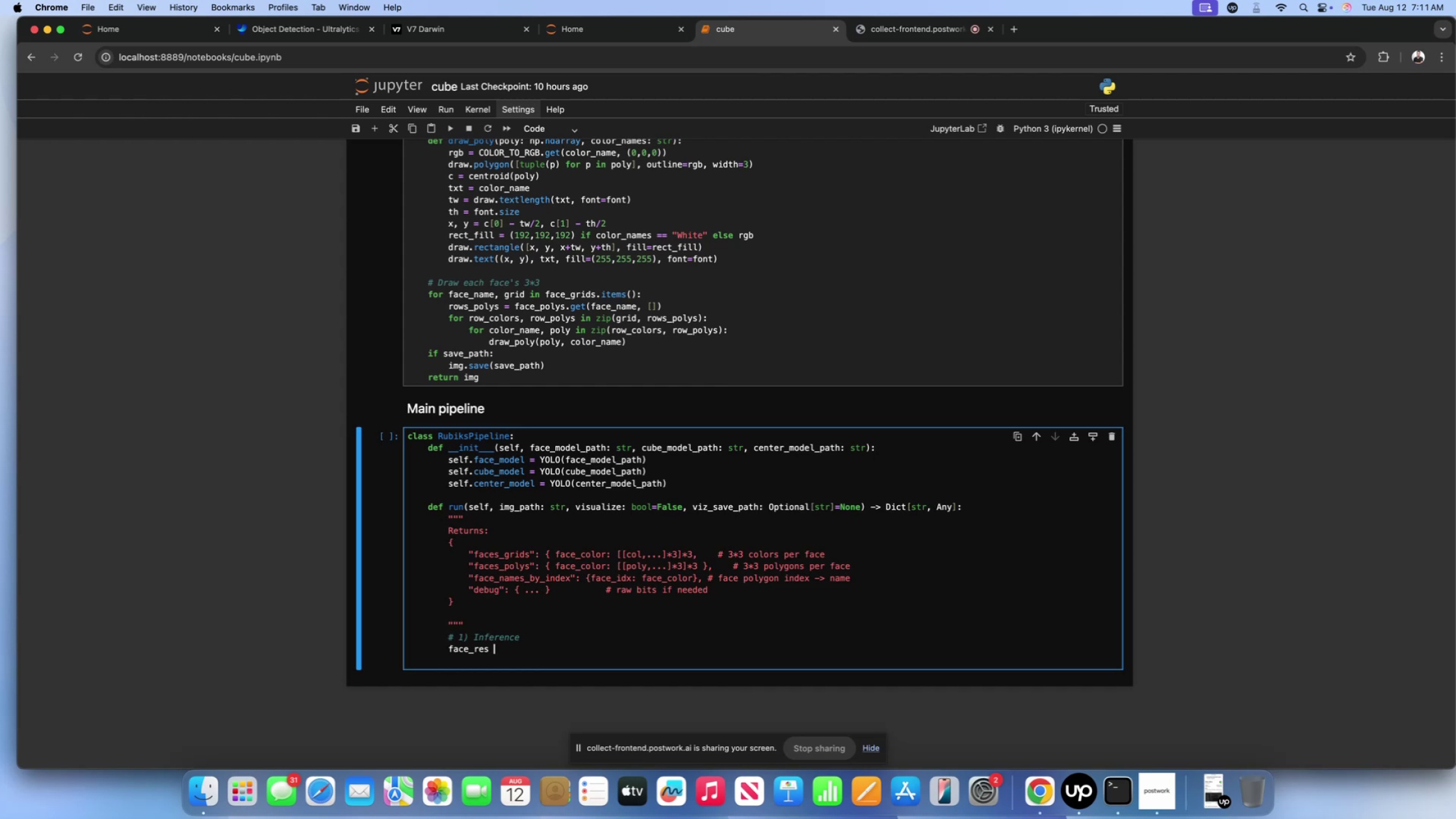 
key(Equal)
 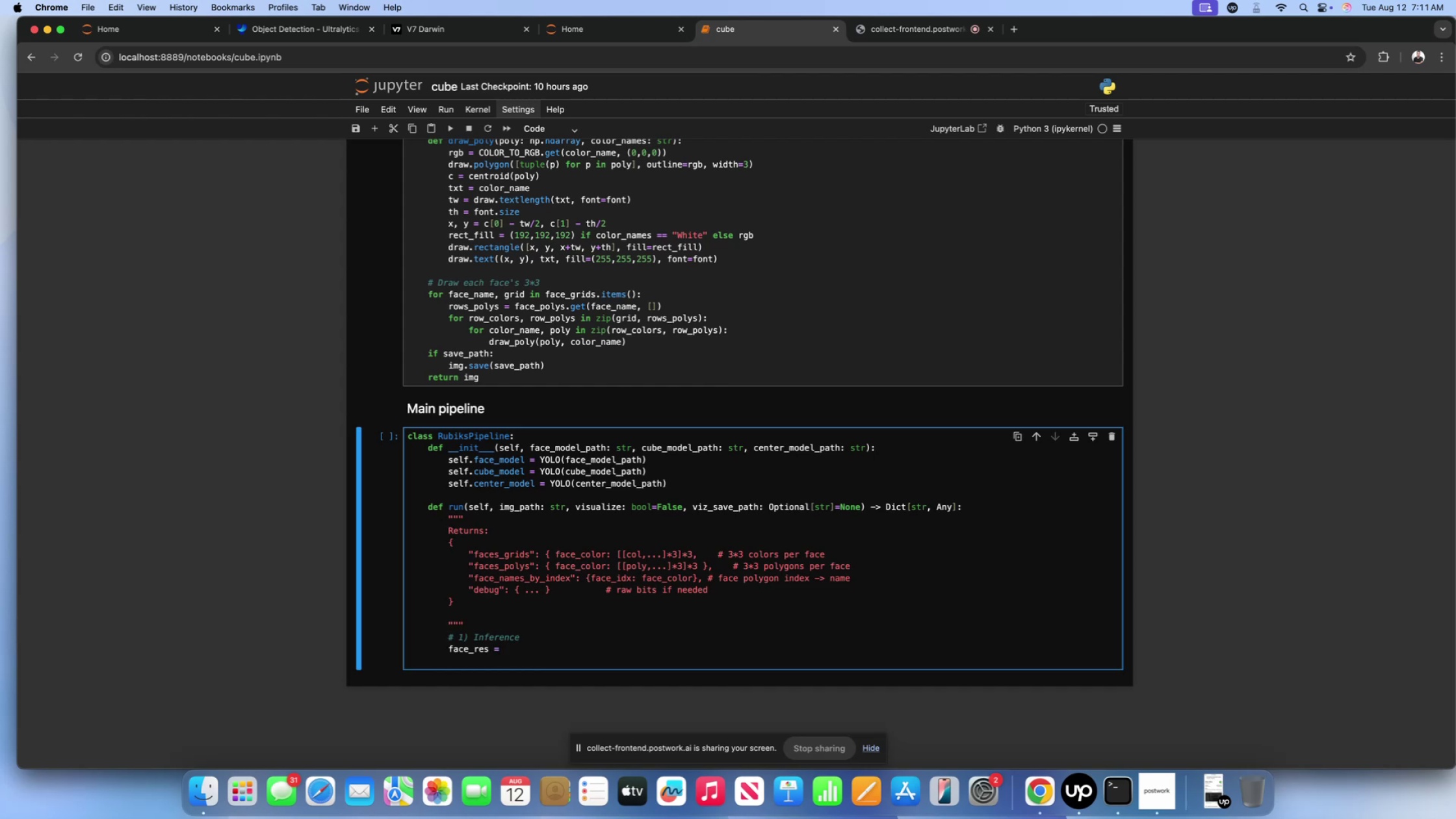 
key(Enter)
 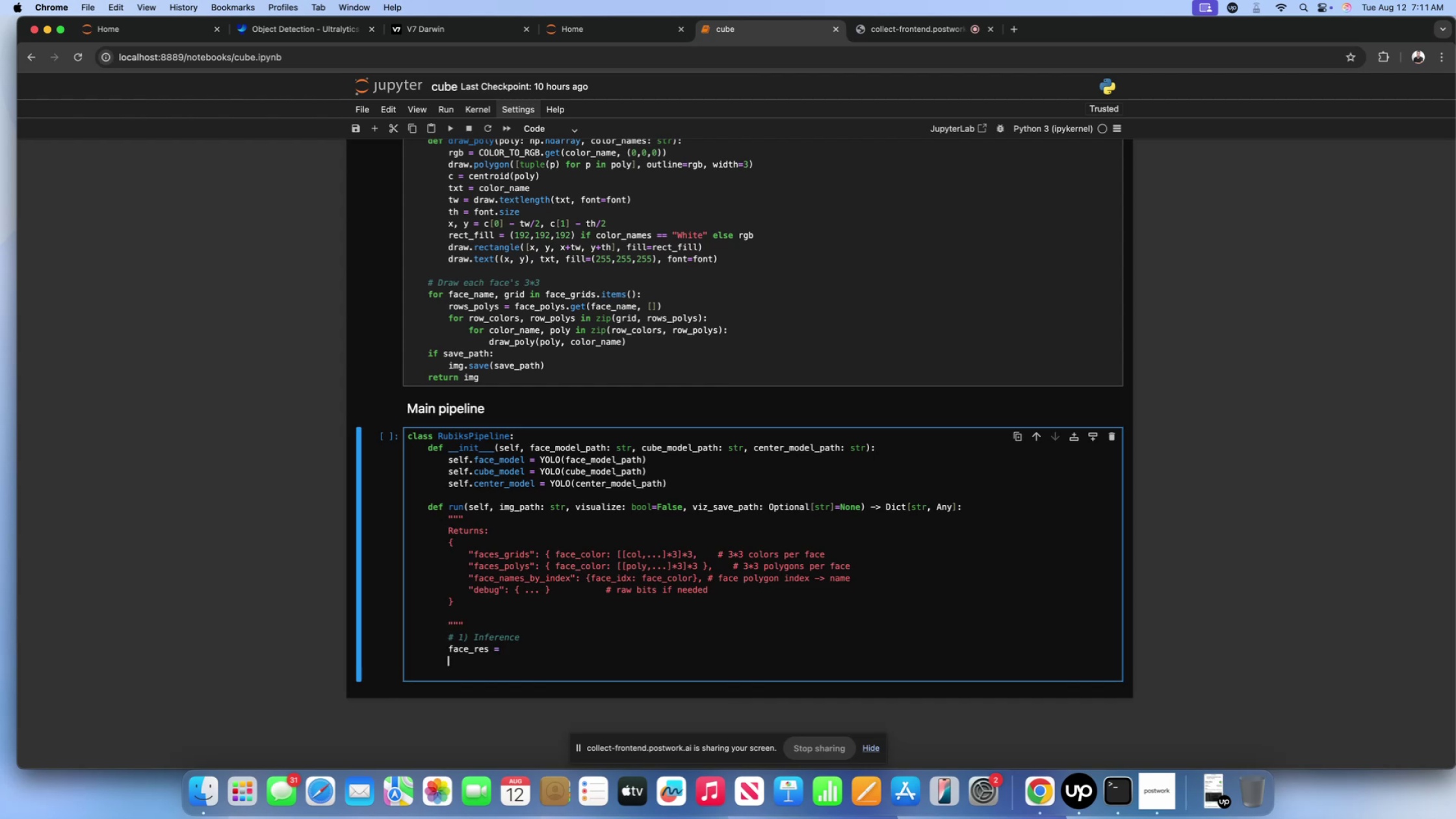 
type(face_res =)
 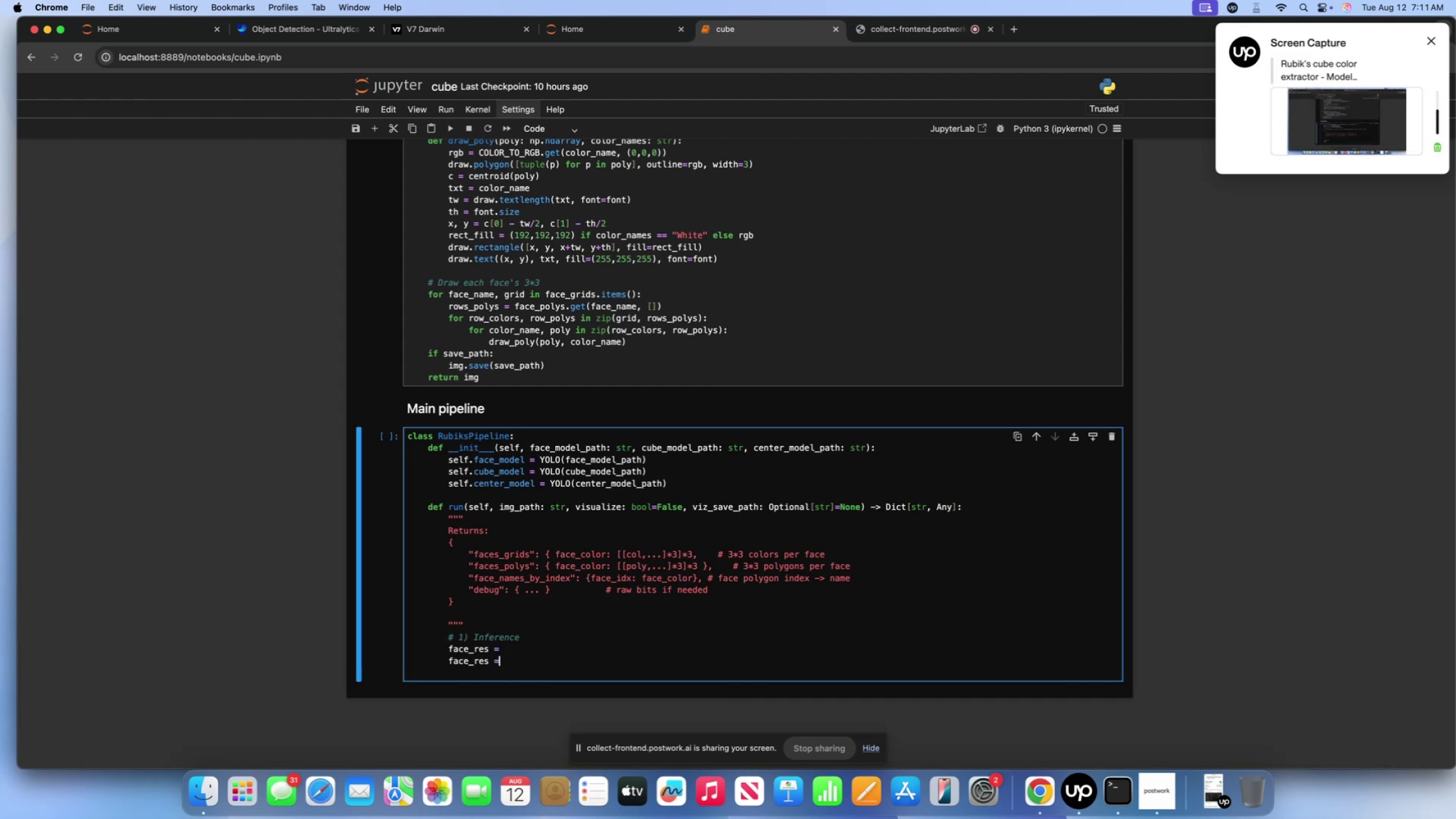 
key(Enter)
 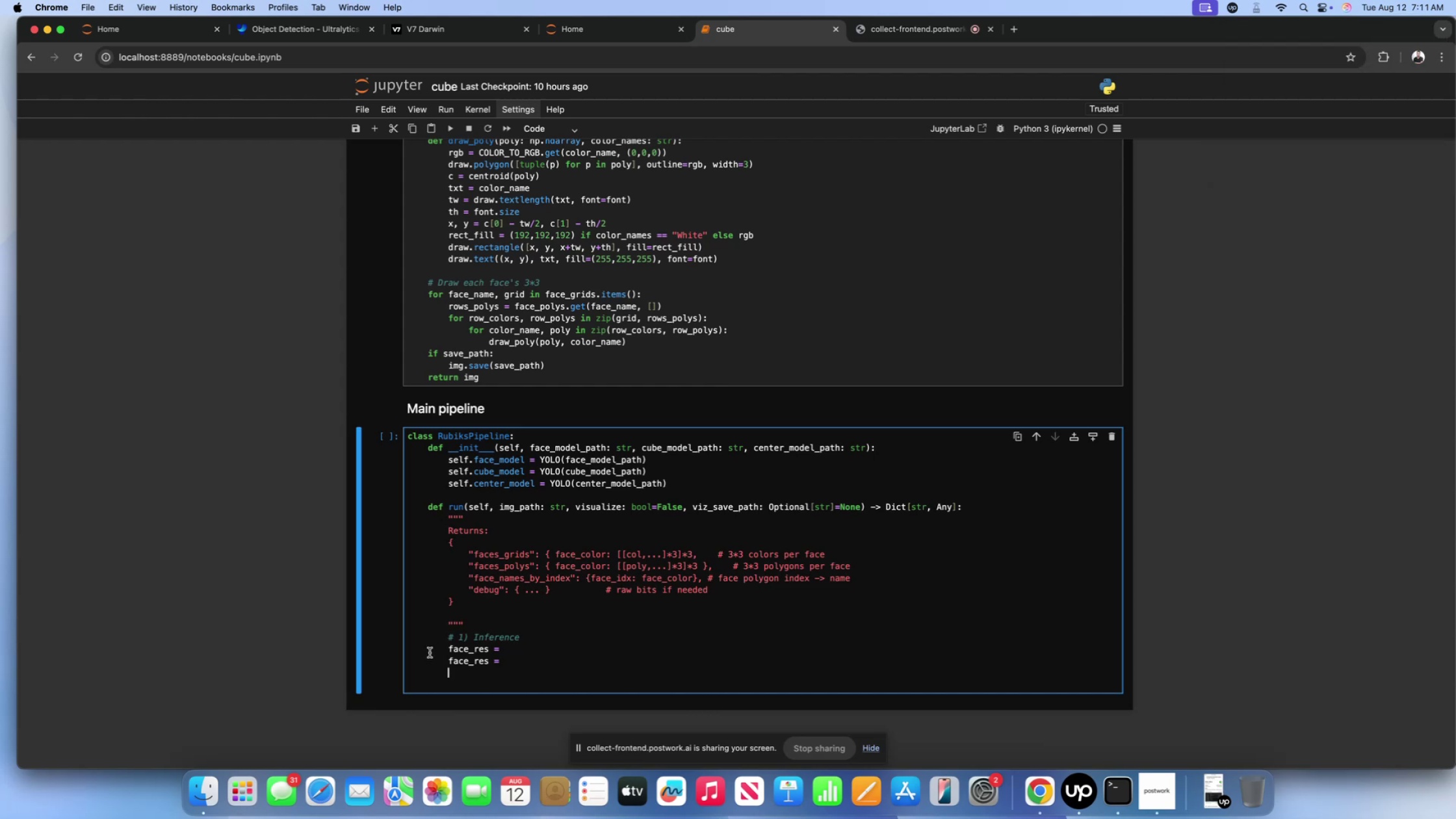 
left_click([471, 662])
 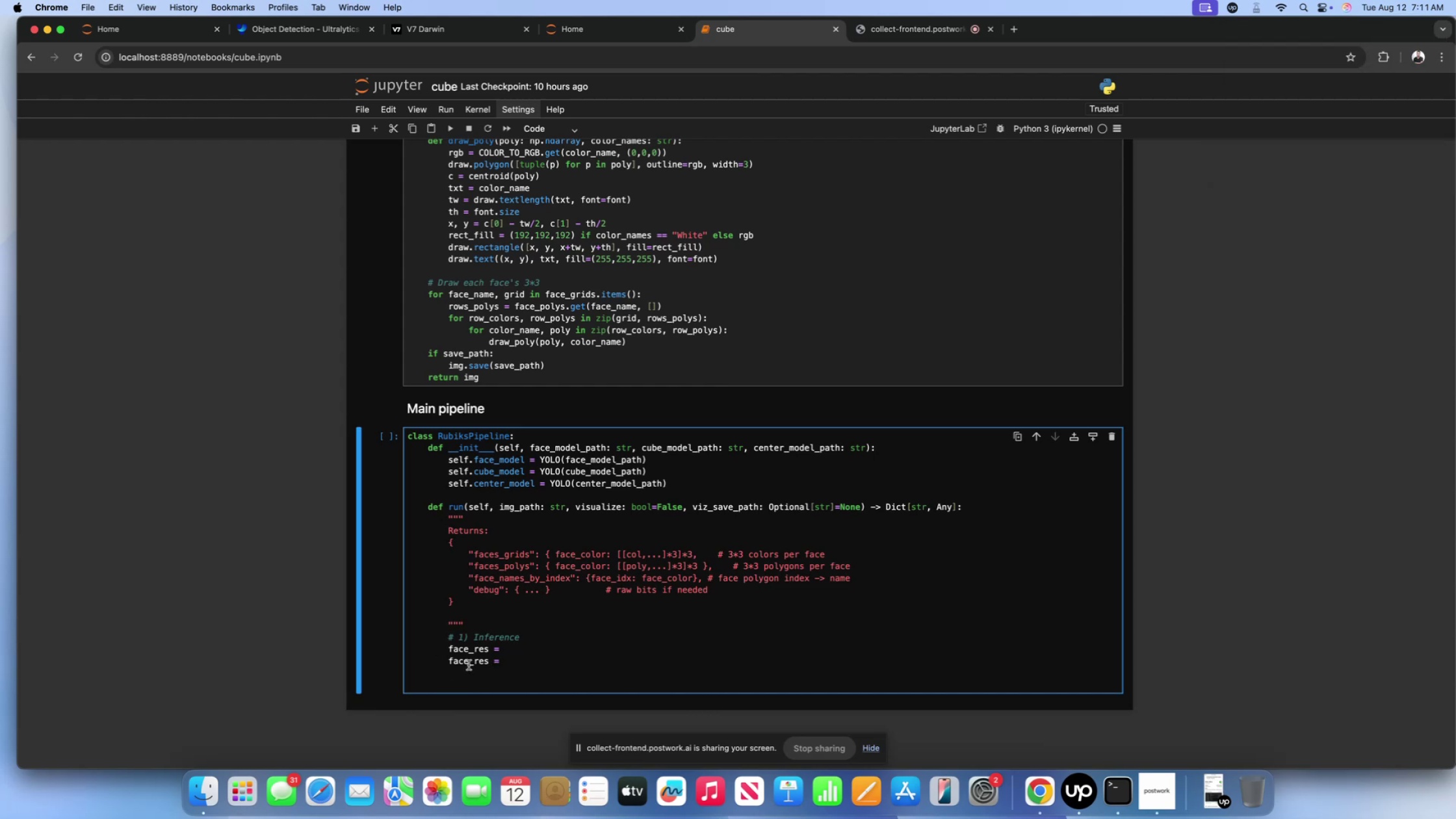 
key(Backspace)
key(Backspace)
key(Backspace)
key(Backspace)
type(cube)
 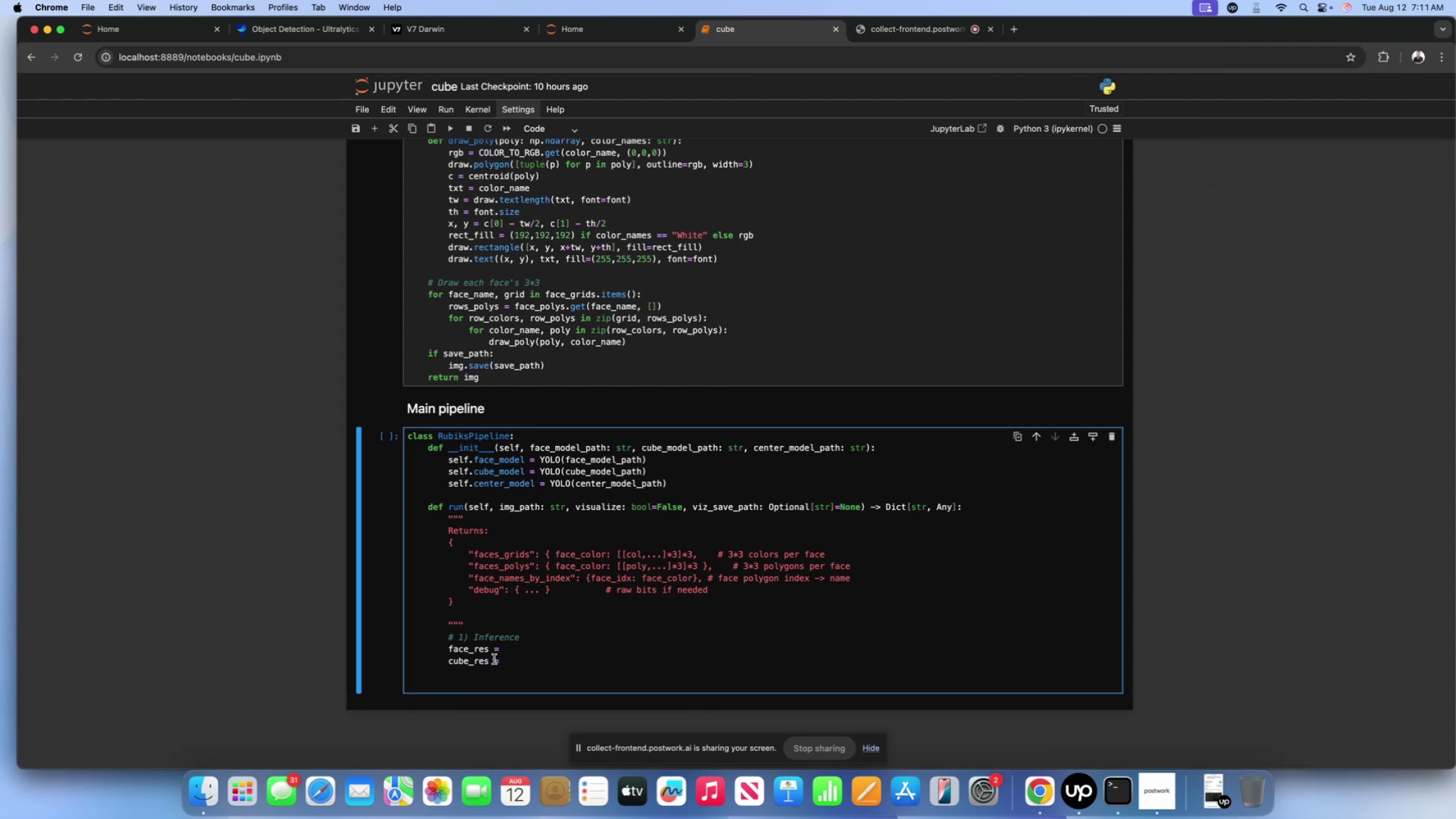 
left_click([502, 658])
 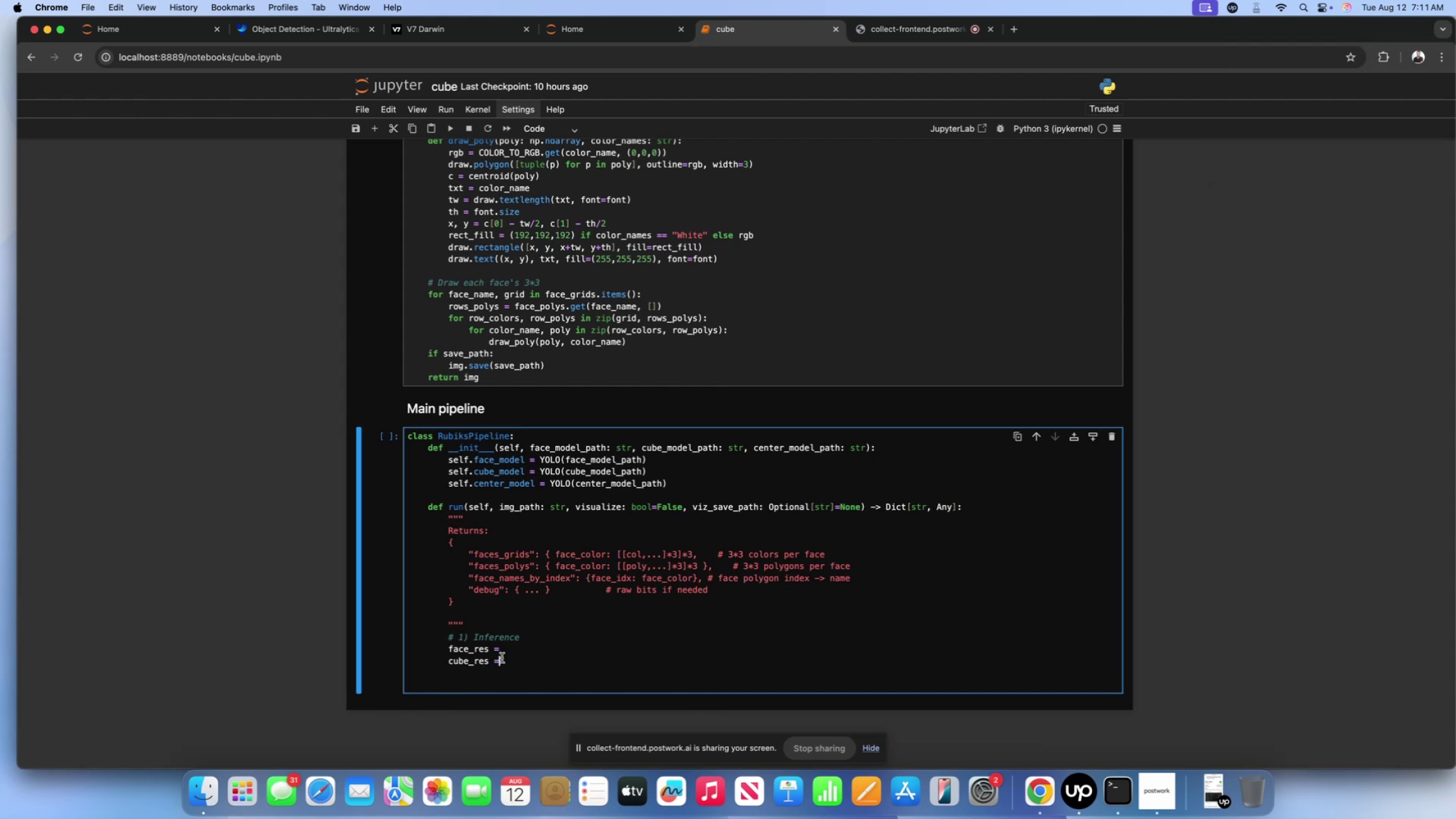 
key(Enter)
 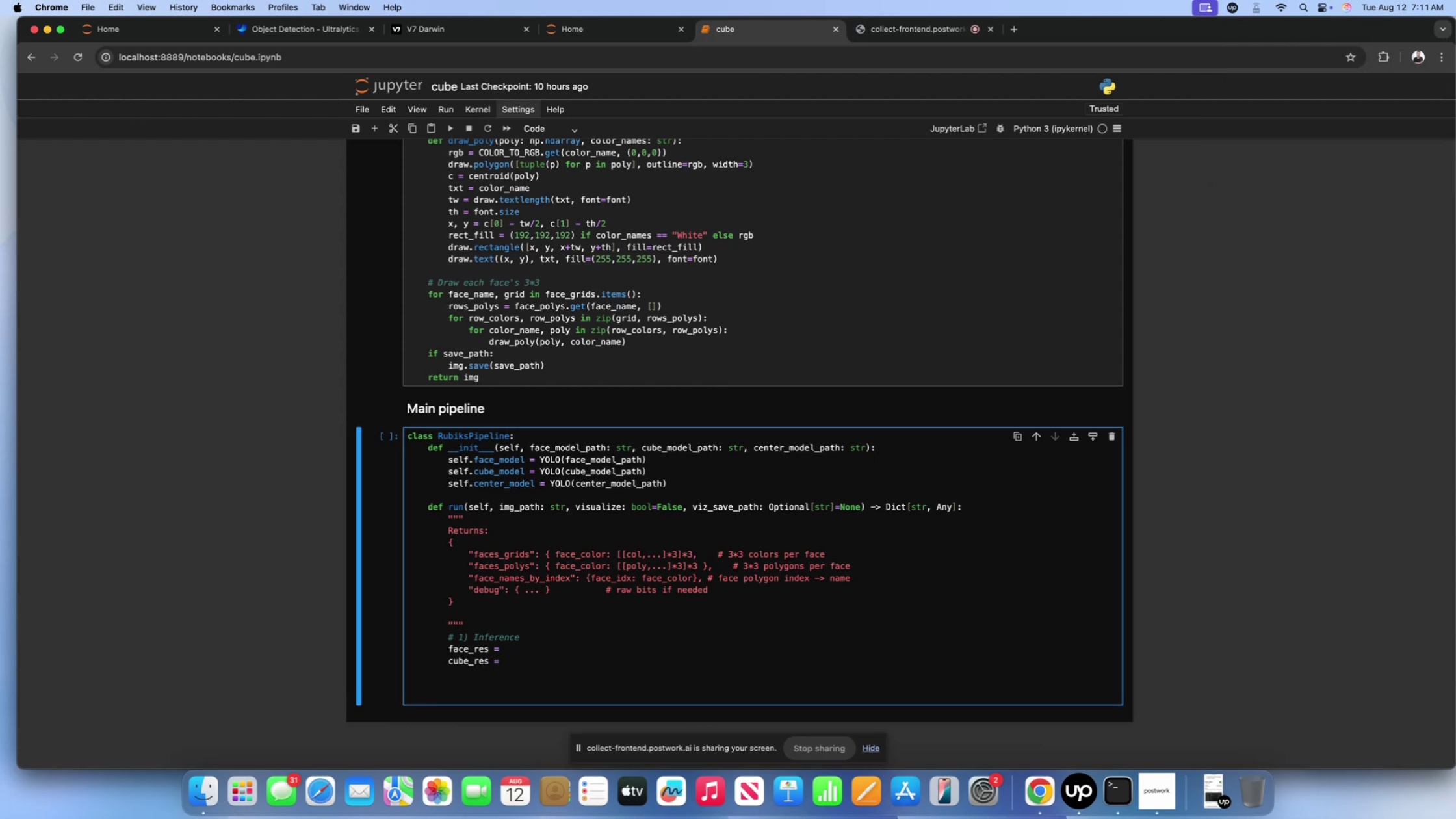 
type(center_res = )
 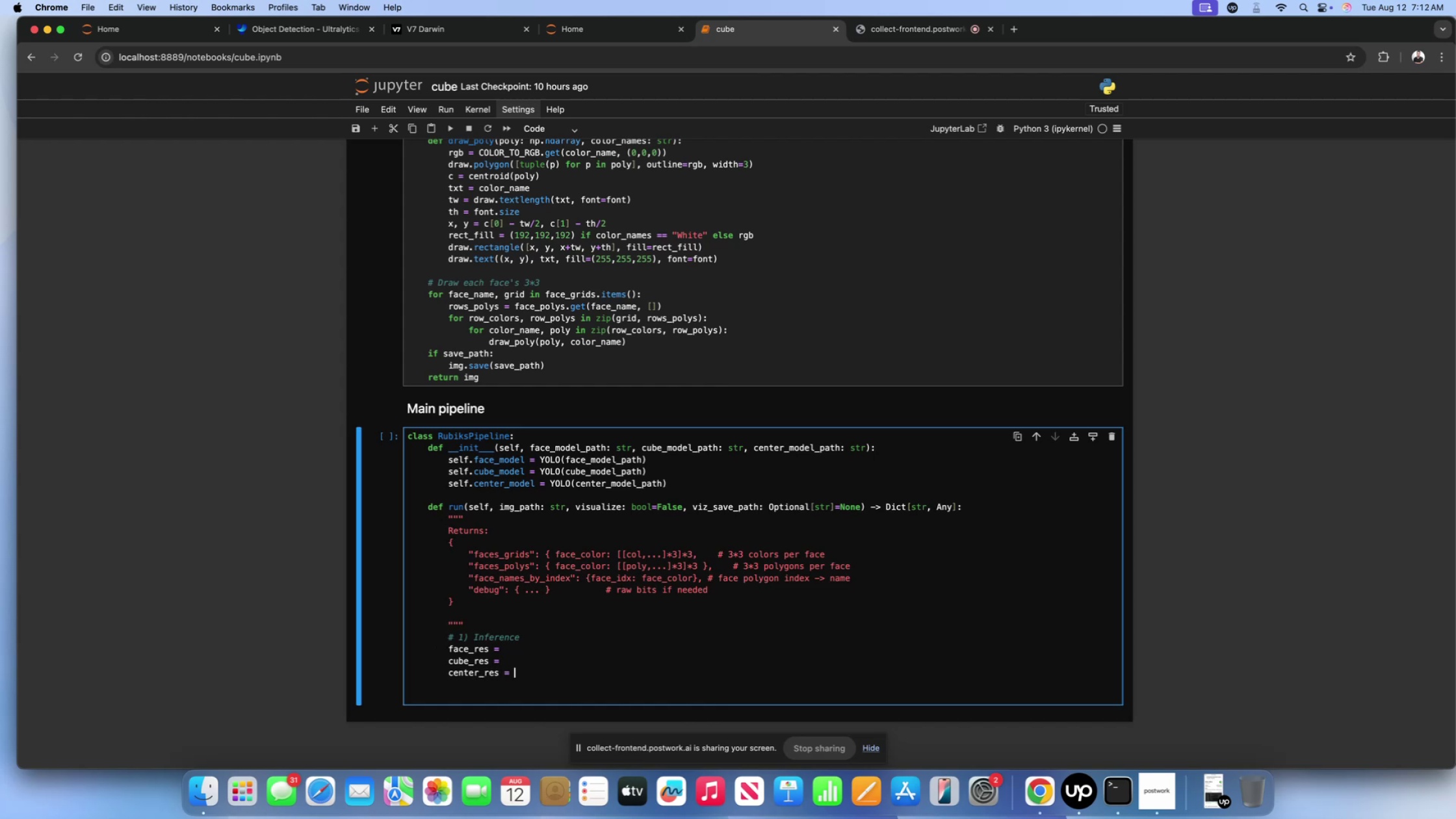 
left_click([528, 650])
 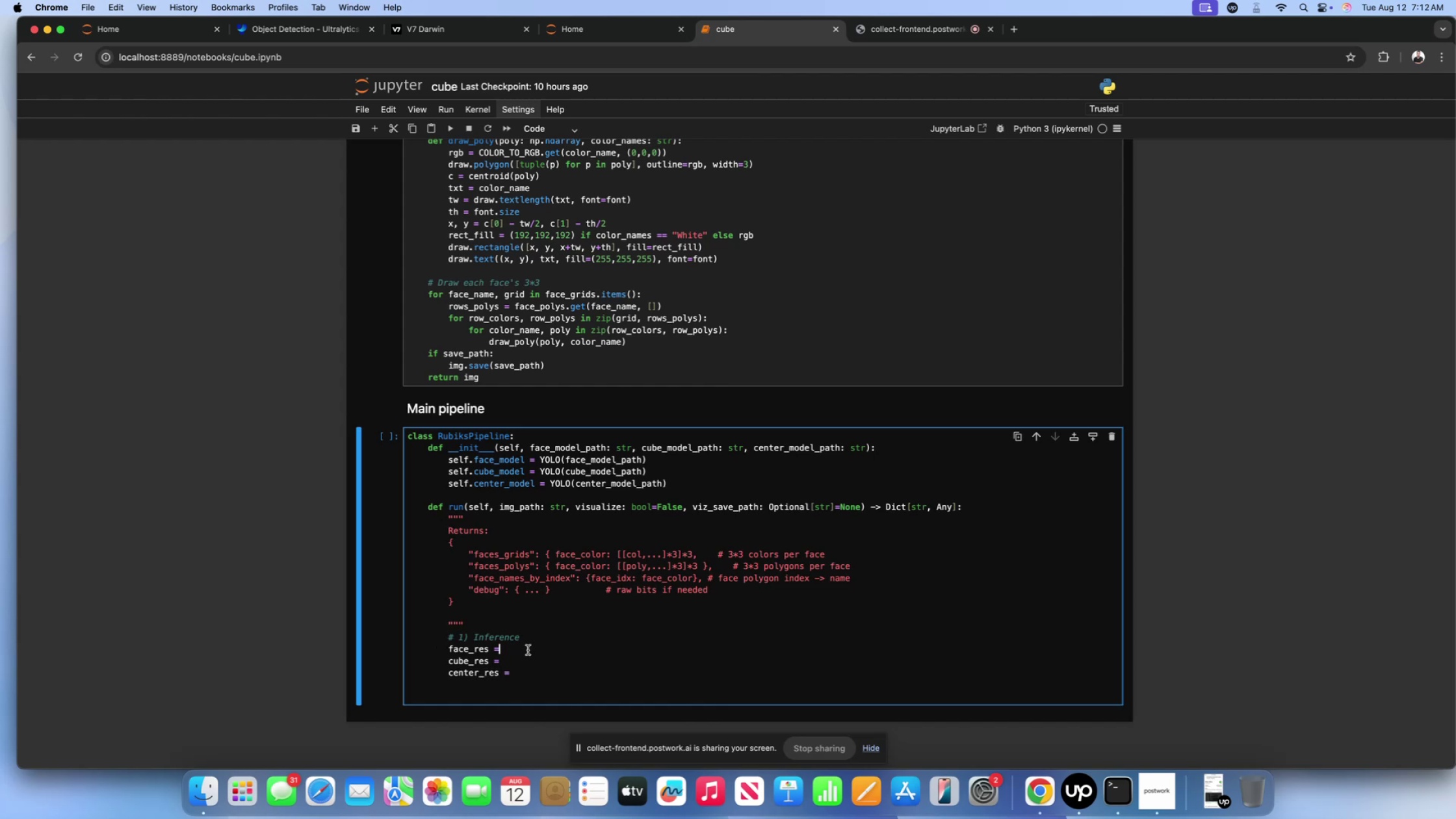 
type( slef)
key(Backspace)
key(Backspace)
key(Backspace)
type(elf.face_ o)
key(Backspace)
key(Backspace)
type(molde())
key(Backspace)
key(Backspace)
key(Backspace)
key(Backspace)
key(Backspace)
key(Backspace)
type(odel())
 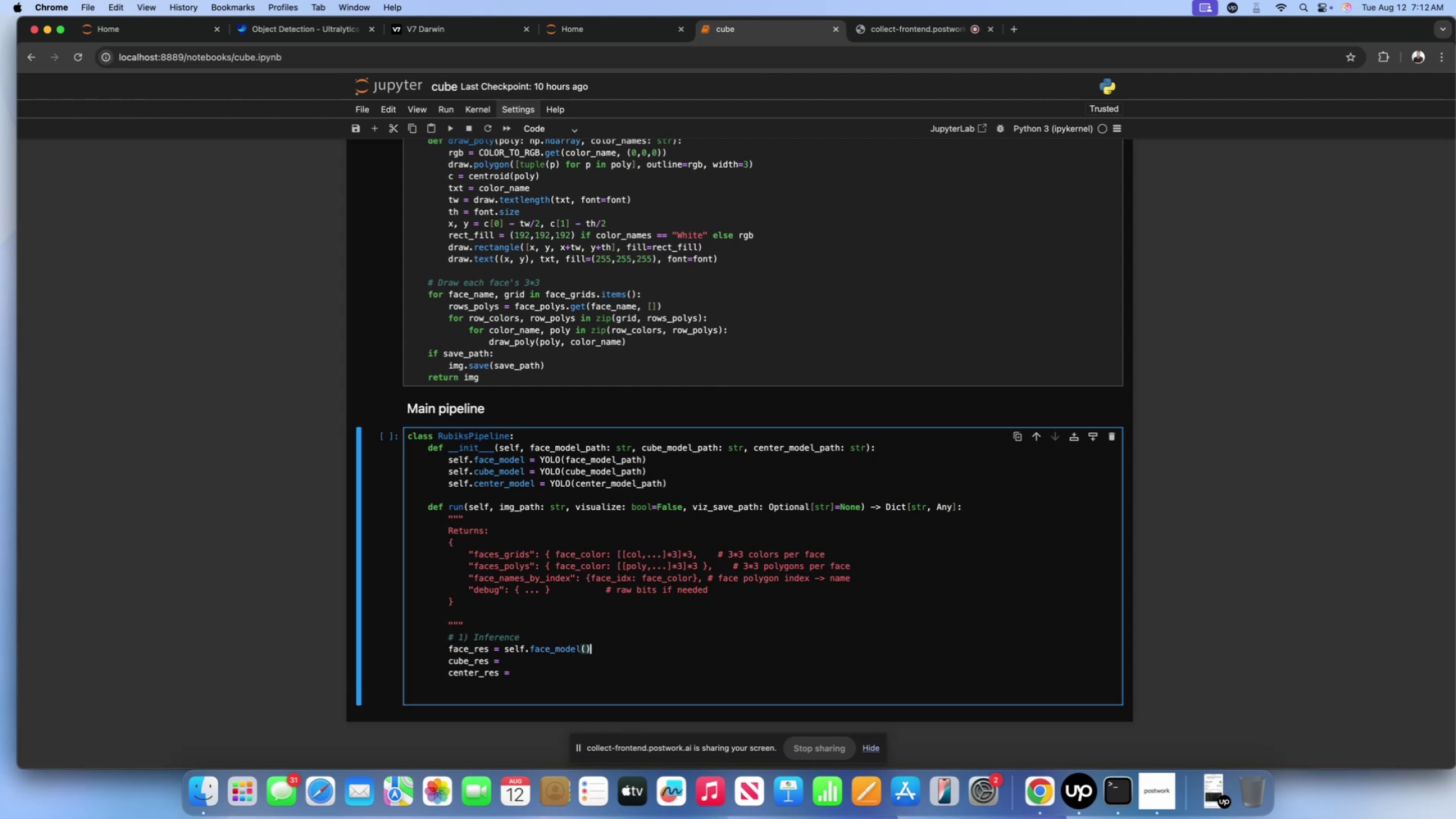 
left_click([510, 662])
 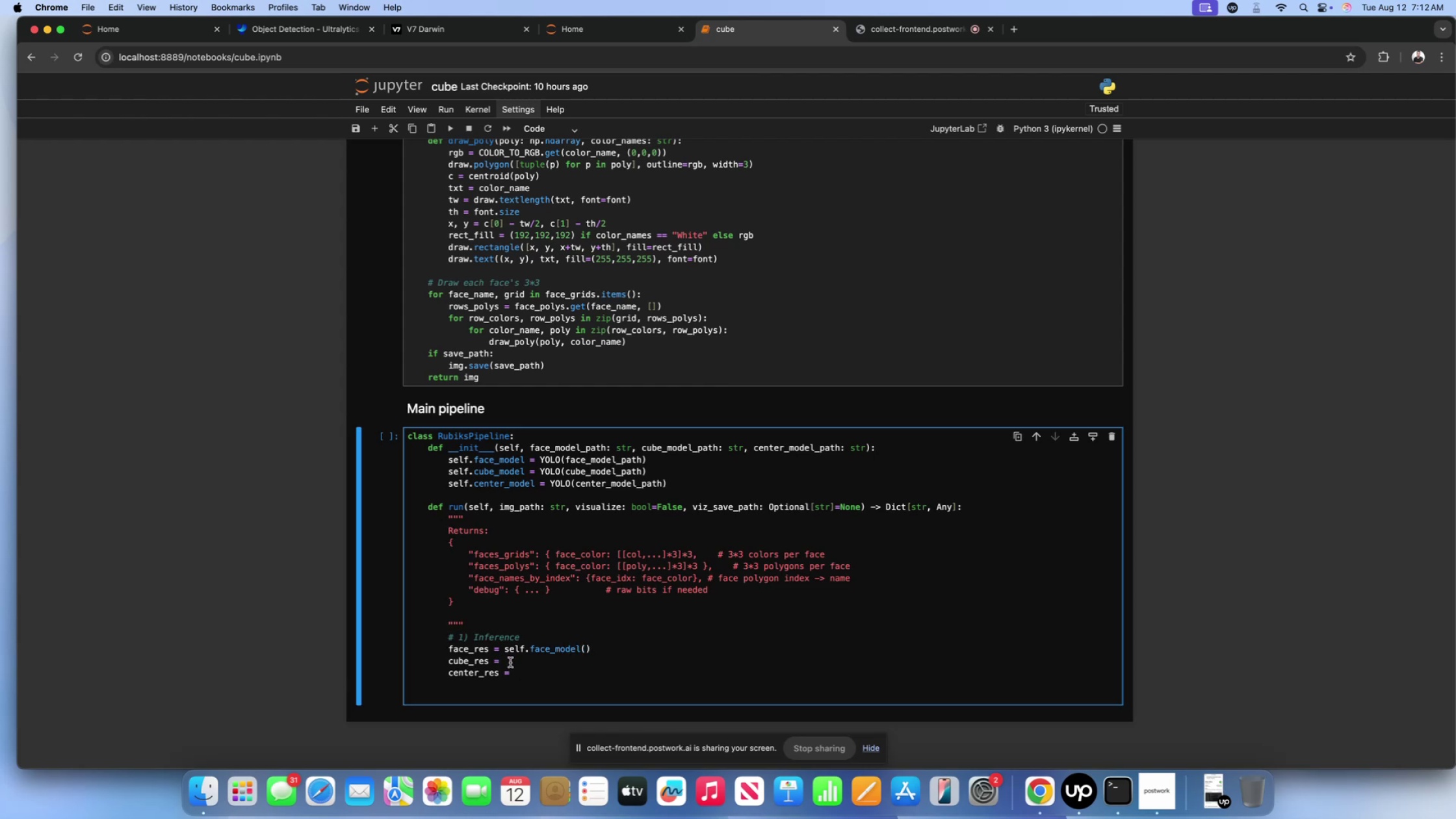 
key(Space)
 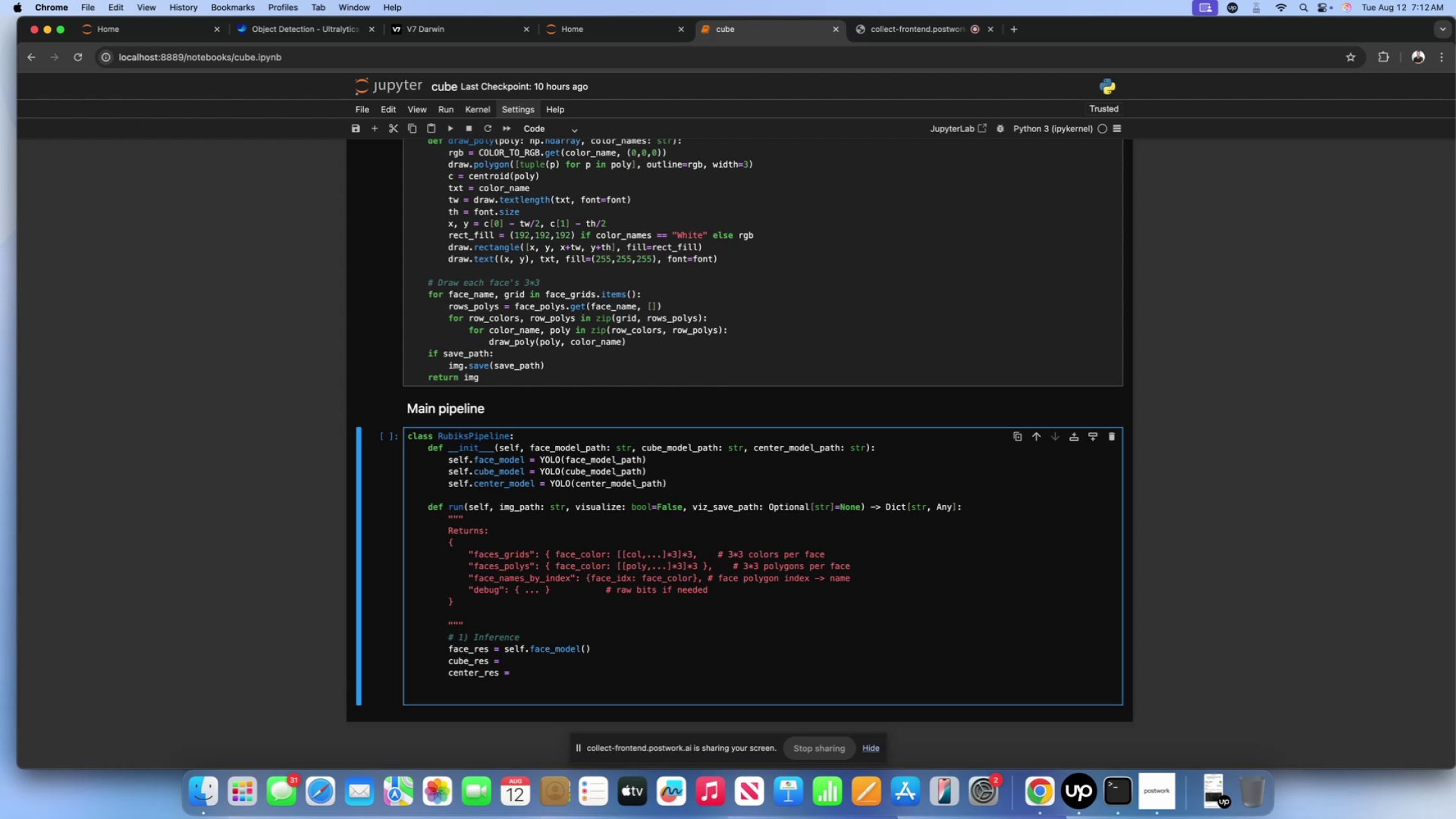 
wait(14.31)
 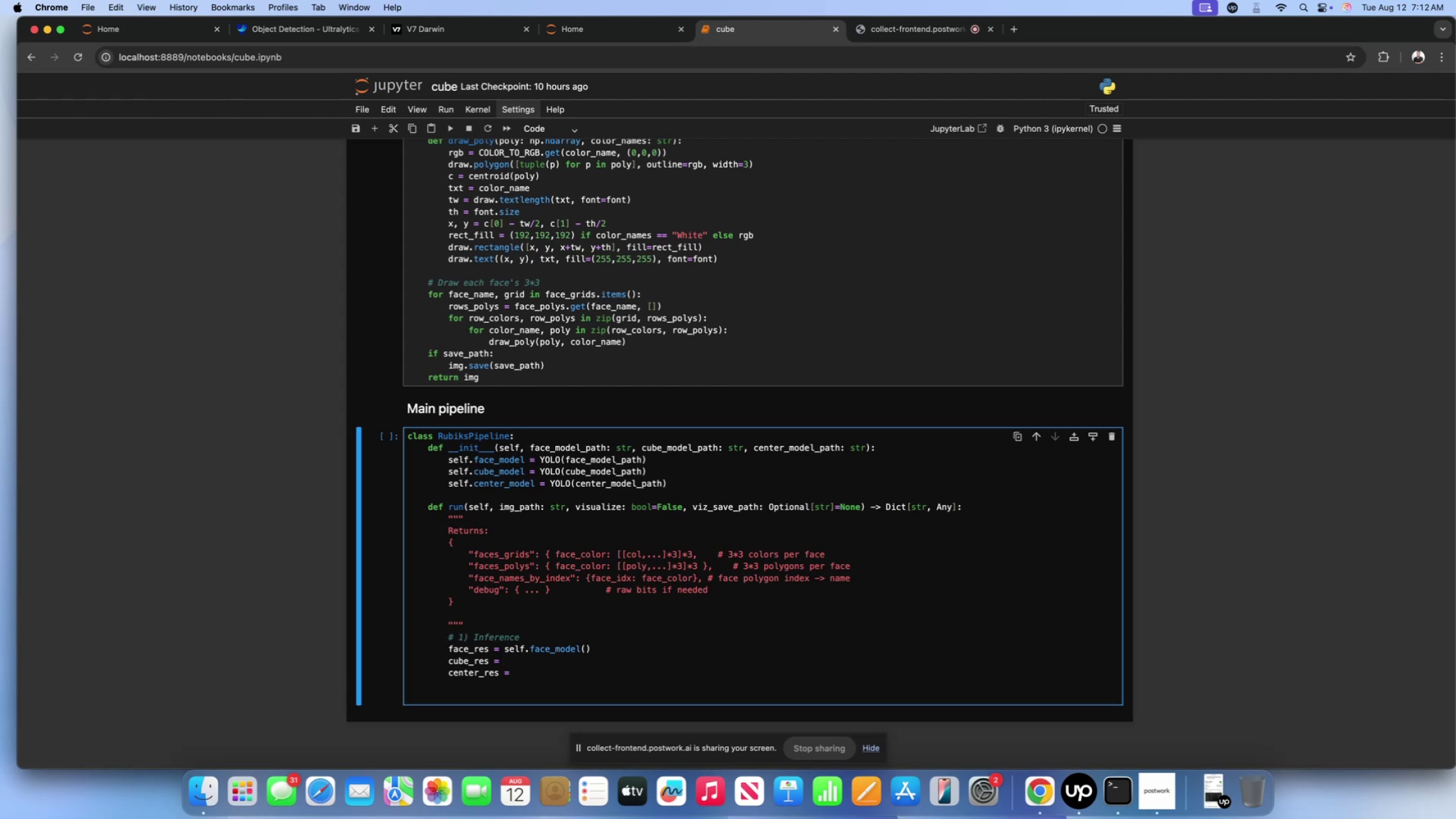 
type(self.cube_model())
 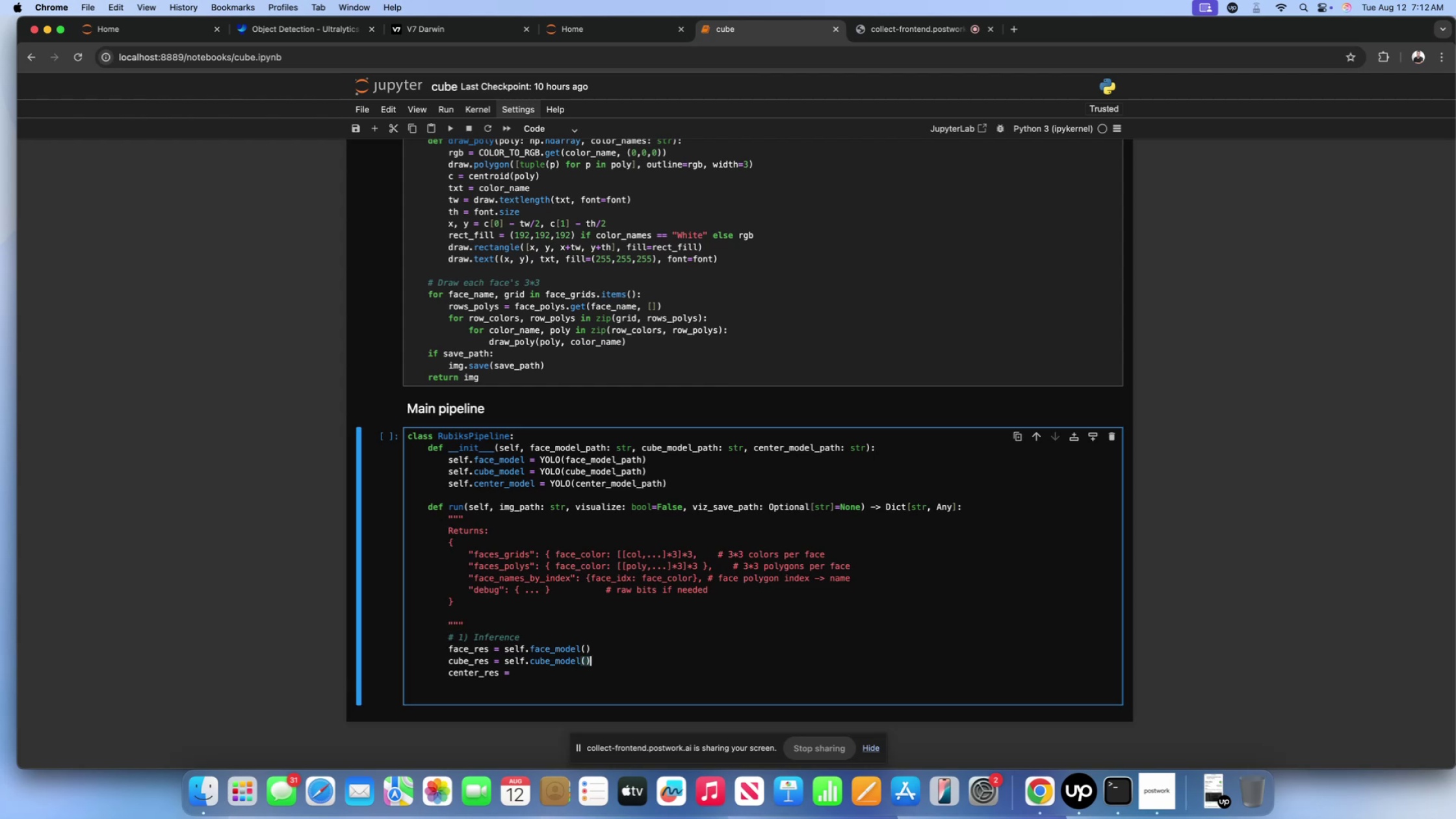 
left_click([514, 677])
 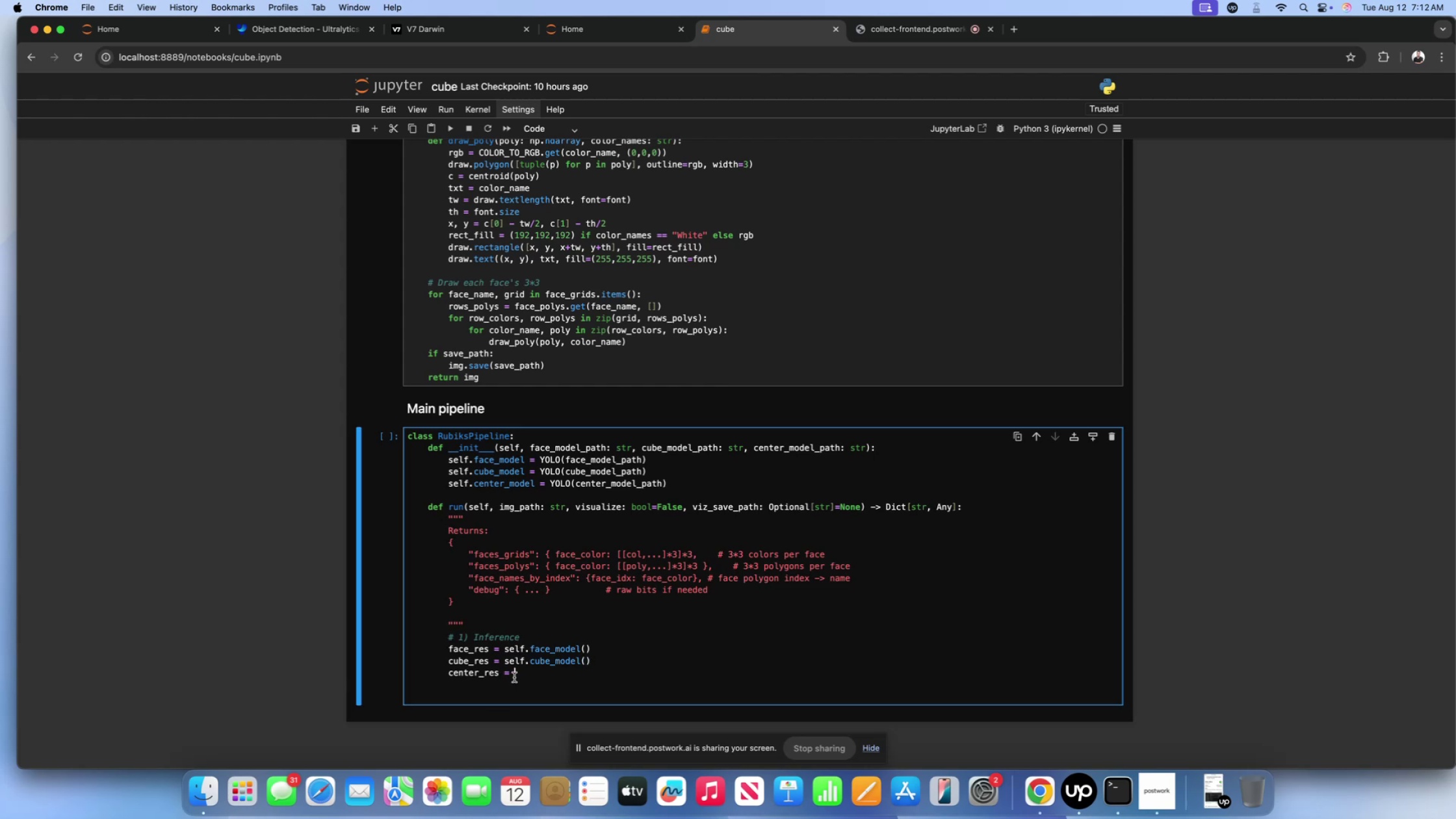 
type(self.center_model())
 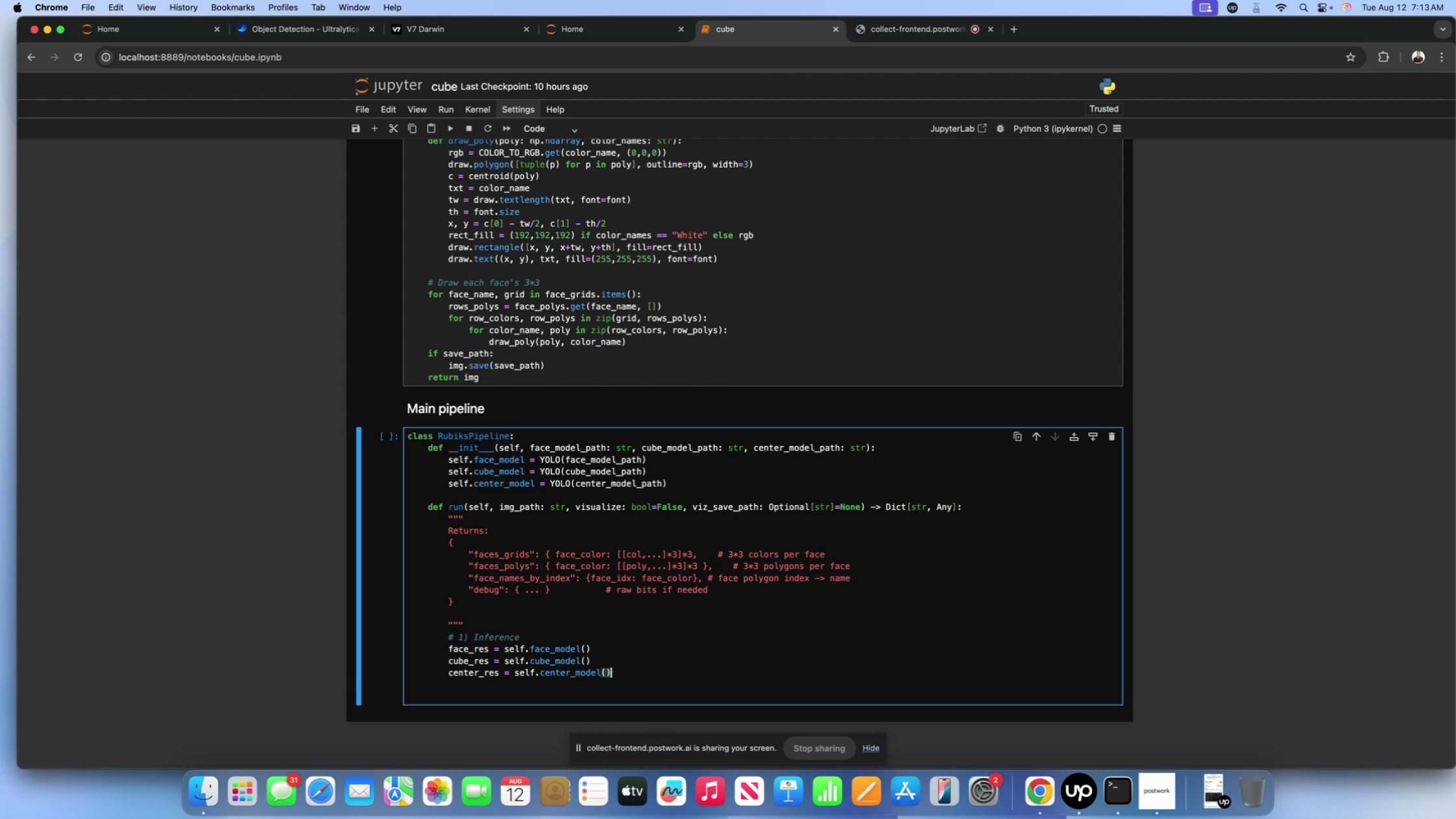 
wait(8.04)
 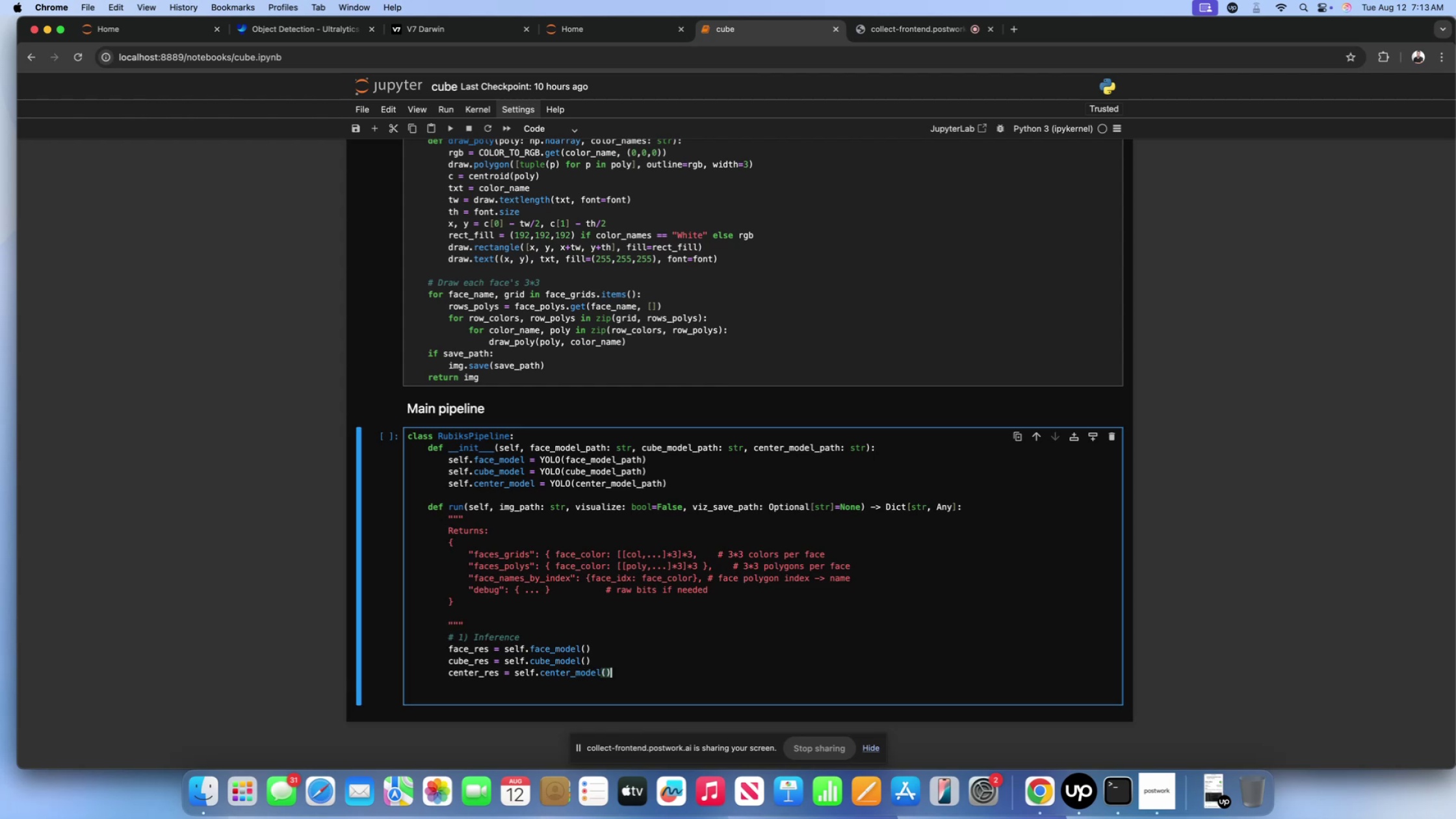 
left_click([594, 653])
 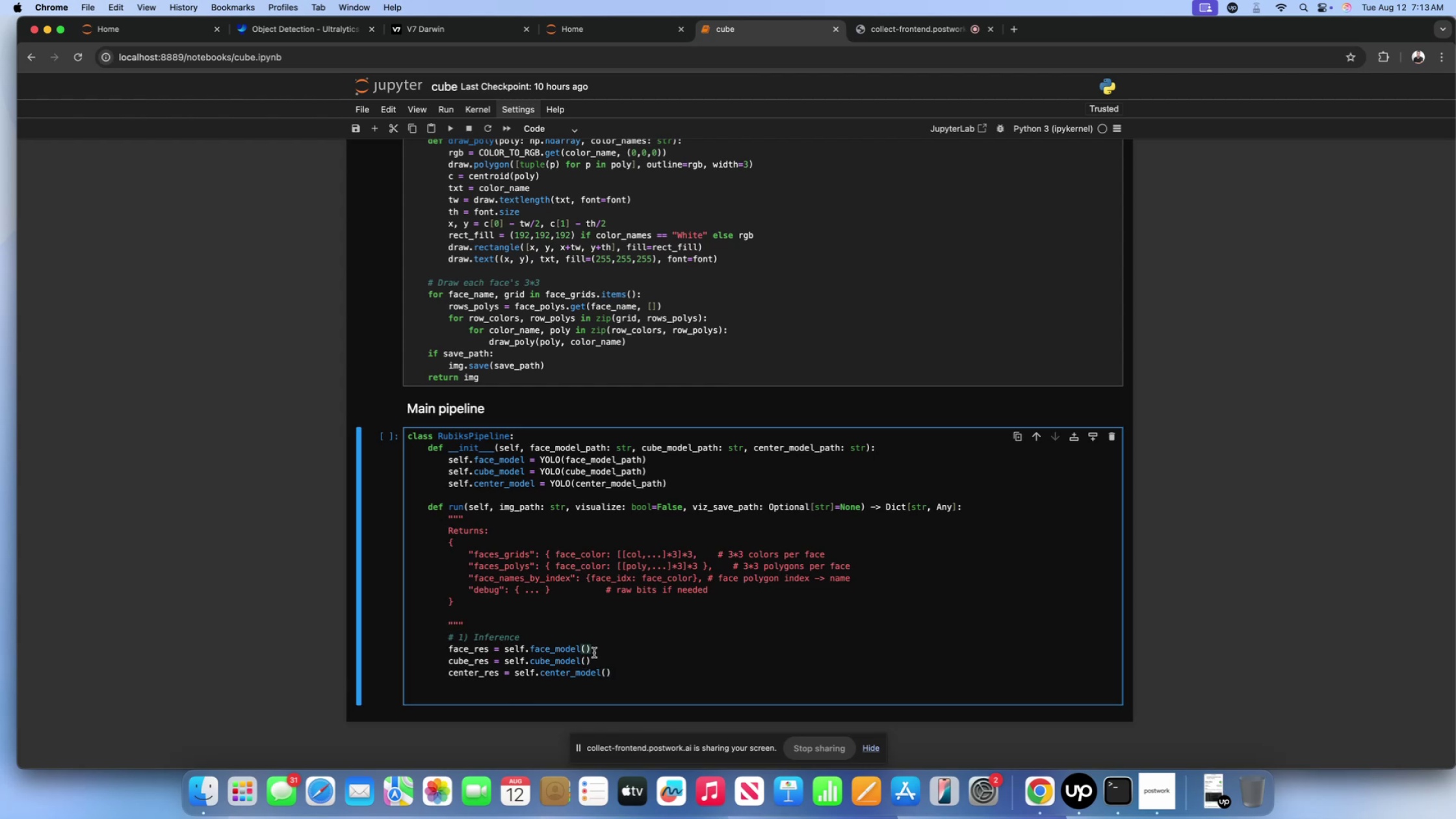 
key(BracketLeft)
 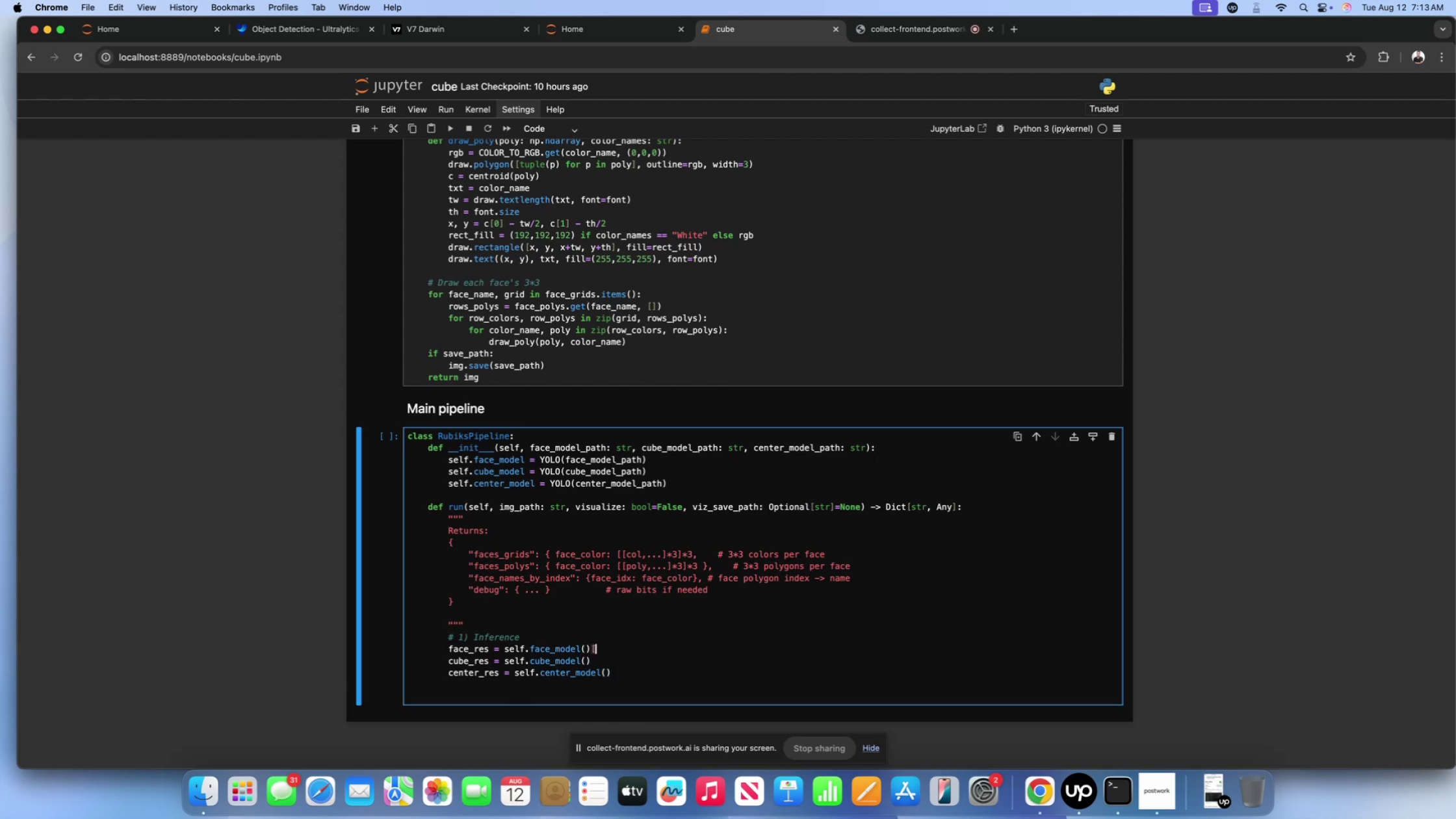 
key(BracketRight)
 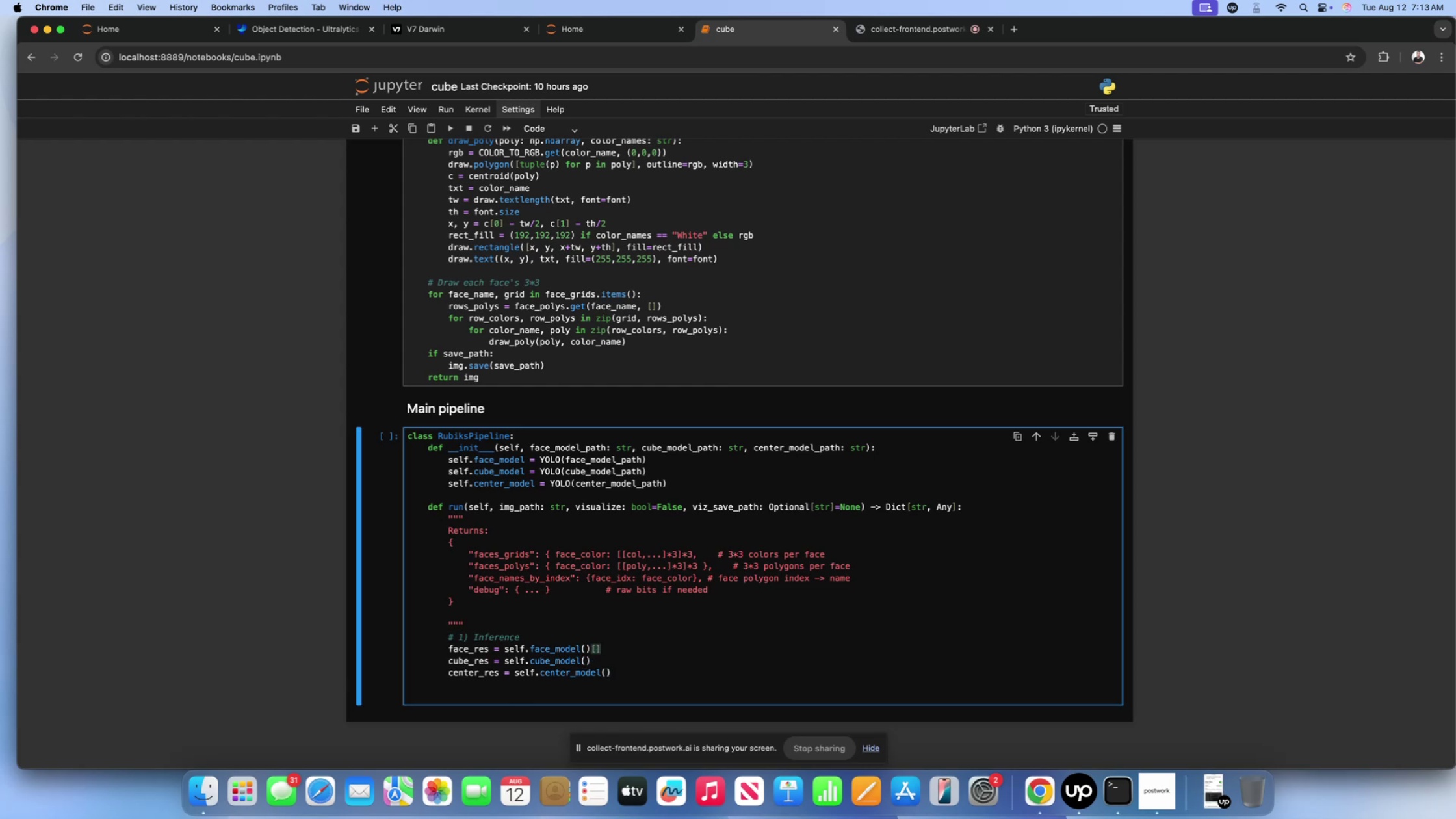 
key(ArrowDown)
 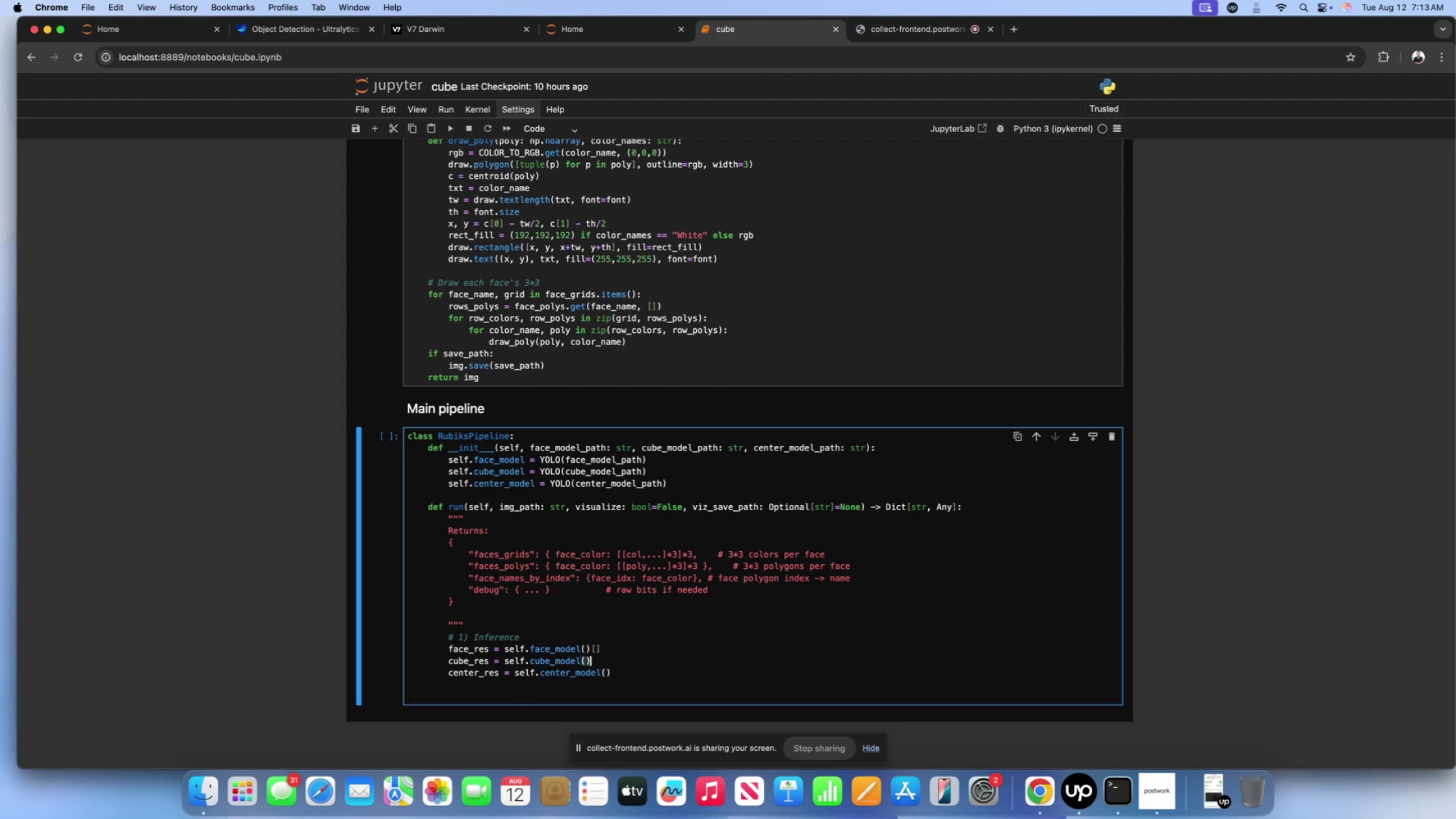 
key(Shift+BracketLeft)
 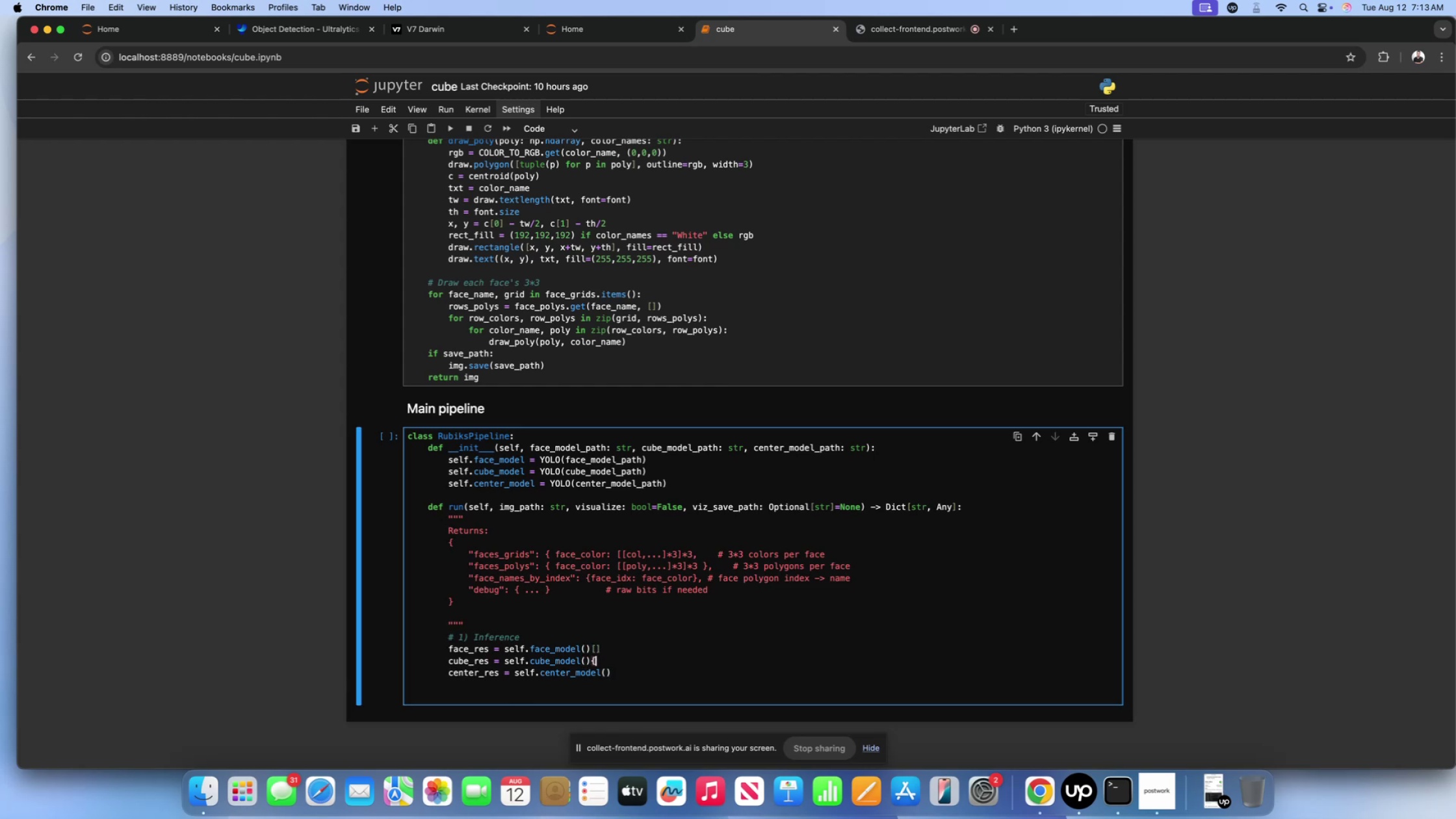 
key(Backspace)
 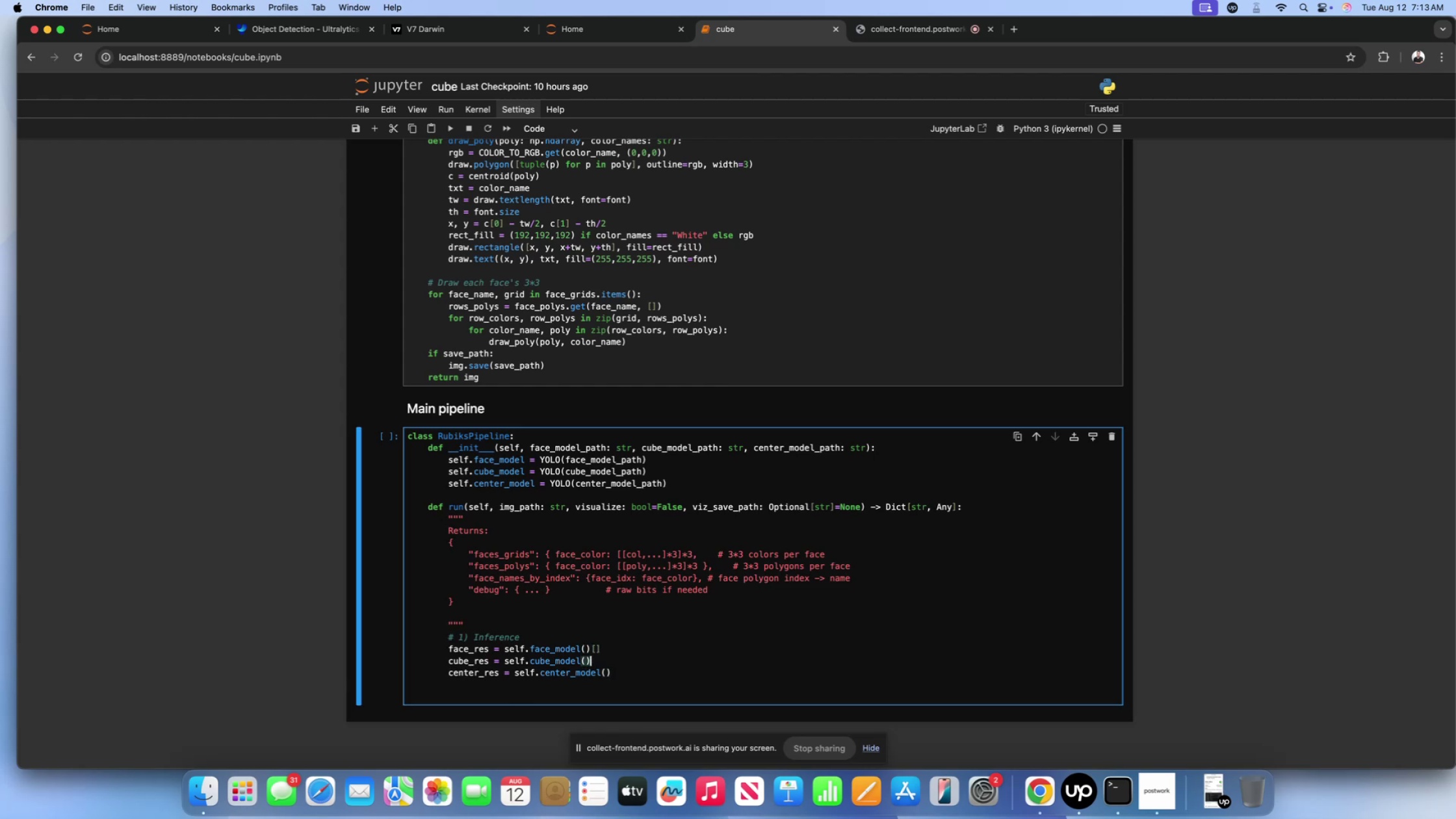 
key(BracketLeft)
 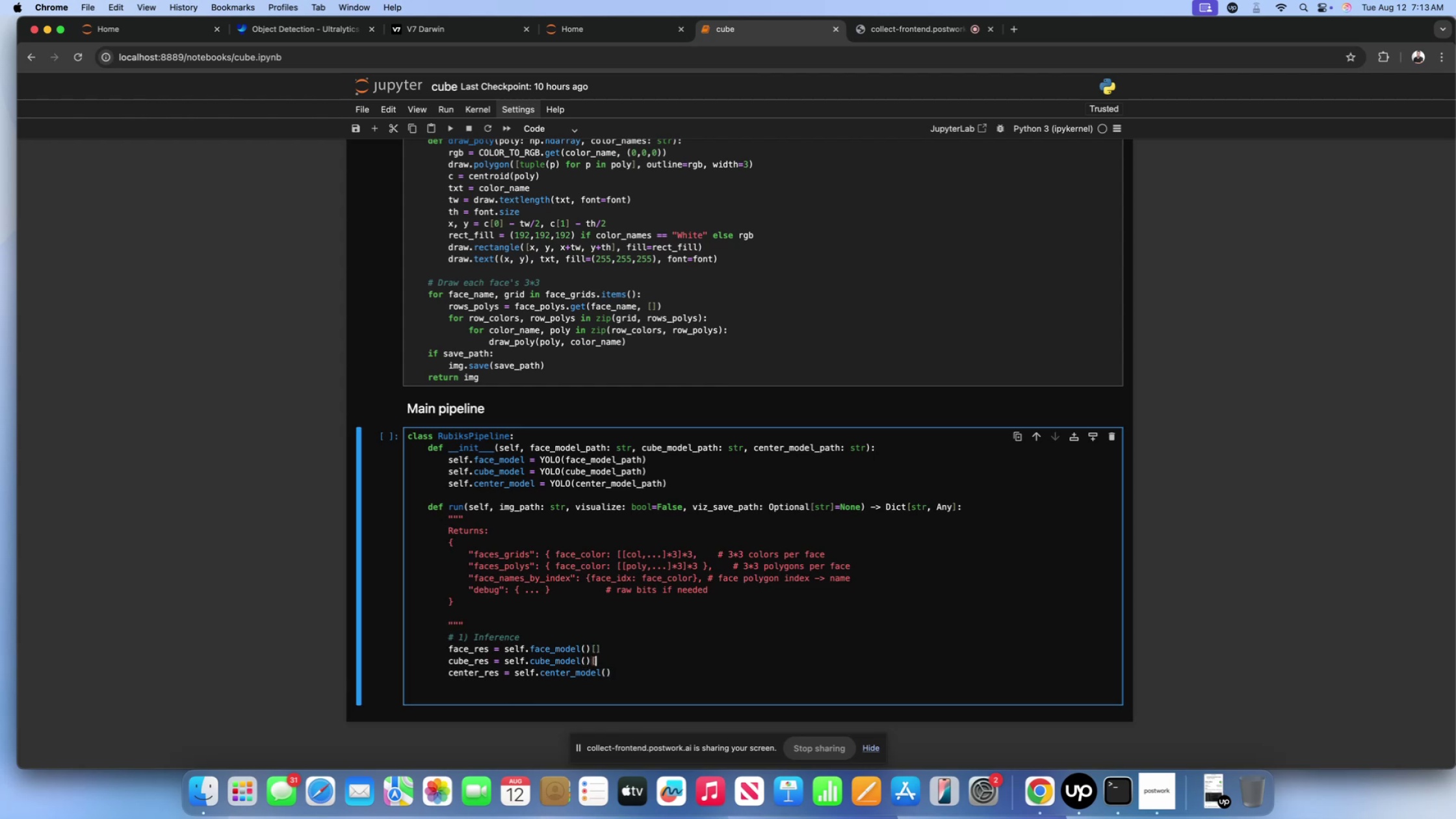 
key(BracketRight)
 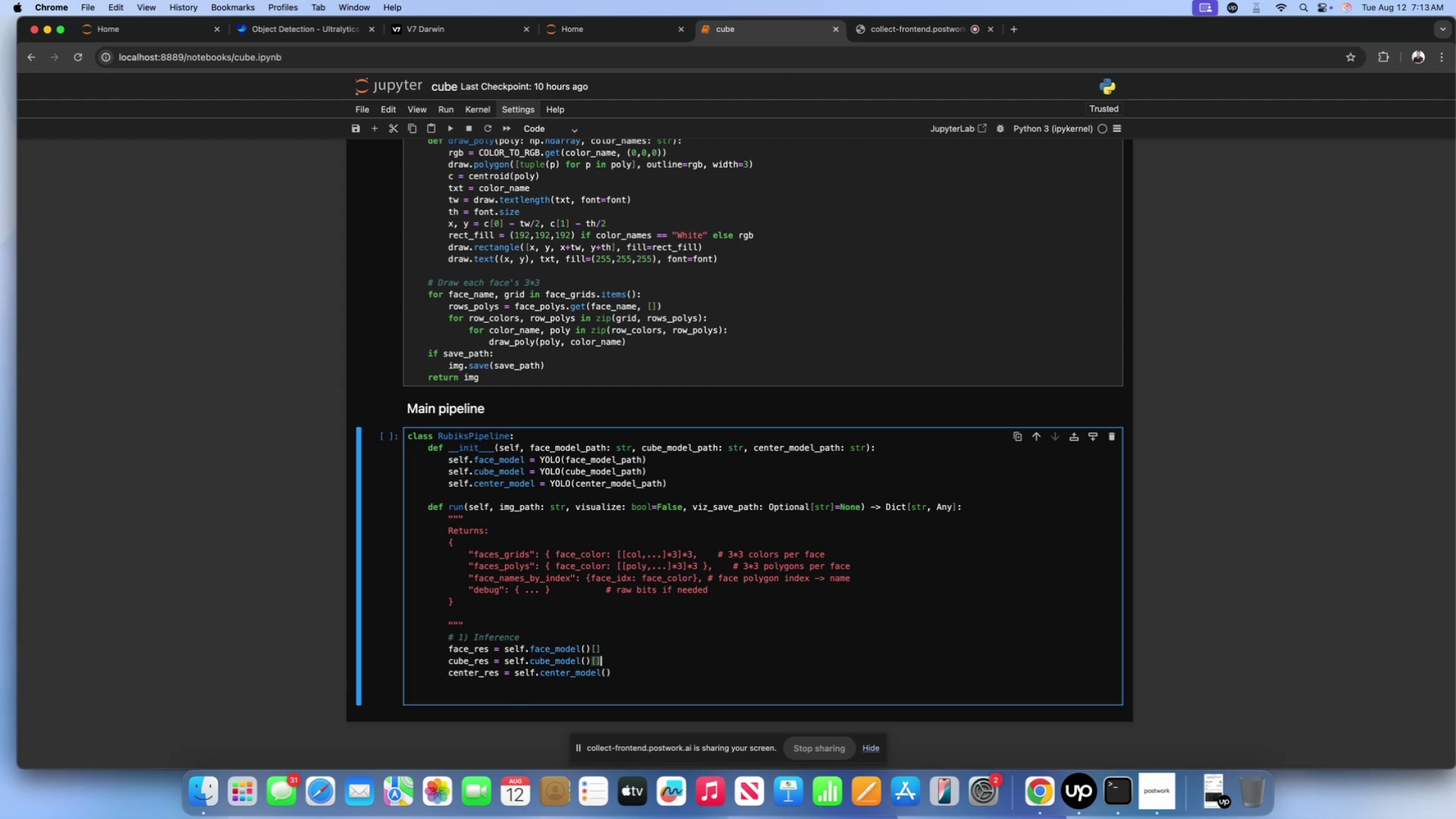 
key(ArrowDown)
 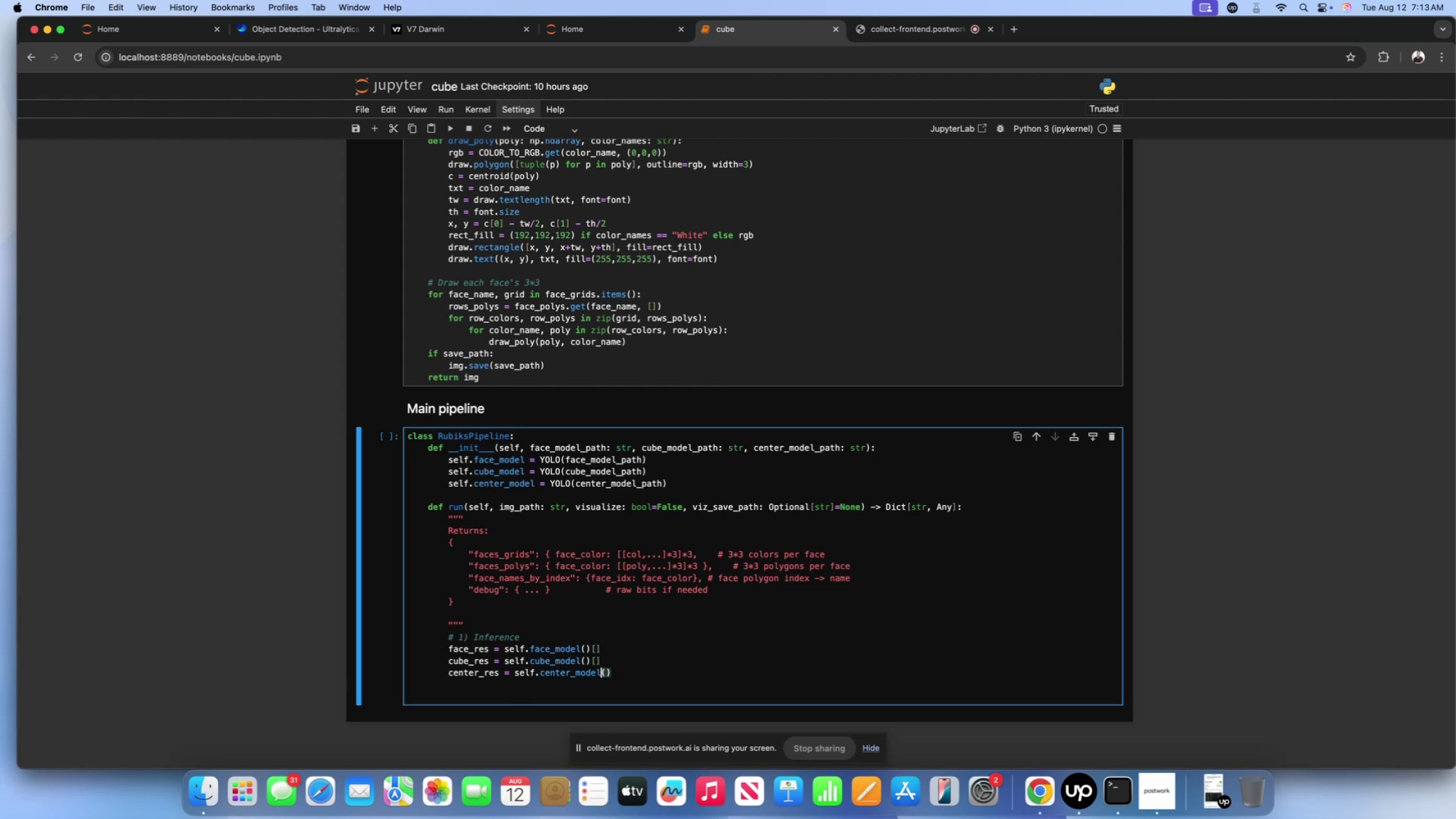 
key(ArrowRight)
 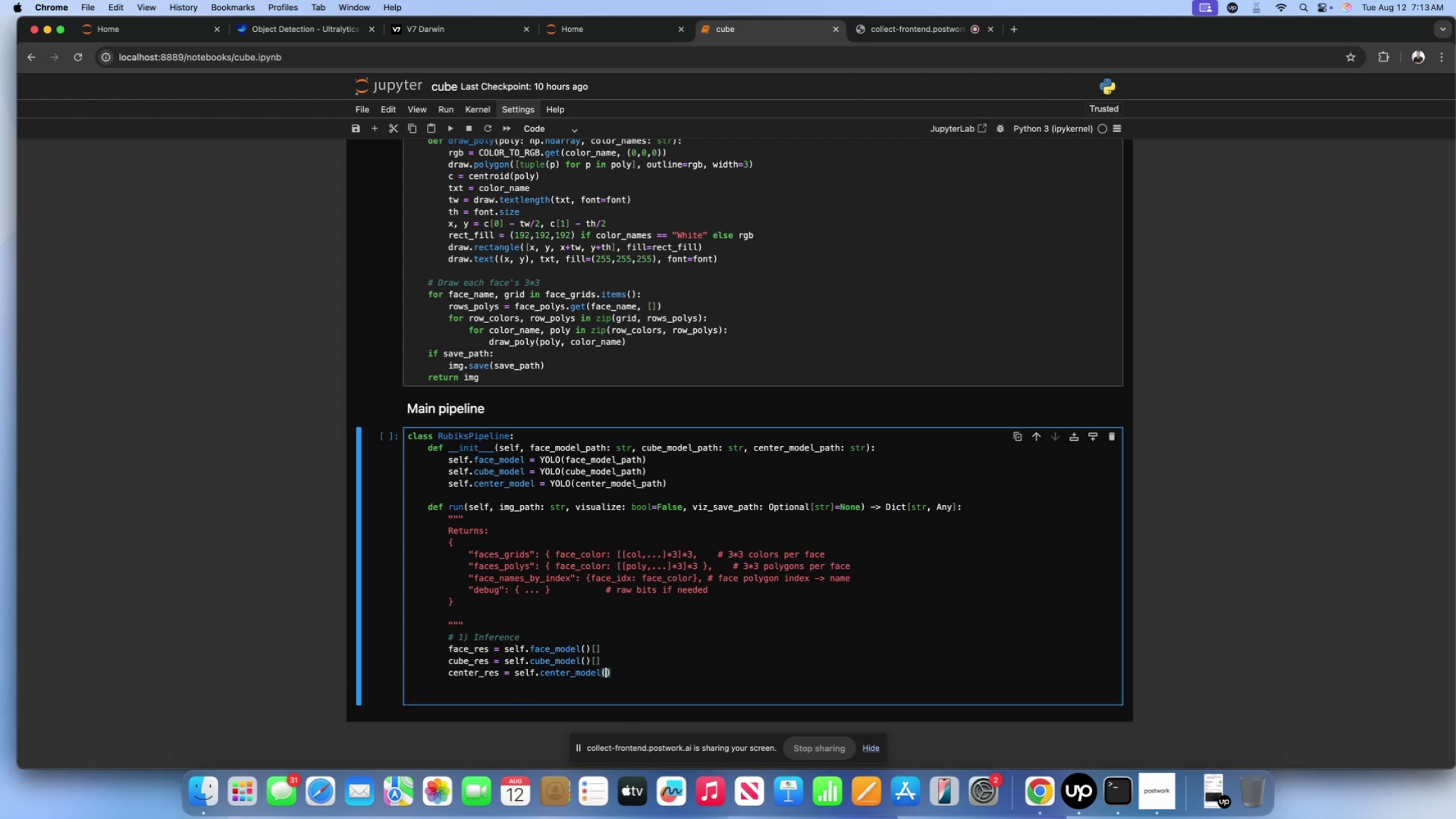 
key(ArrowRight)
 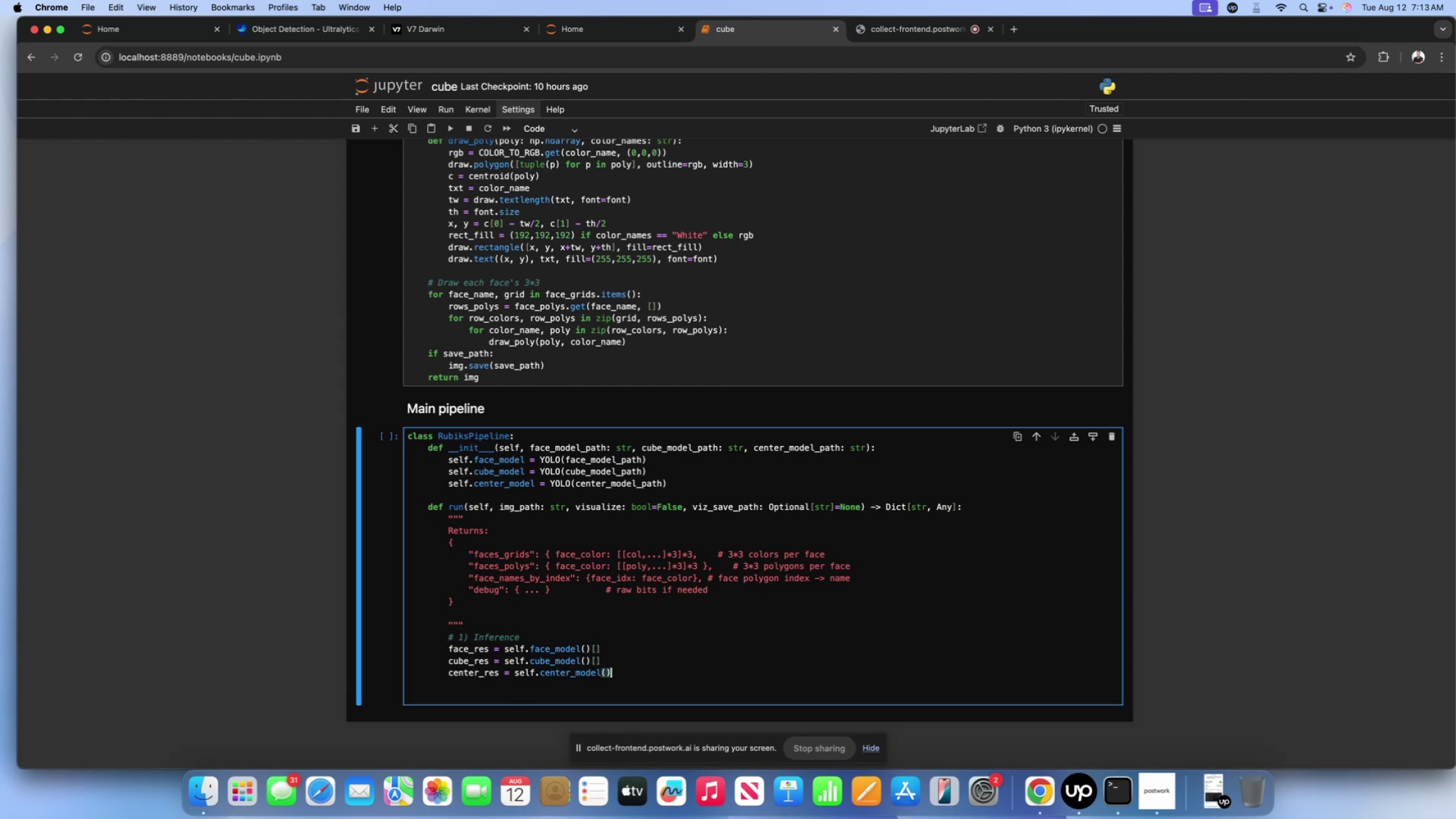 
key(BracketLeft)
 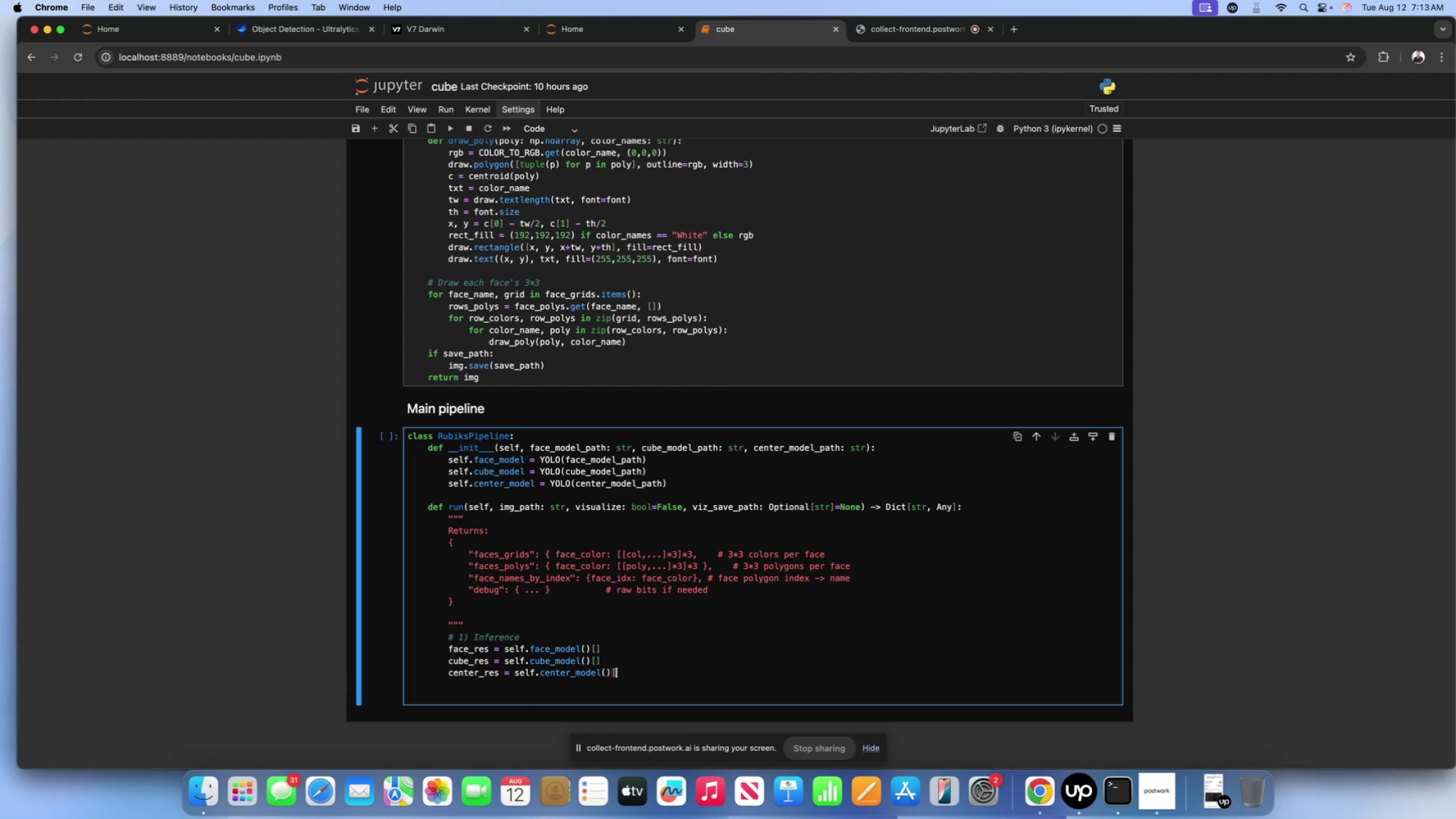 
key(BracketRight)
 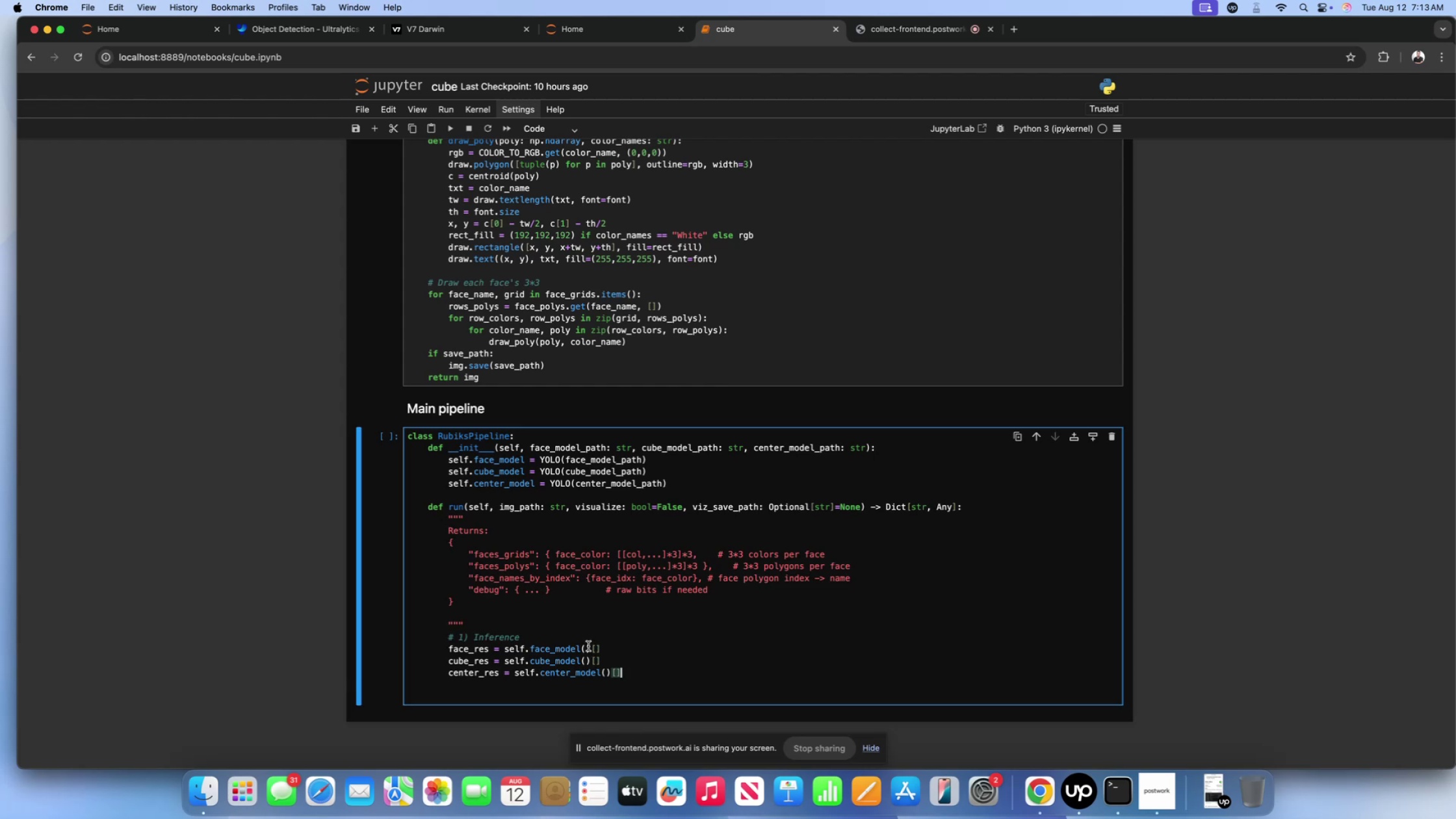 
left_click_drag(start_coordinate=[596, 645], to_coordinate=[596, 649])
 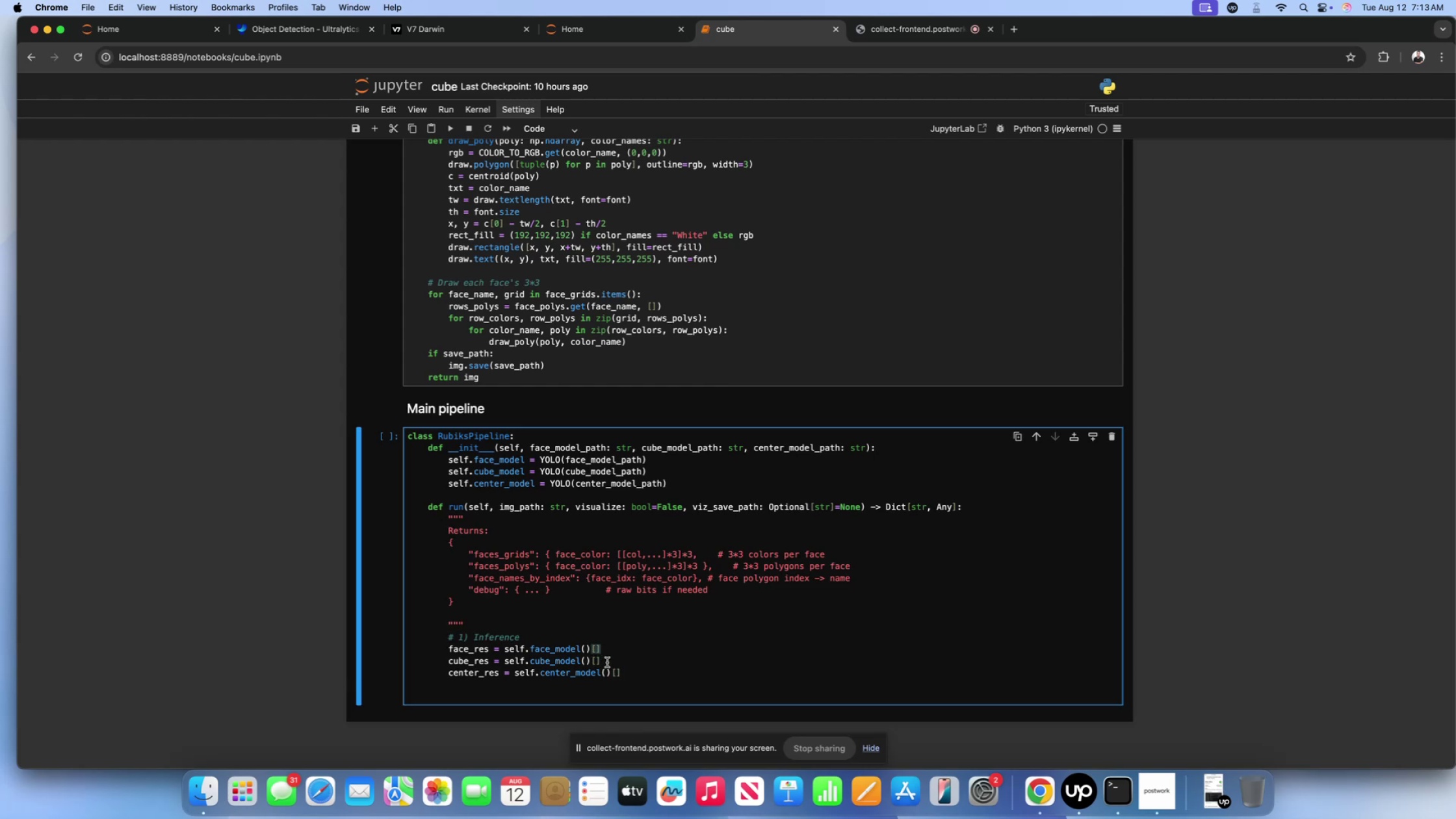 
type(00)
 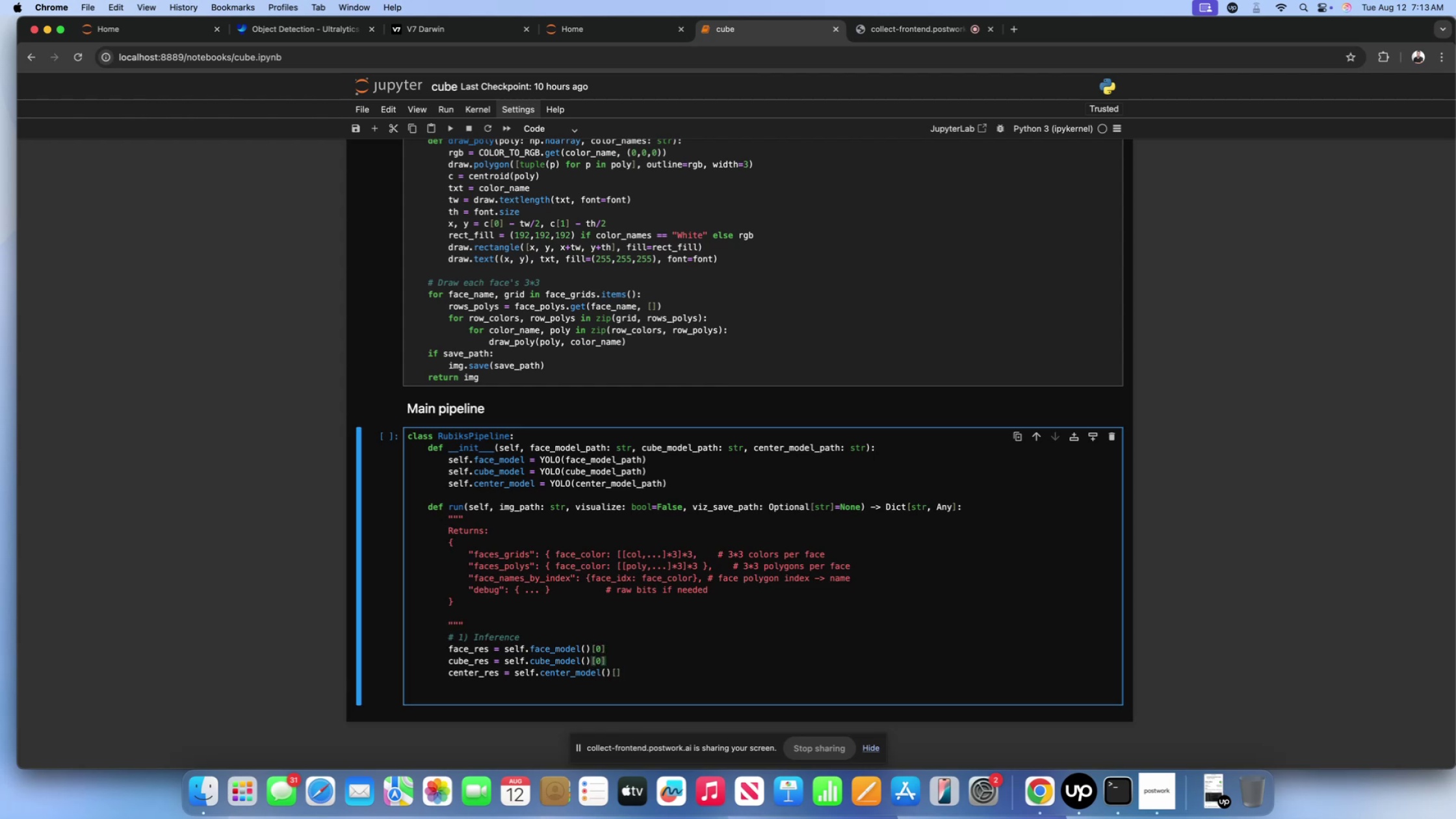 
left_click_drag(start_coordinate=[618, 675], to_coordinate=[619, 681])
 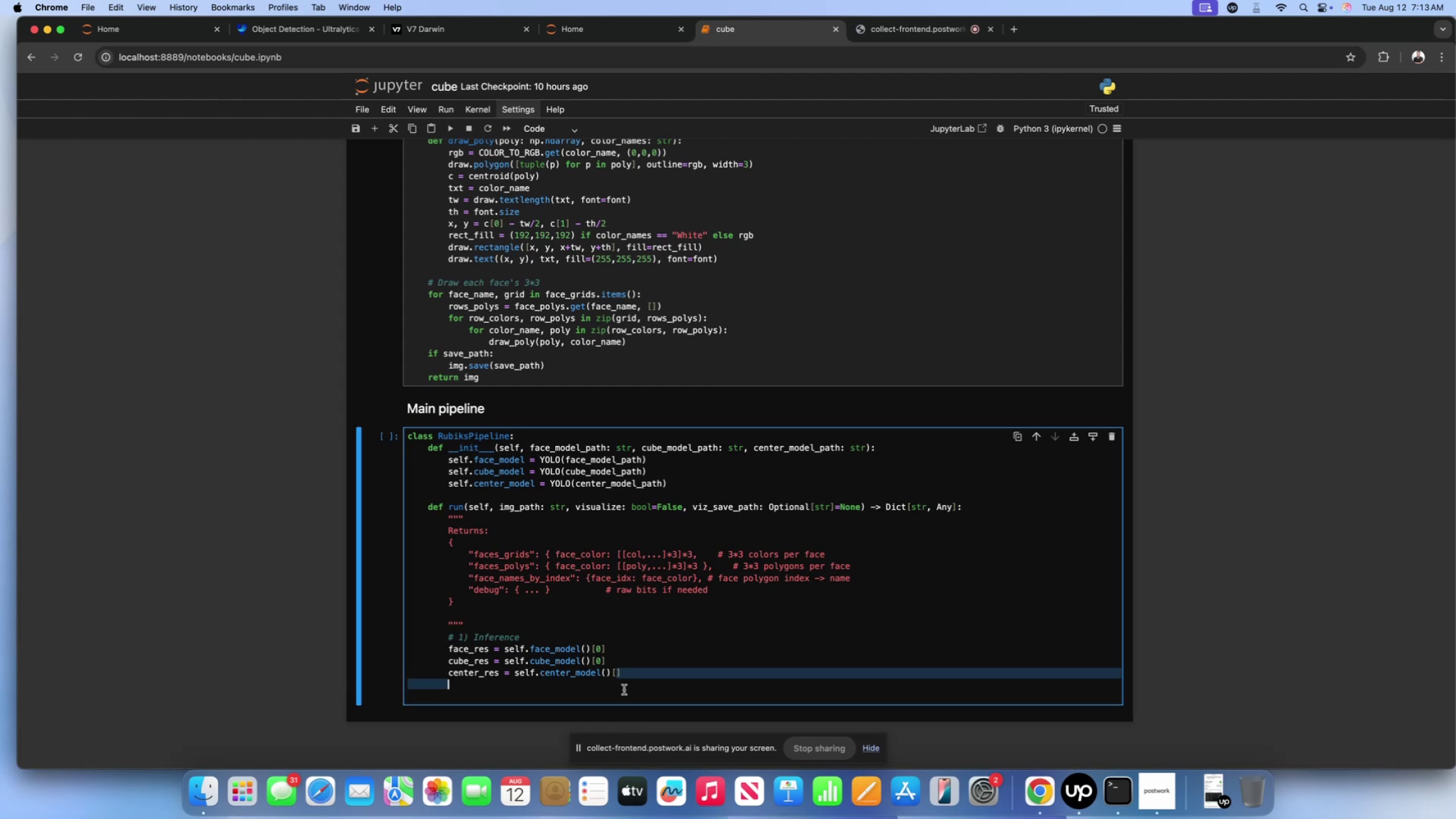 
key(0)
 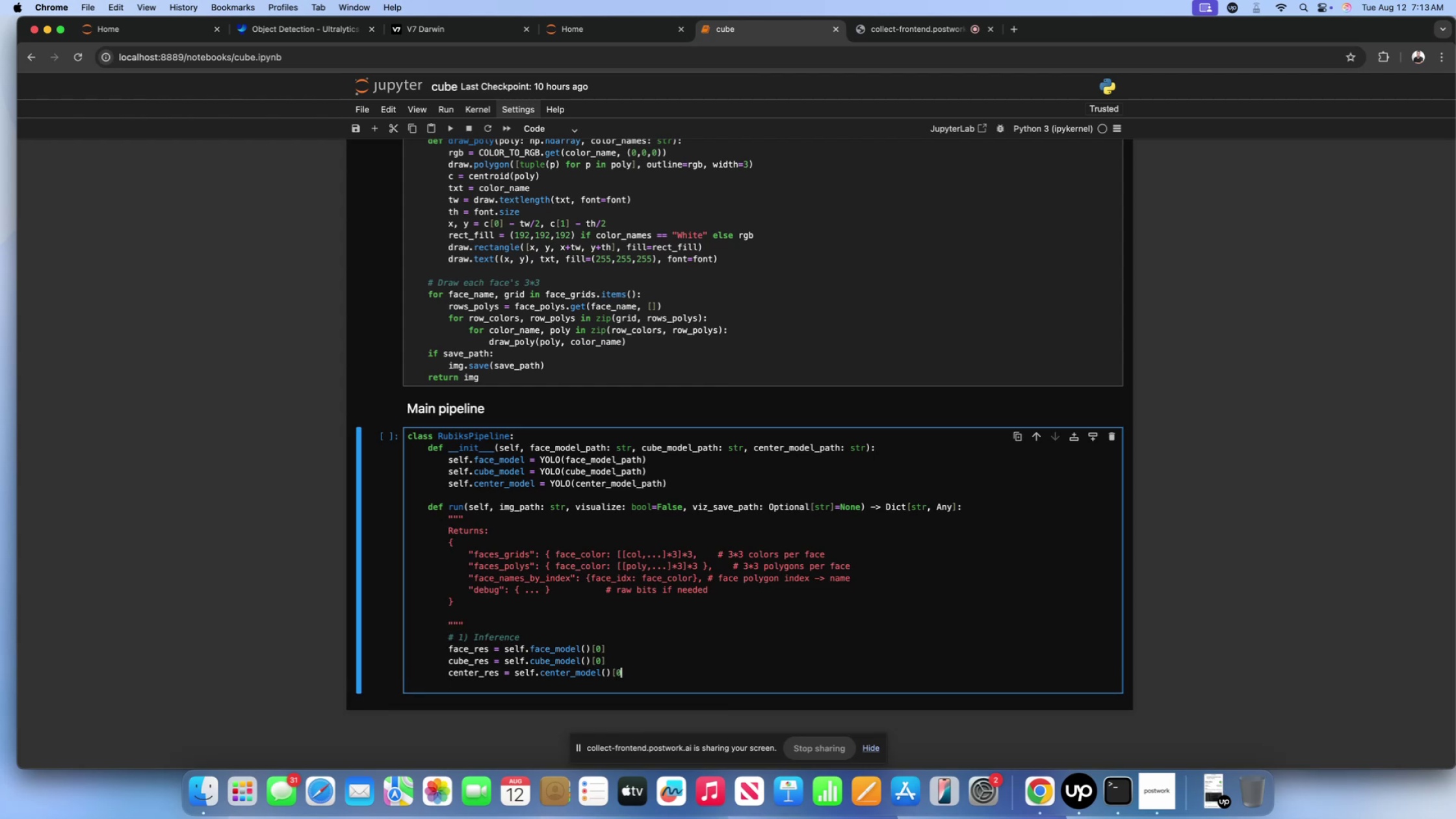 
key(Shift+BracketRight)
 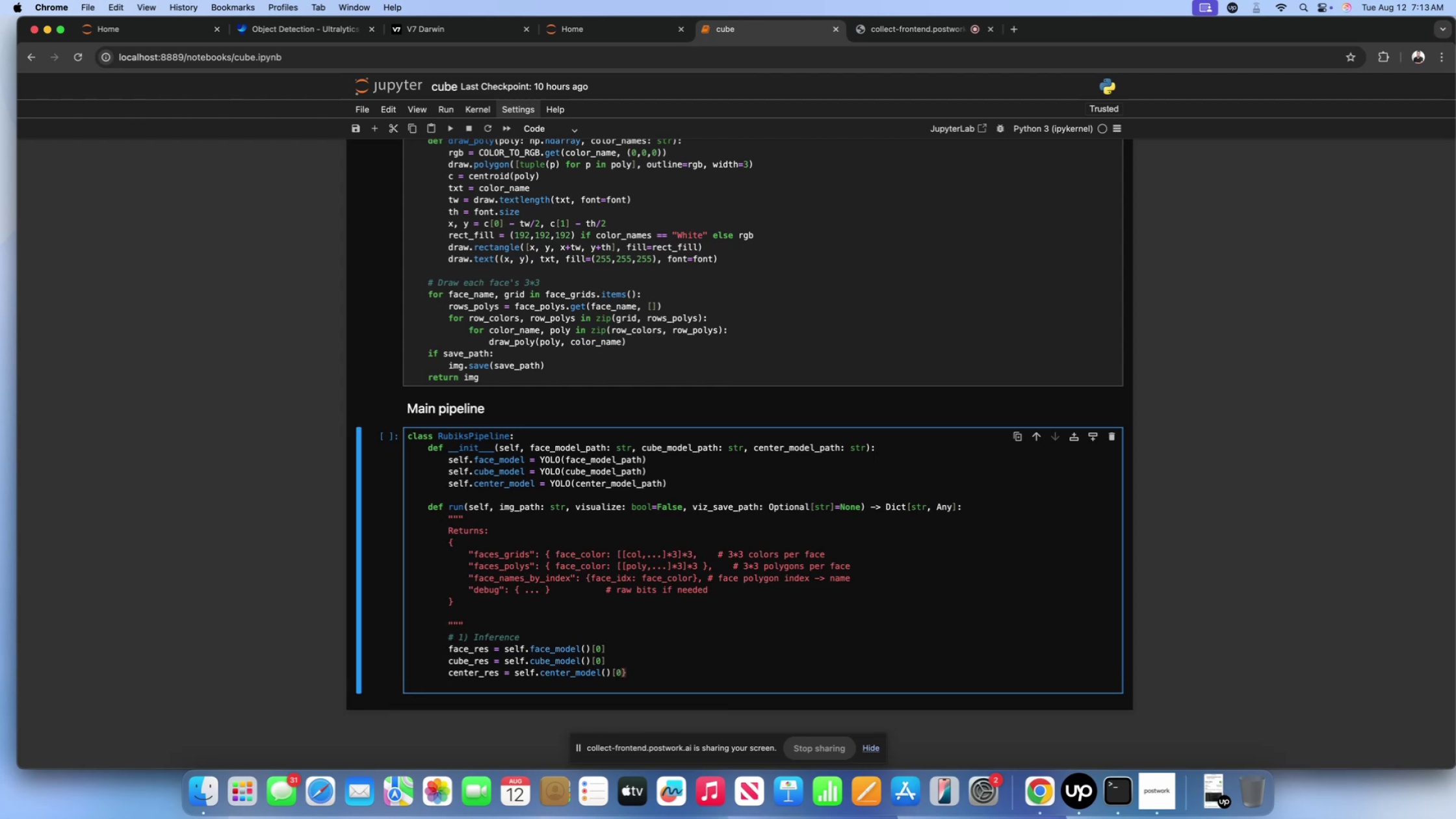 
key(Backspace)
 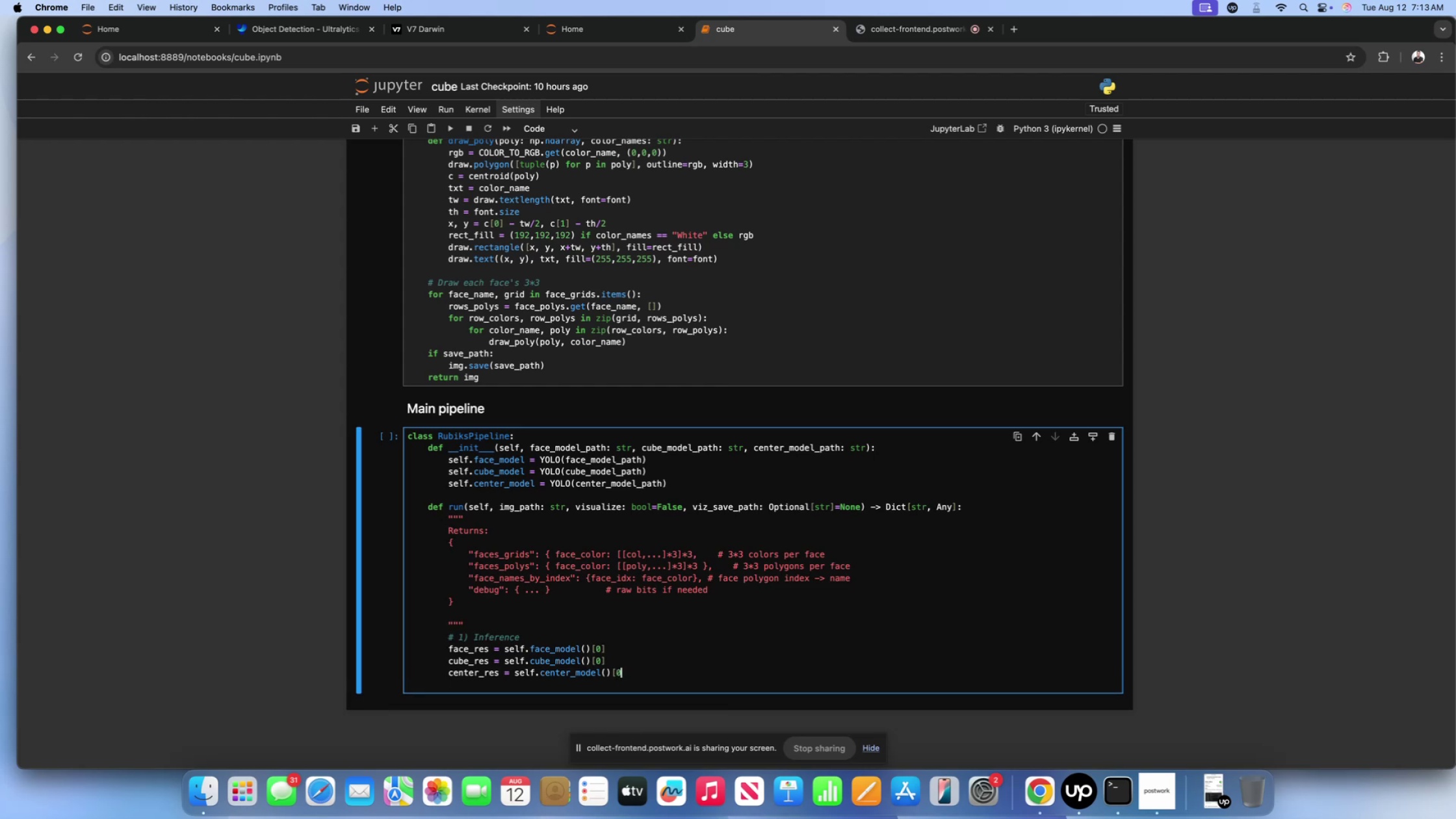 
key(BracketRight)
 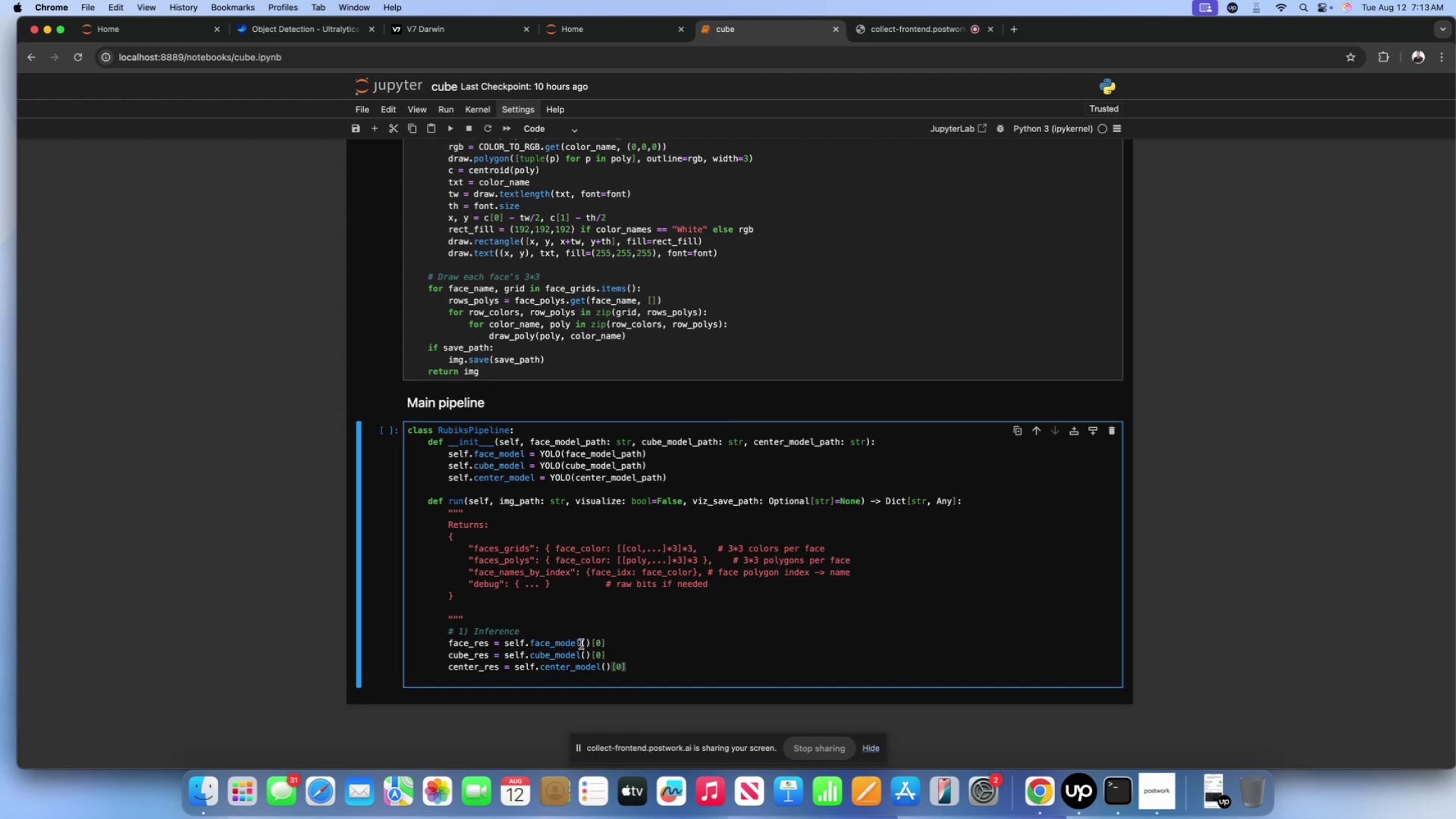 
left_click([588, 642])
 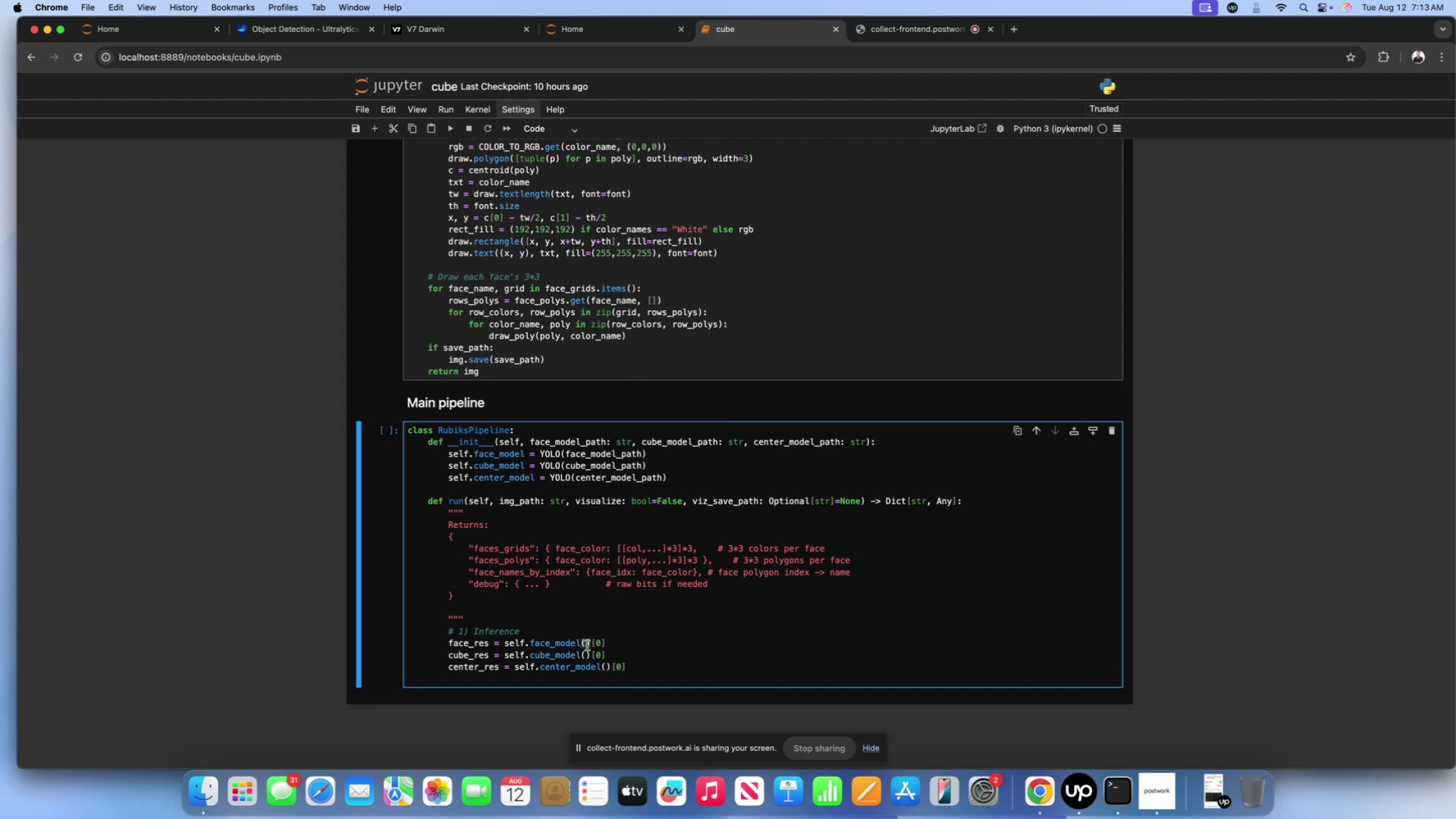 
left_click([587, 645])
 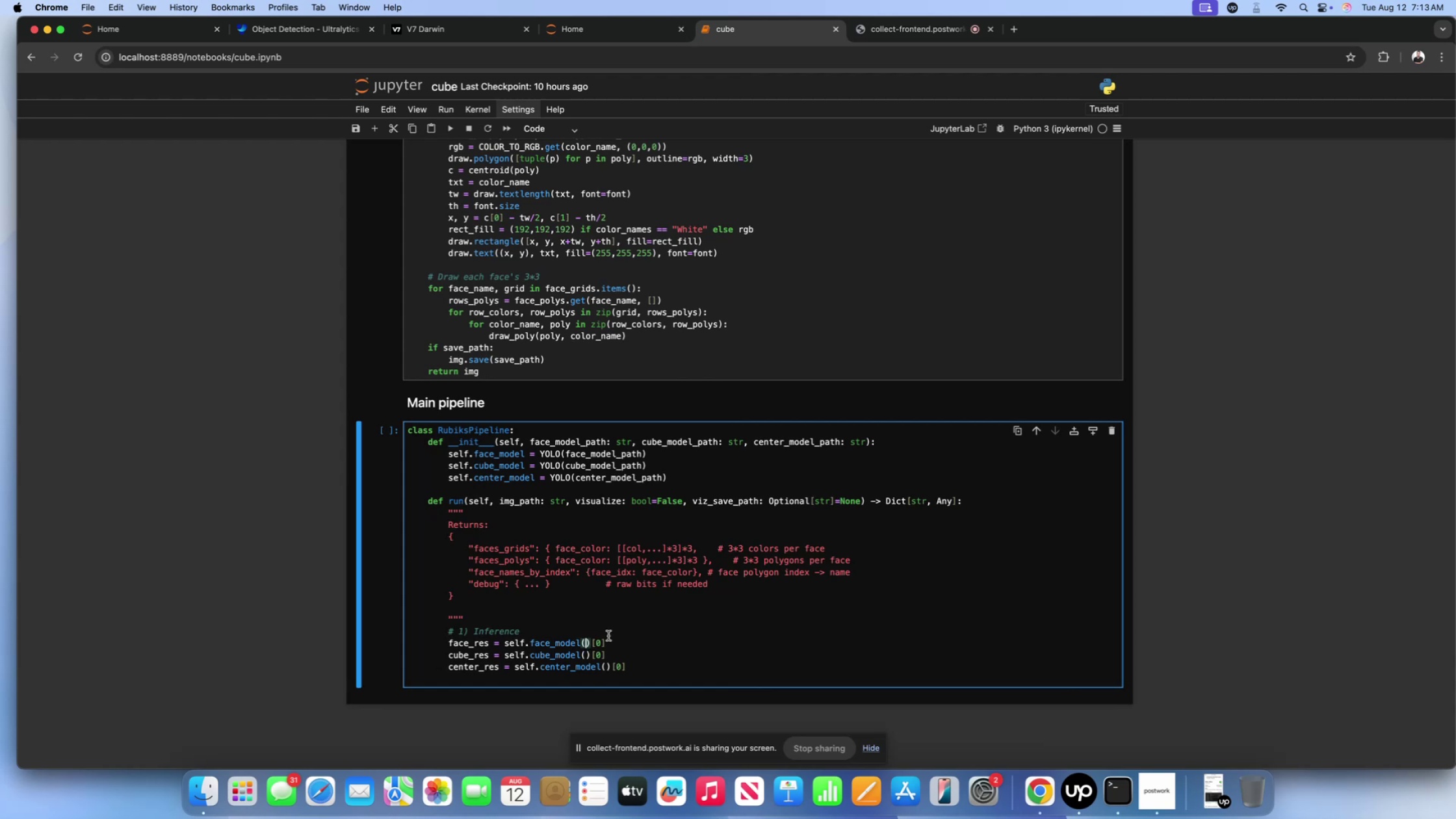 
wait(6.51)
 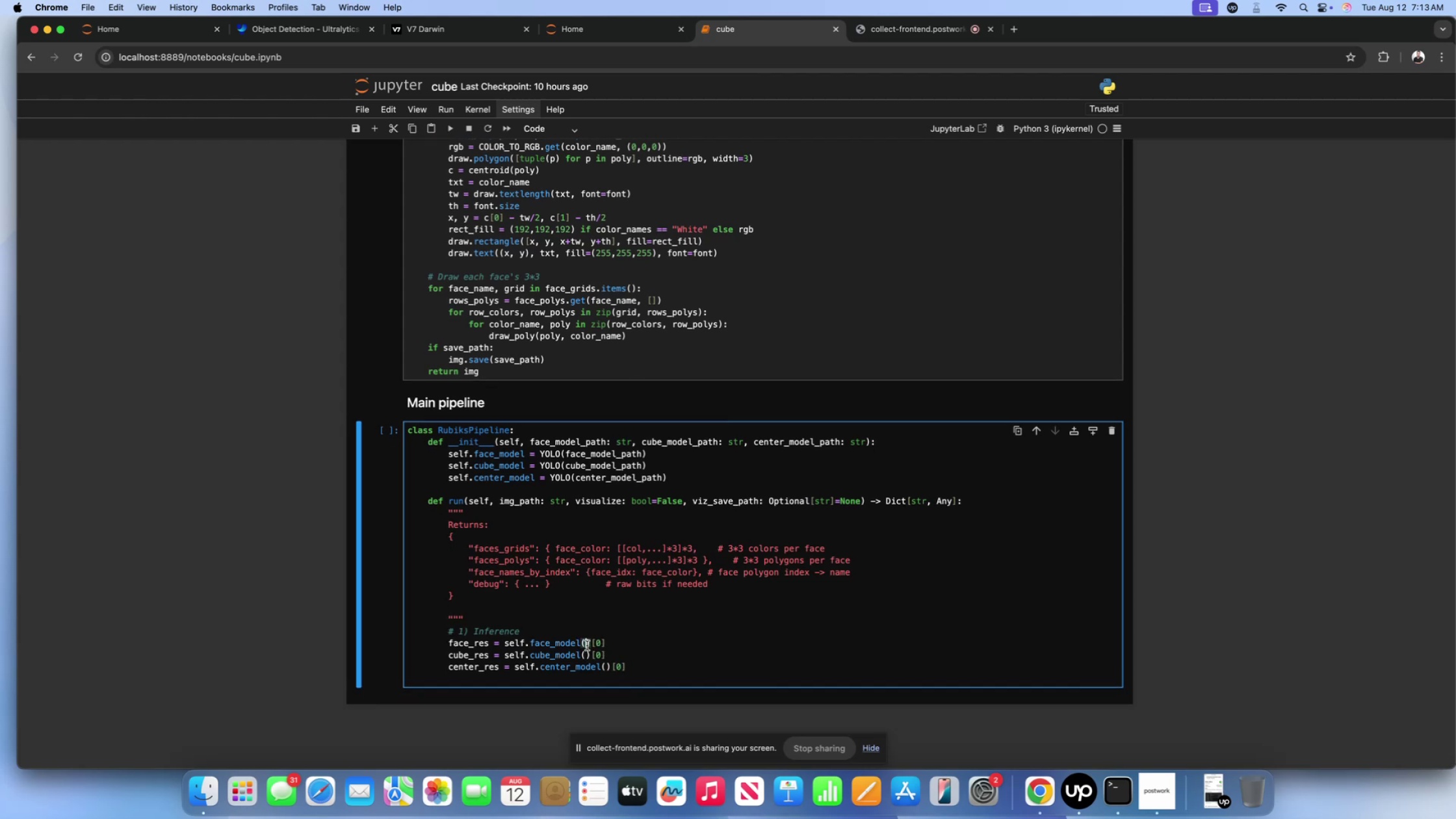 
type(img_path)
 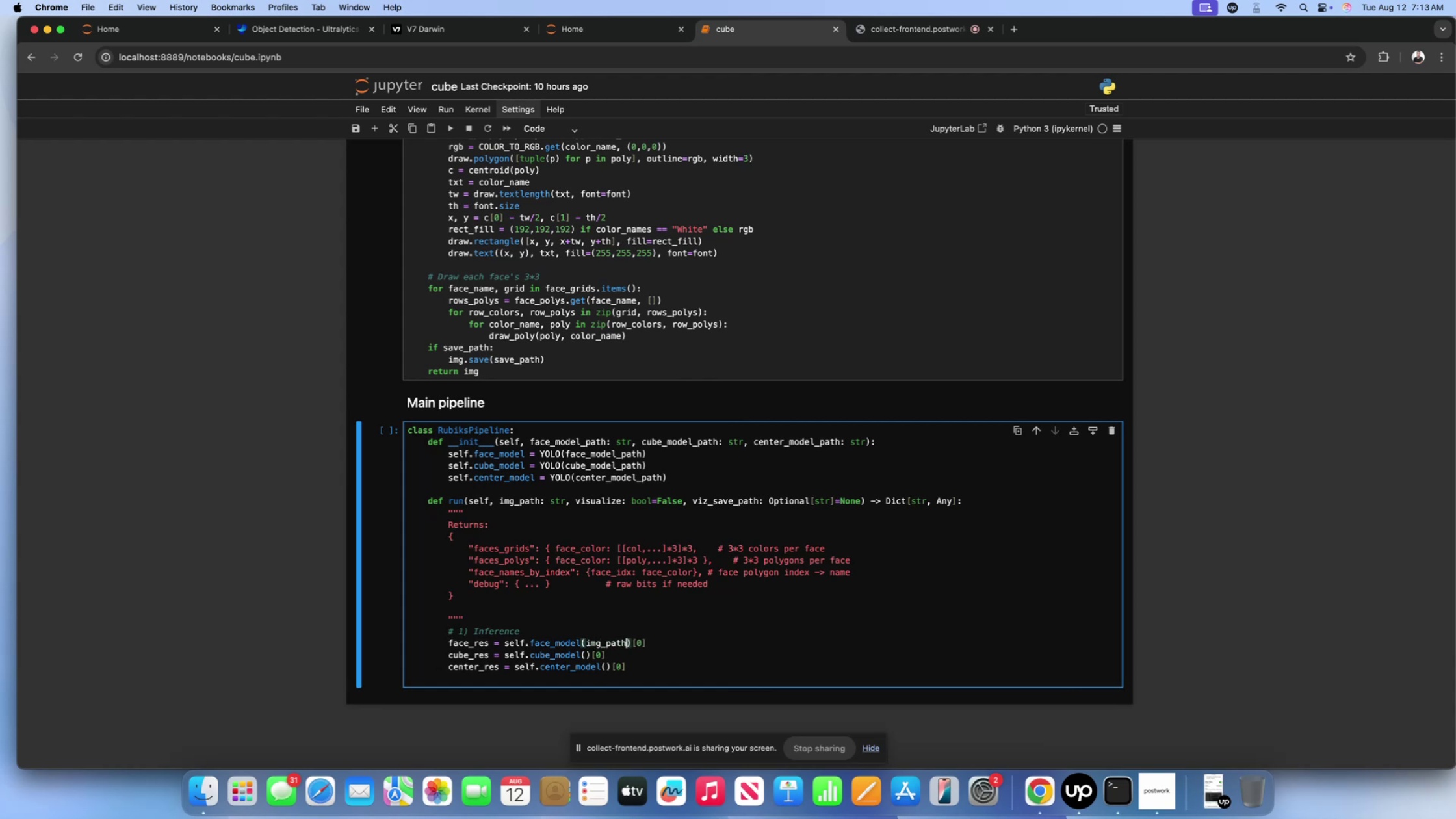 
left_click([588, 653])
 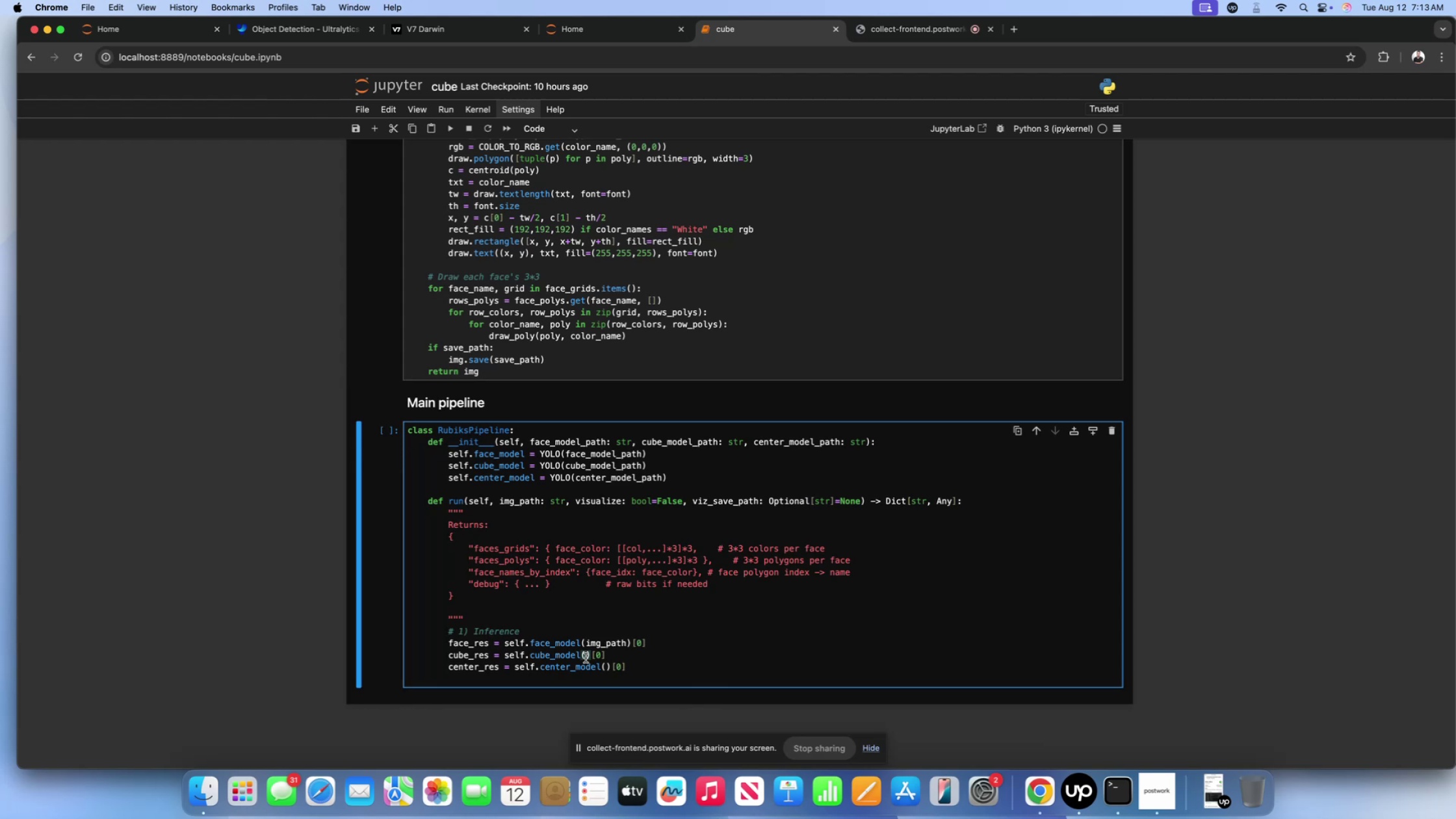 
type(img_path)
 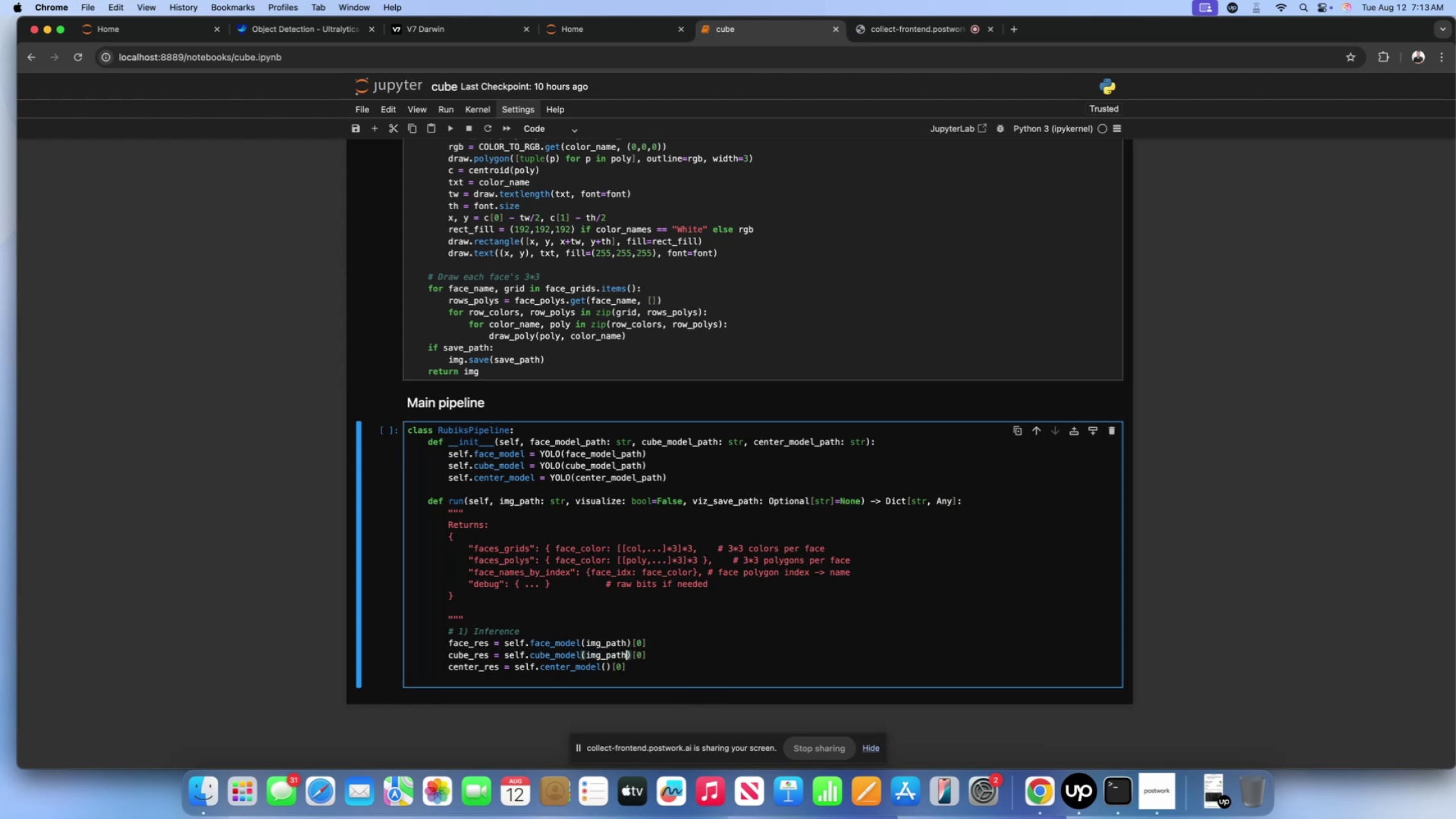 
wait(15.49)
 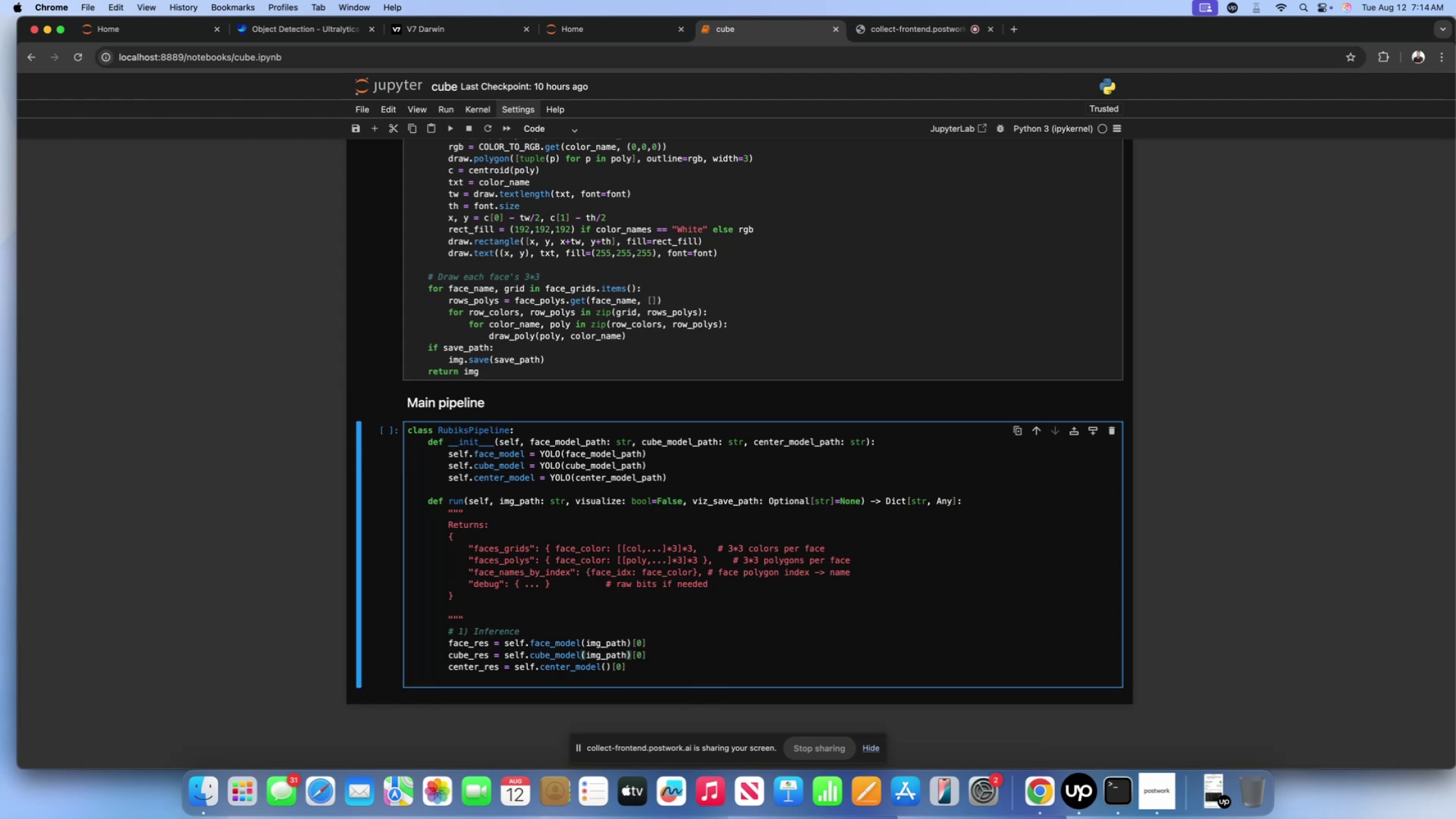 
left_click([608, 670])
 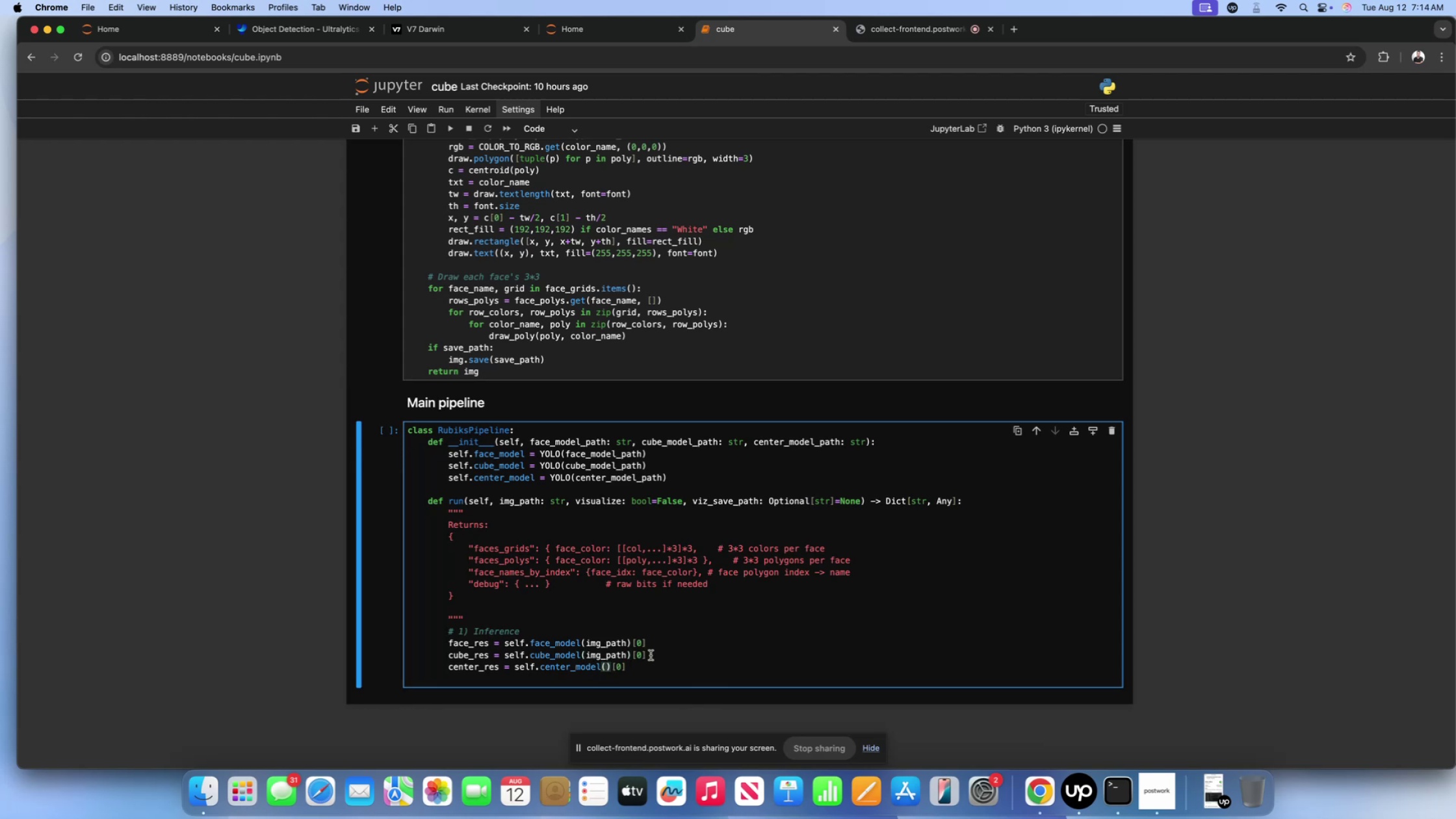 
type(img_path)
 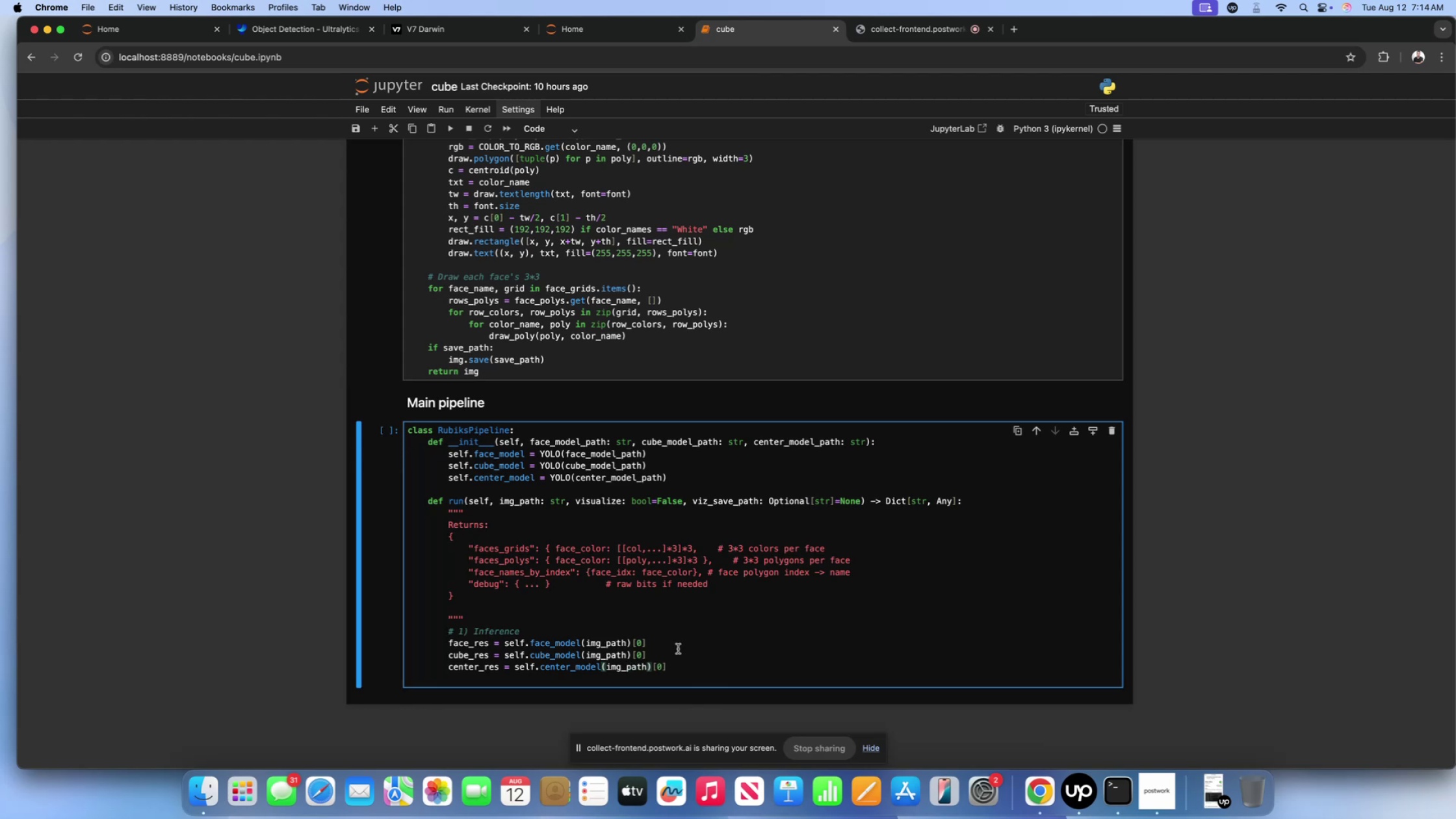 
left_click([681, 664])
 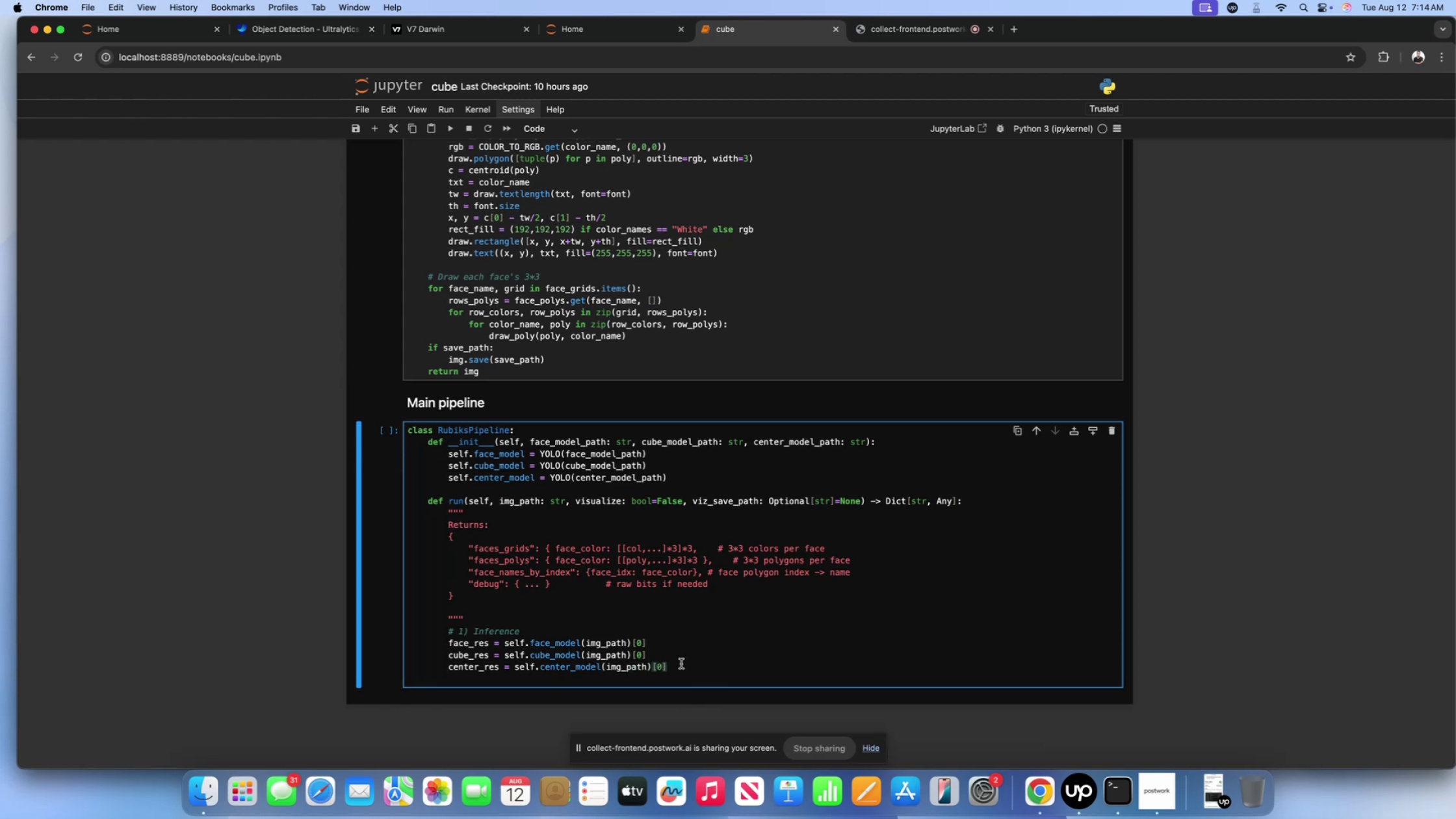 
key(Enter)
 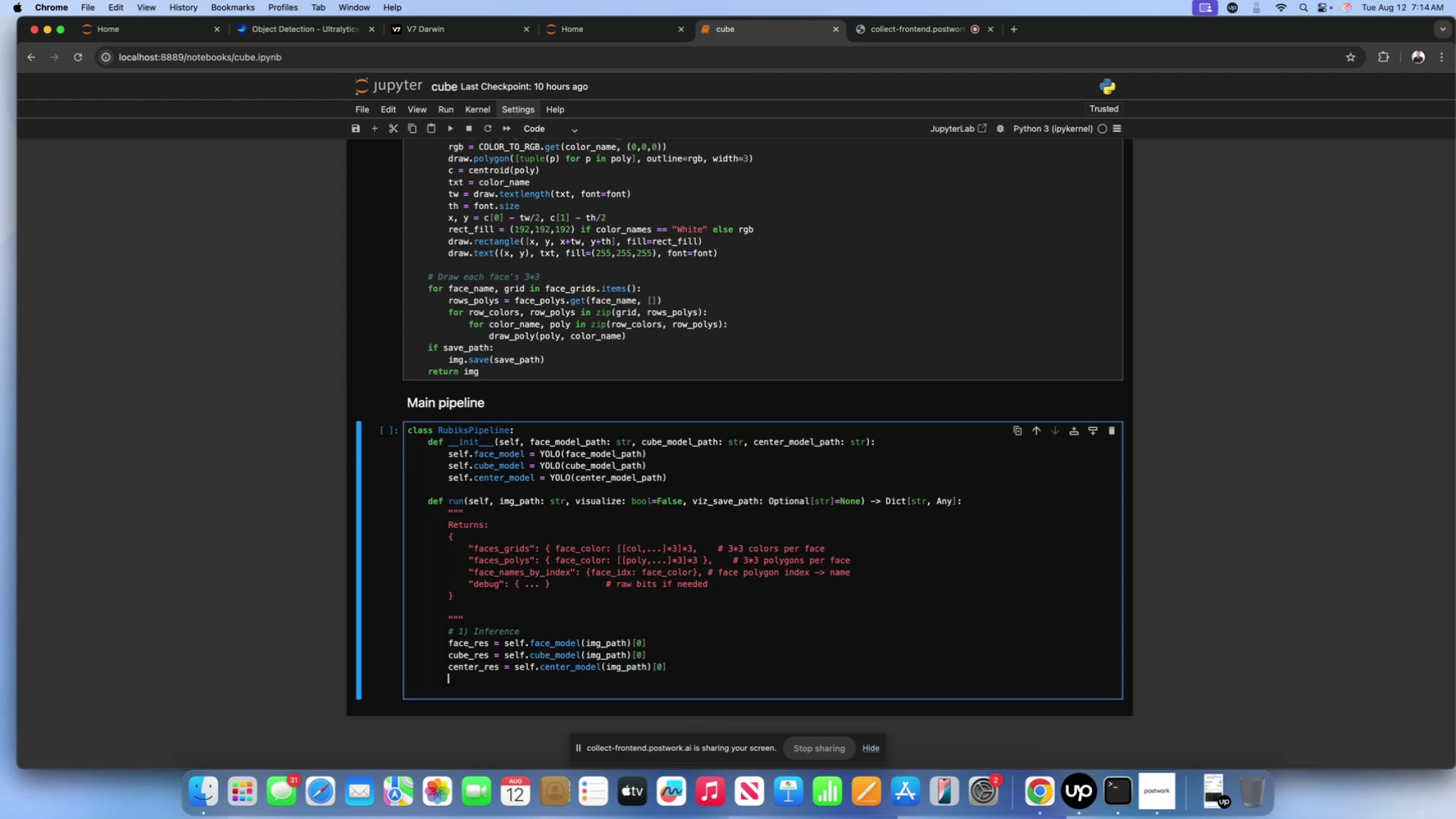 
key(Enter)
 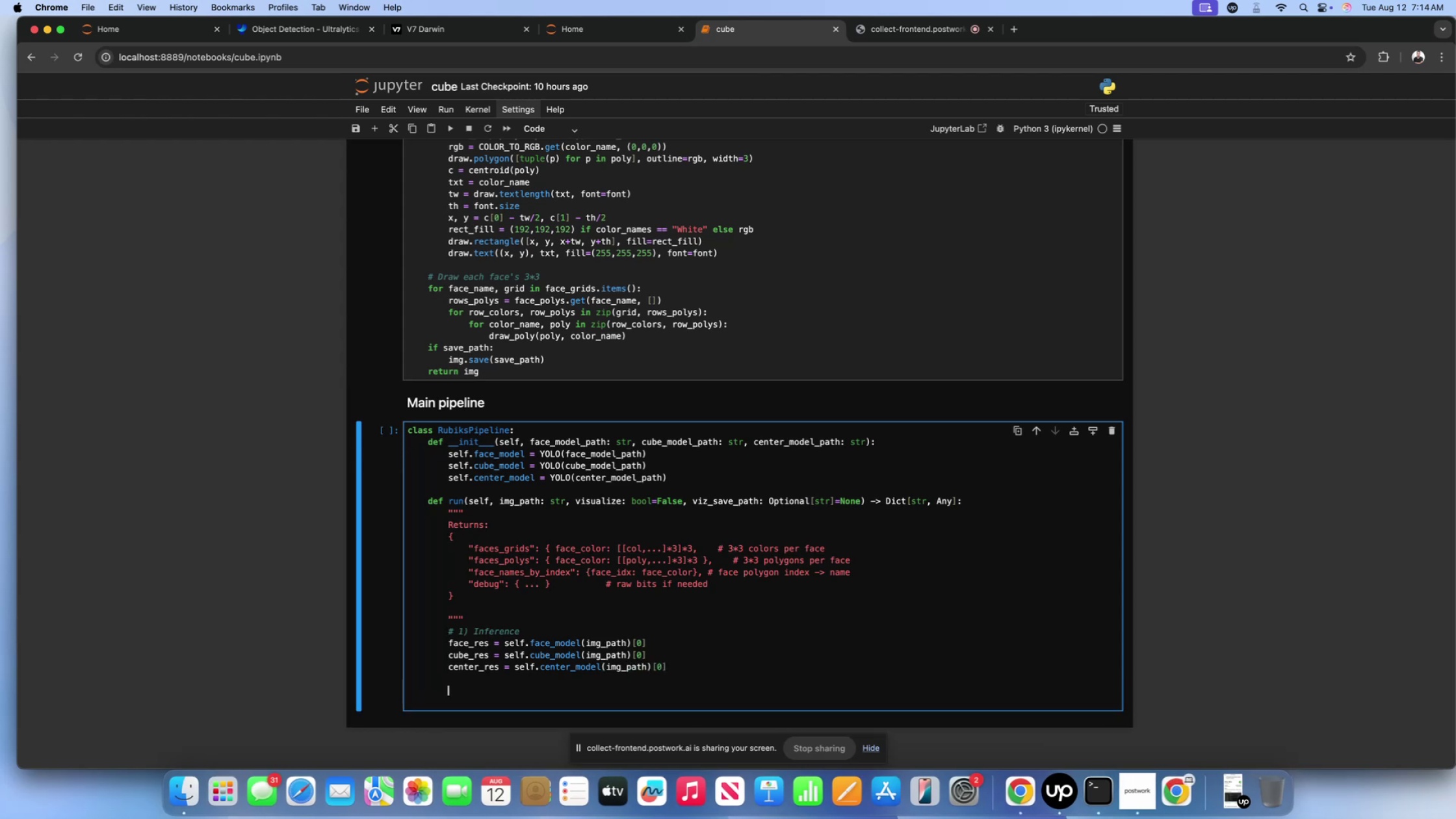 
type(face_ploy)
key(Backspace)
key(Backspace)
key(Backspace)
type(olys)
 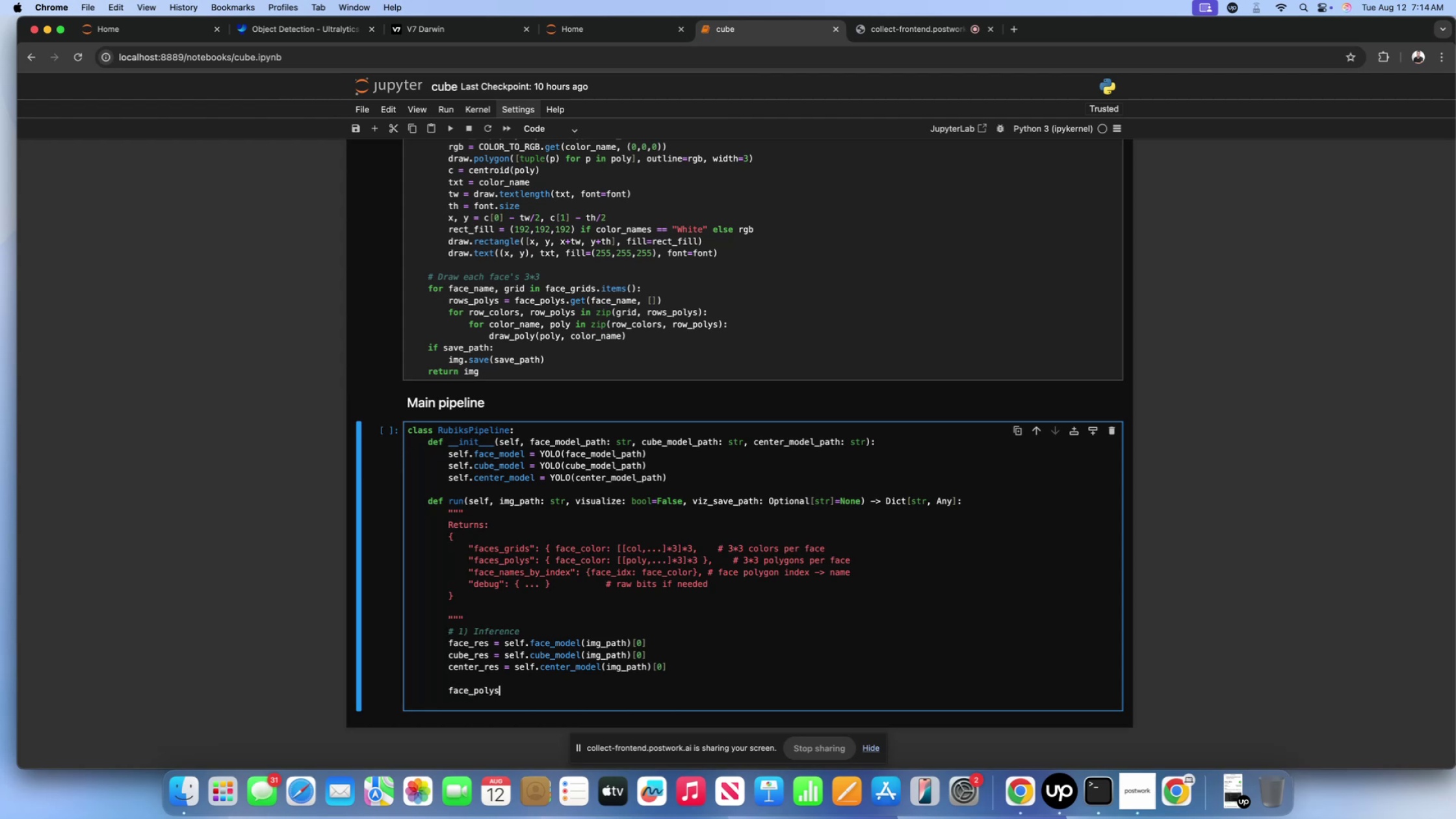 
key(Space)
 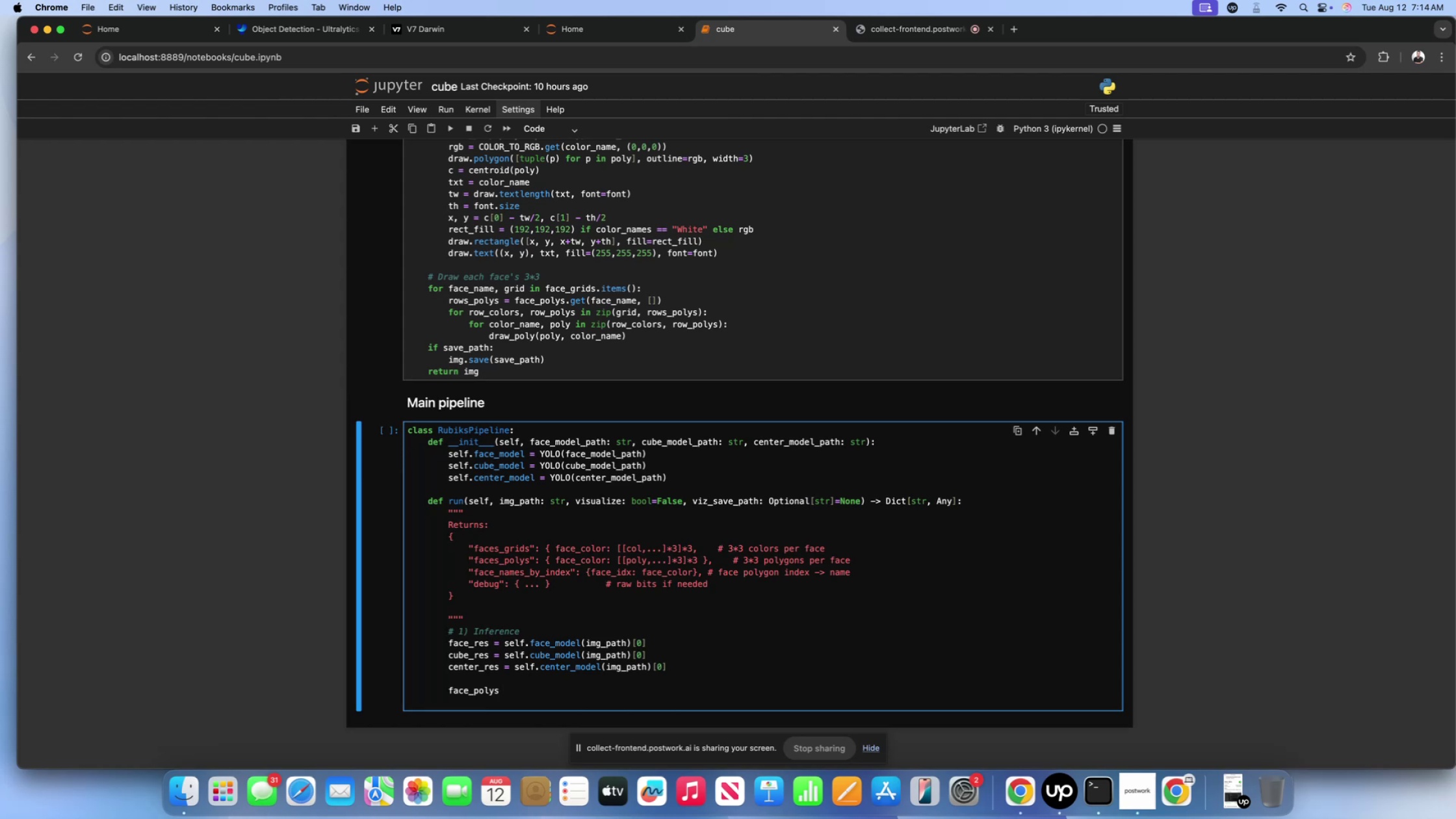 
key(Equal)
 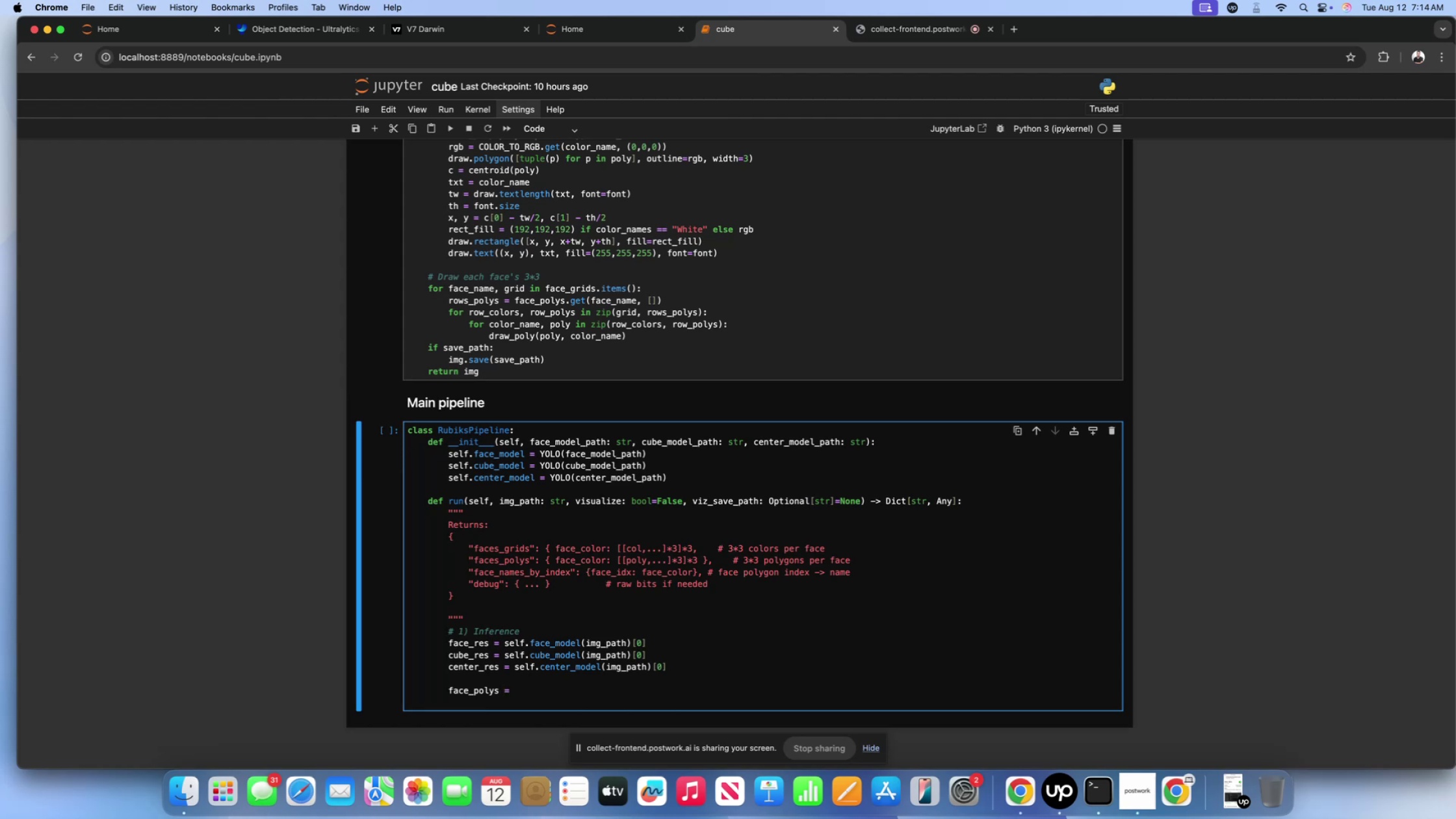 
key(Enter)
 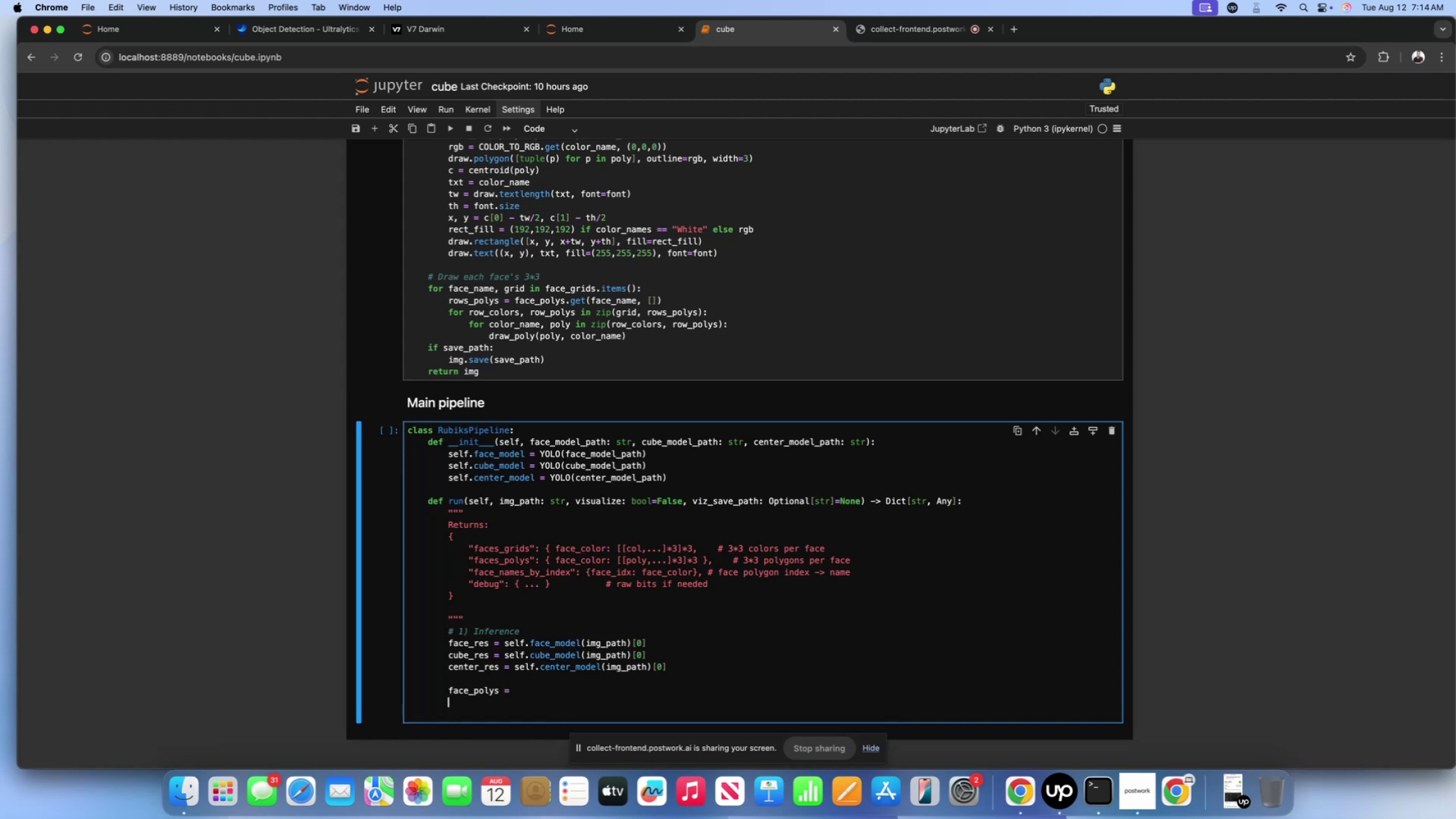 
type(cube_polys)
 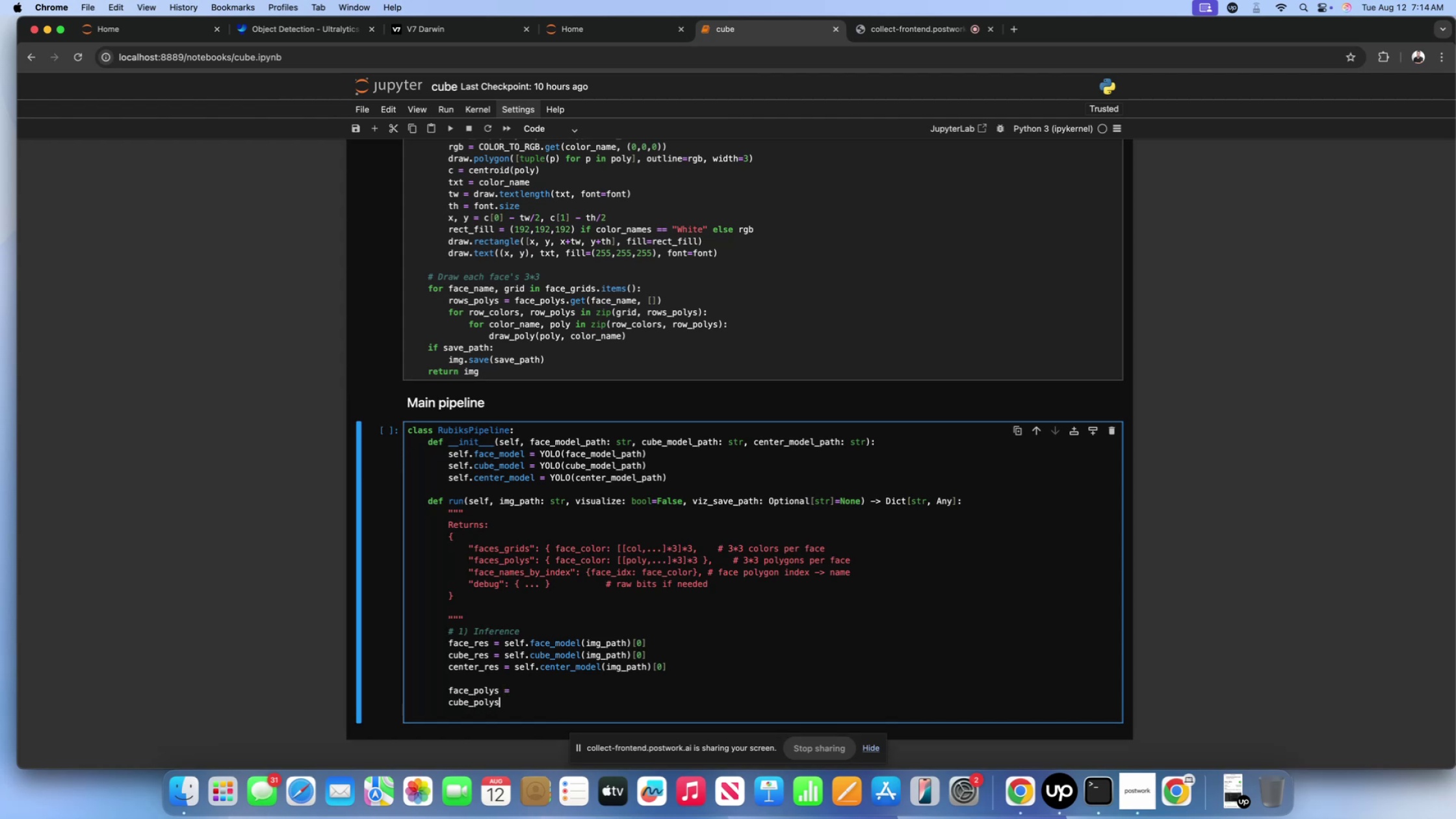 
type(, cube_colors =)
 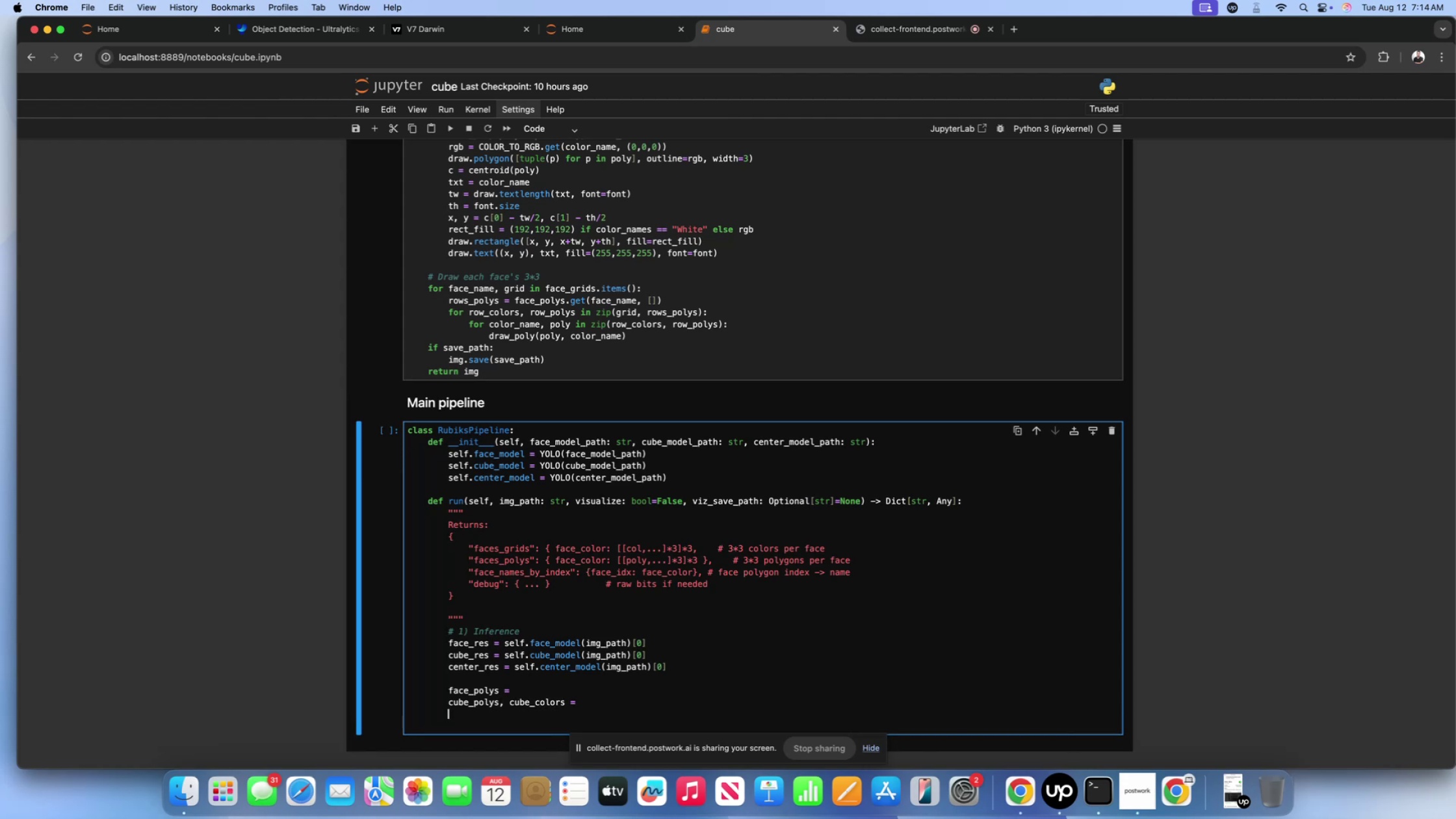 
 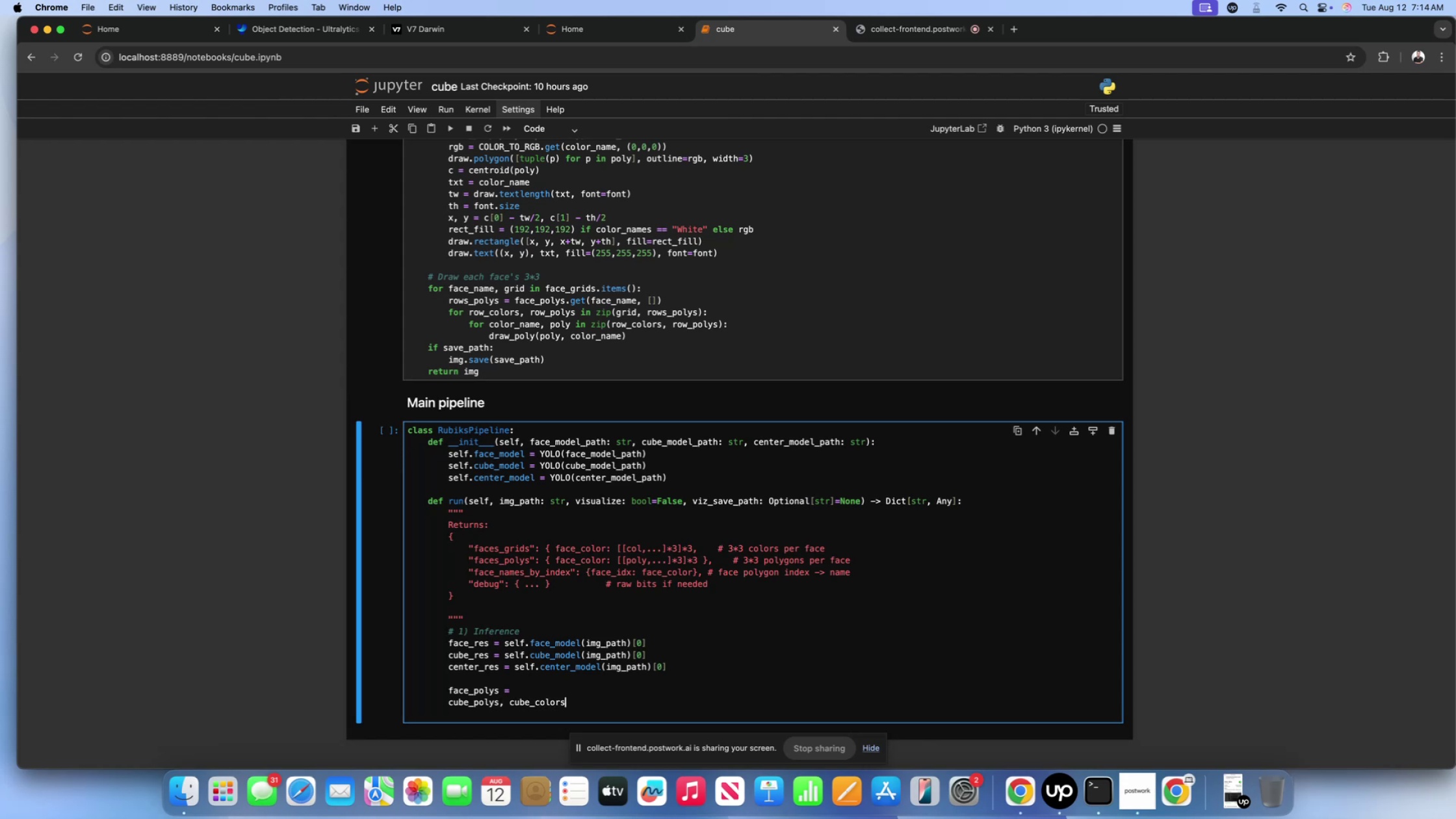 
key(Enter)
 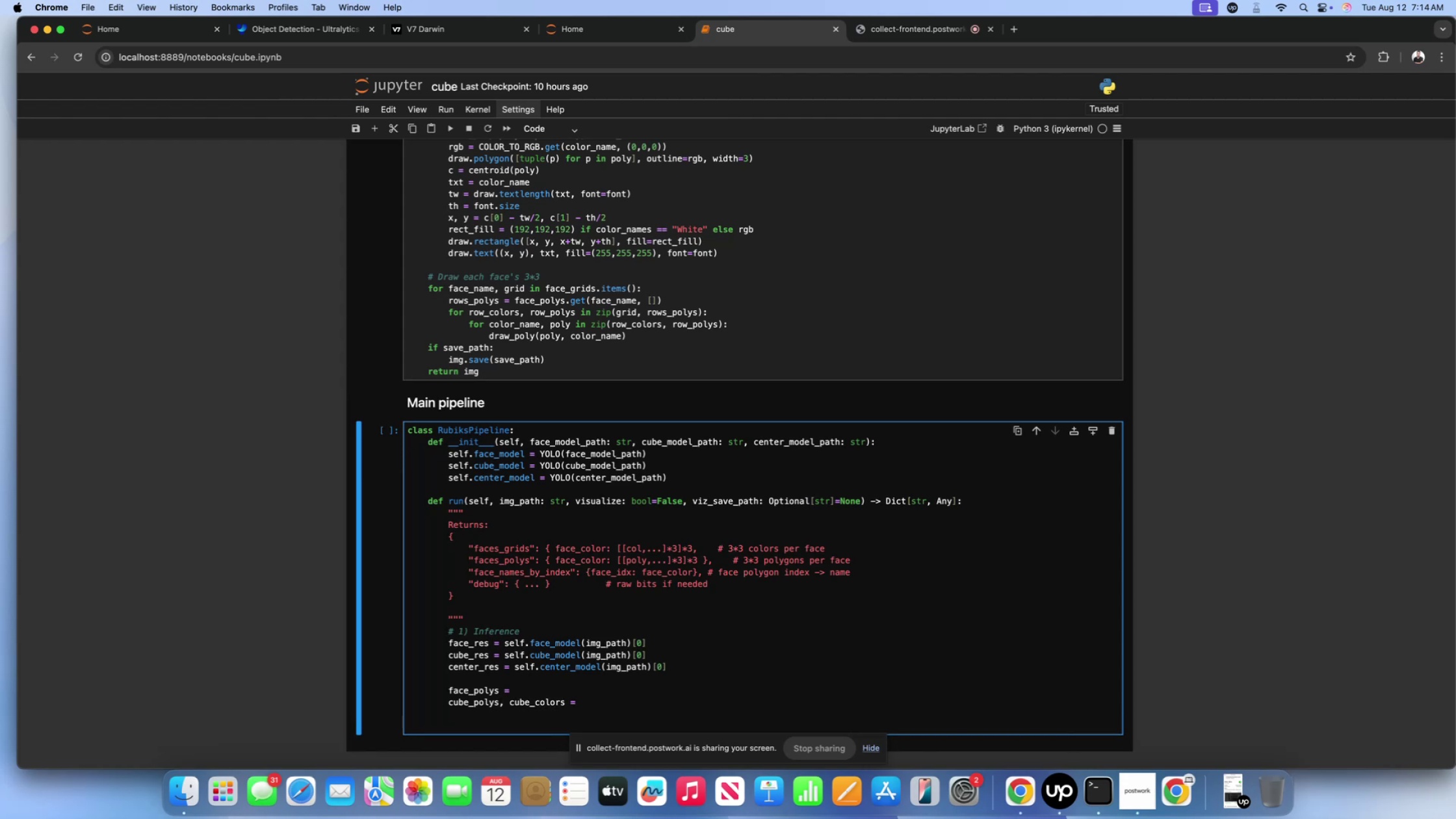 
type(center_boxes)
 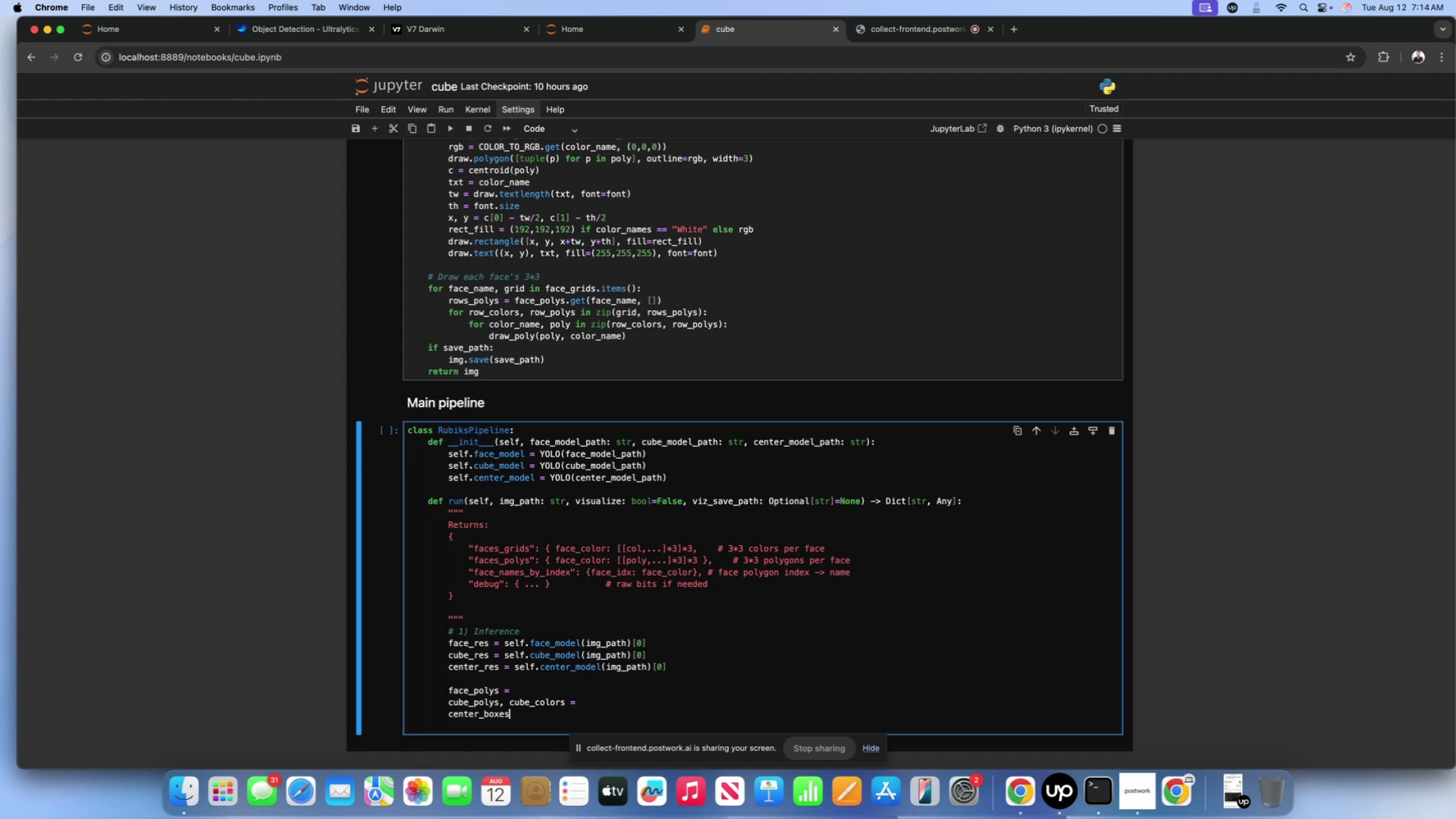 
key(Space)
 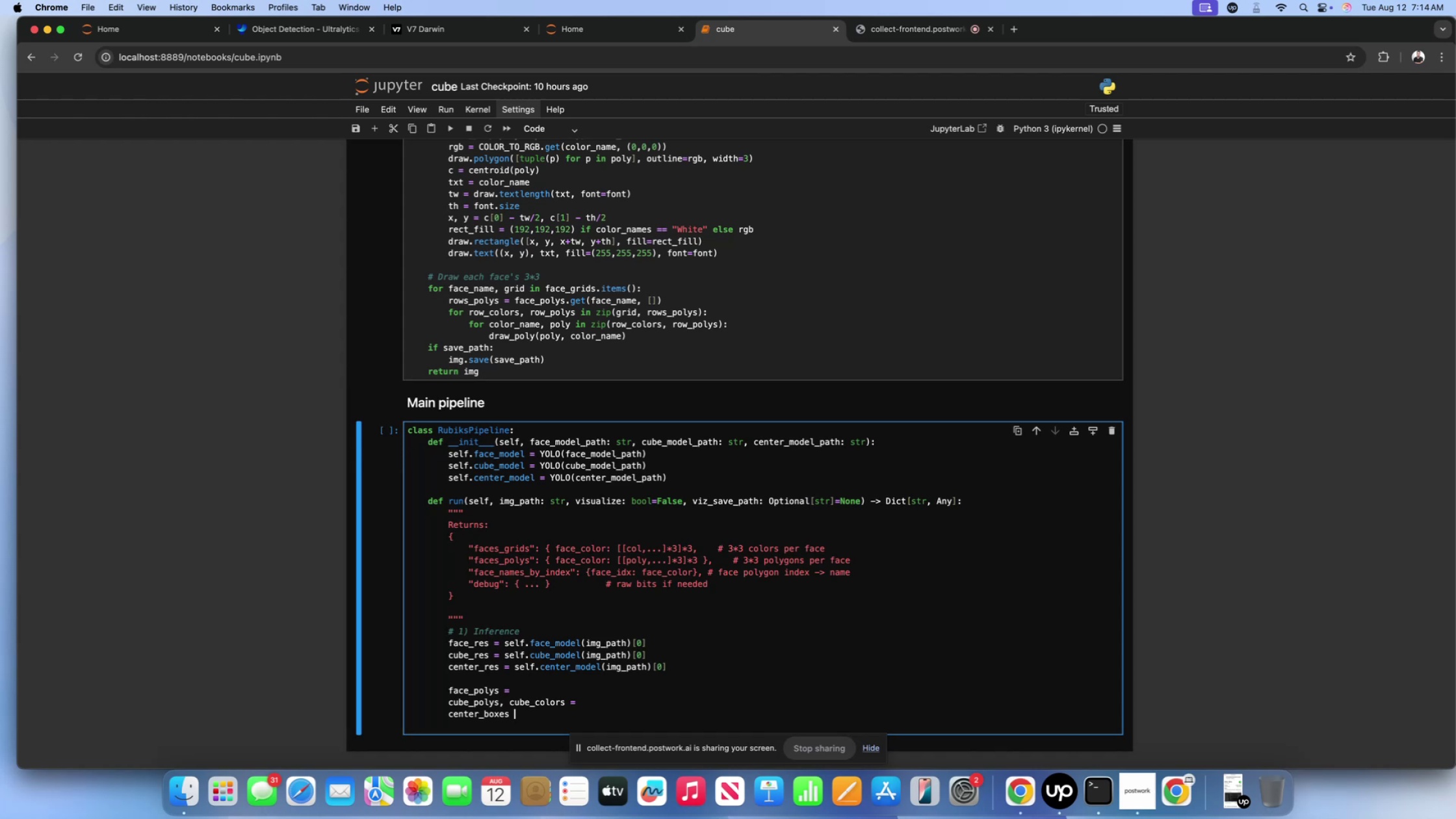 
key(Equal)
 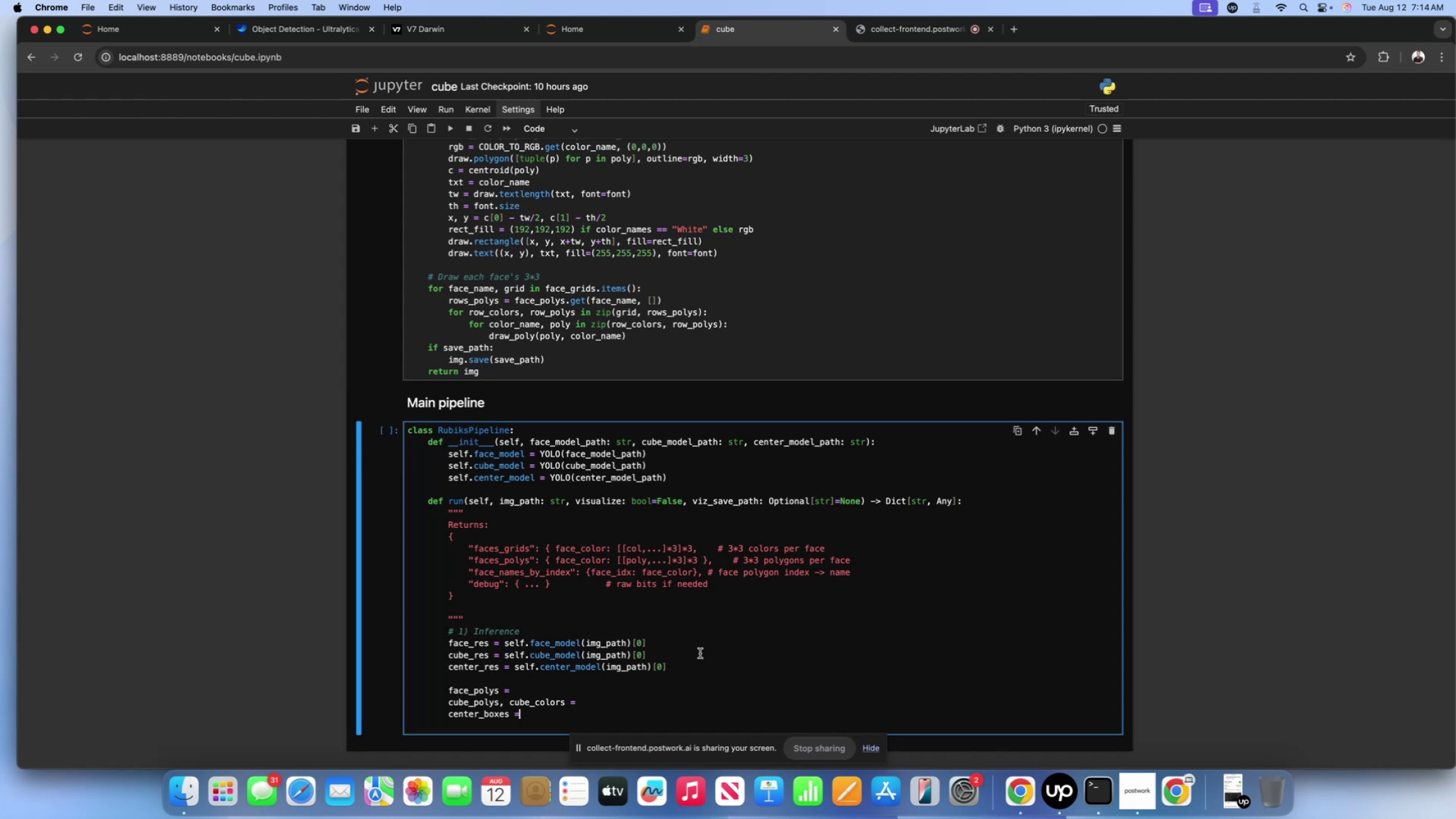 
scroll: coordinate [700, 653], scroll_direction: down, amount: 8.0
 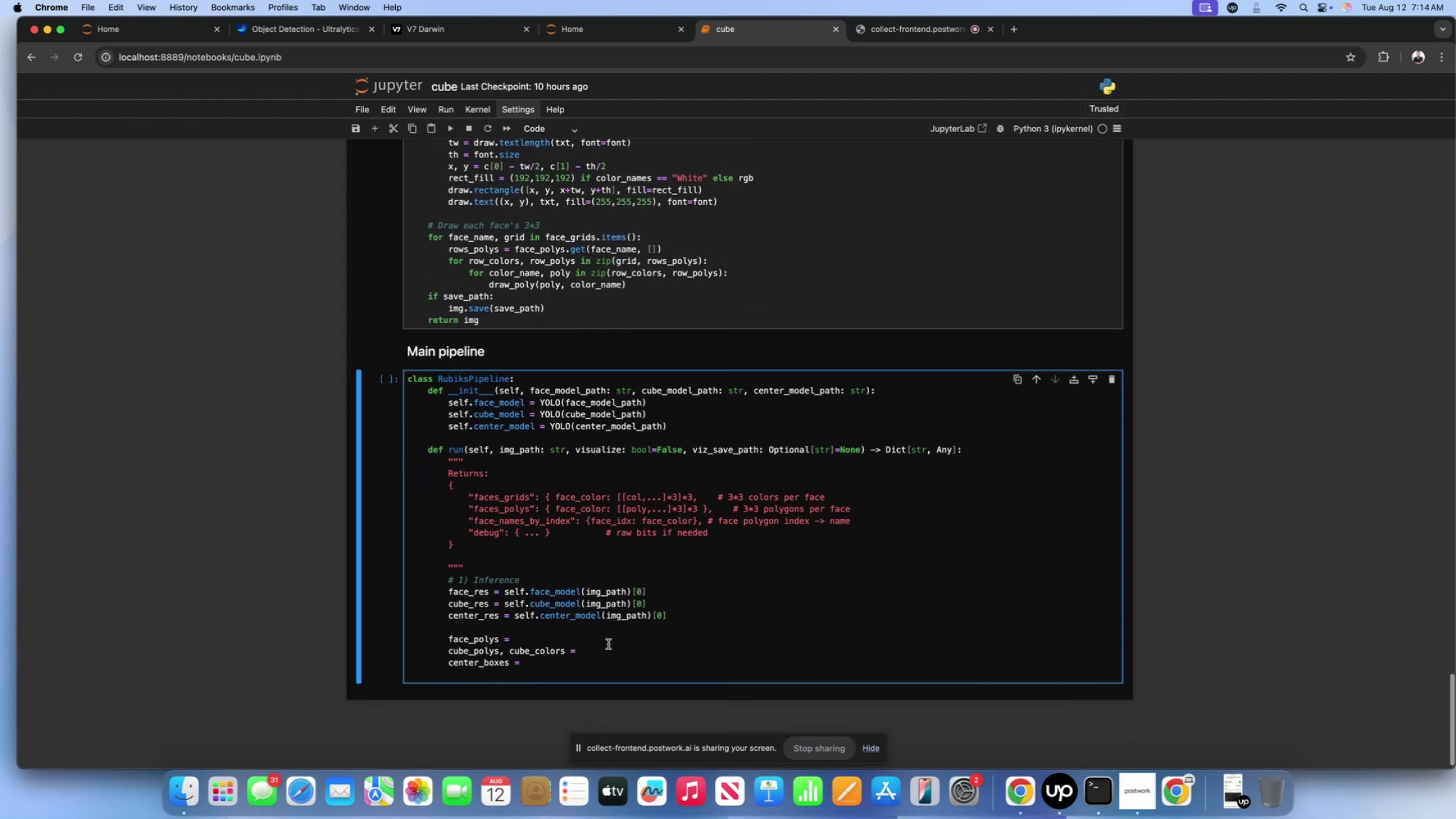 
left_click([608, 644])
 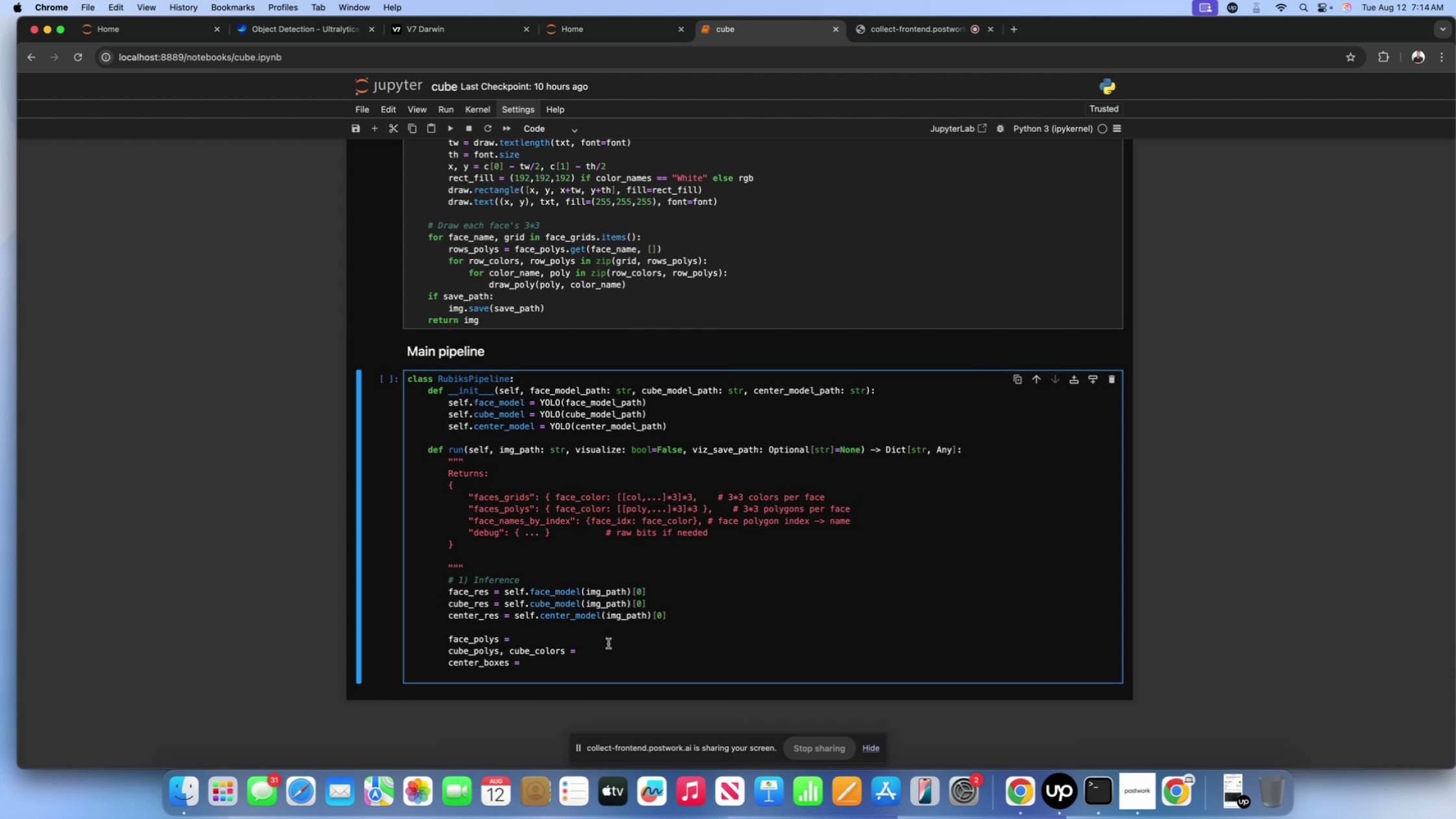 
key(Space)
 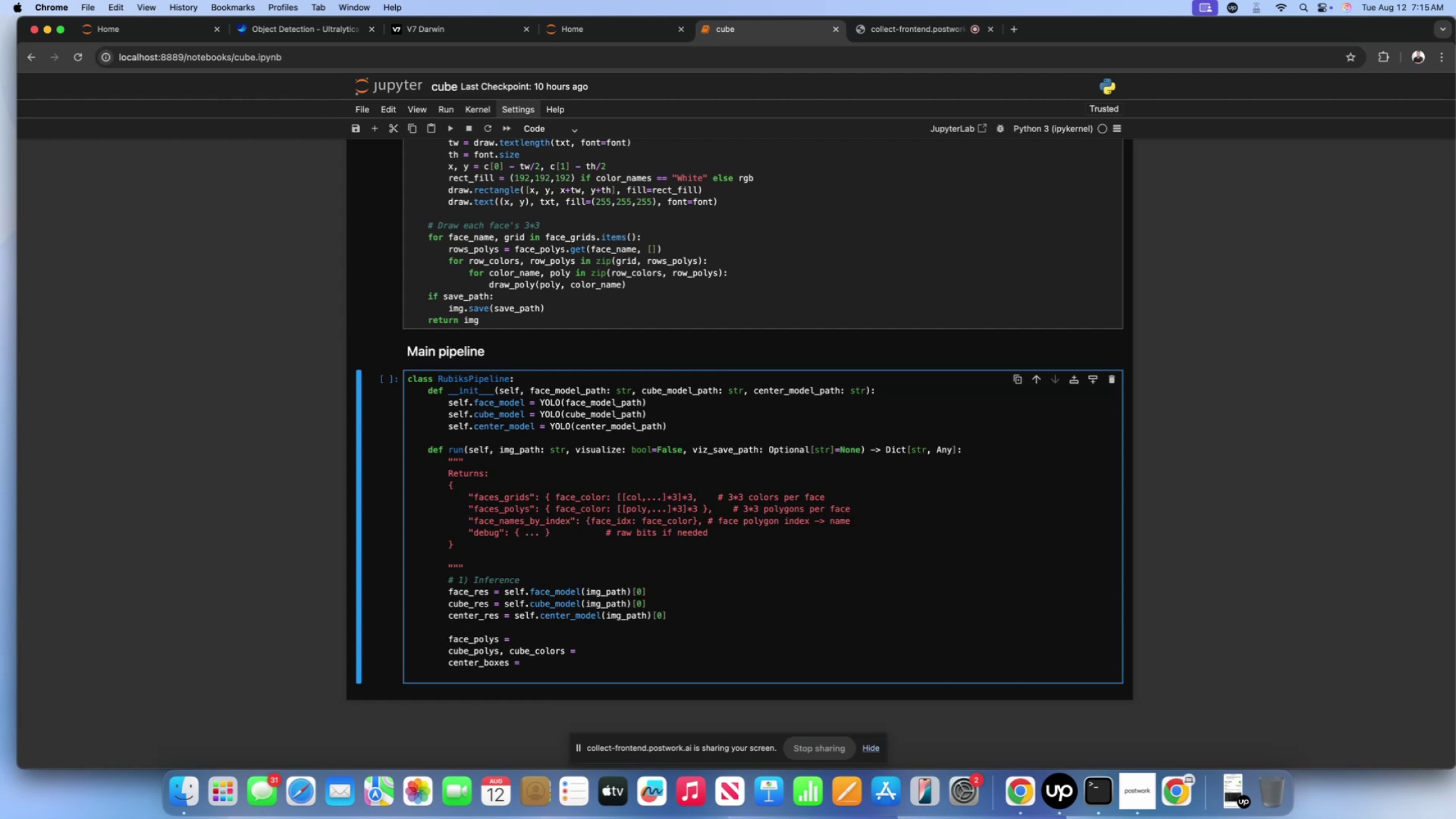 
wait(18.12)
 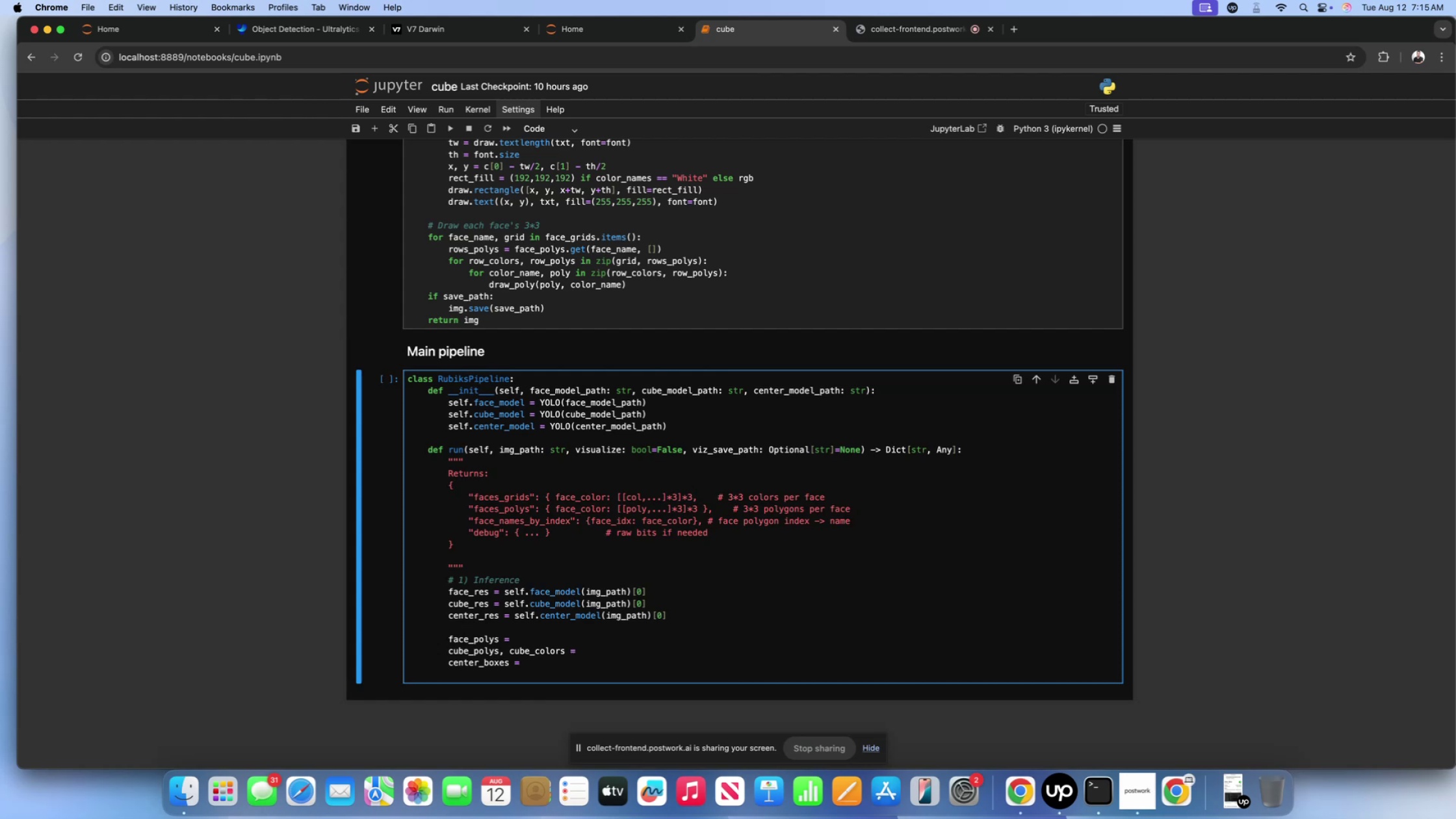 
type(extract))
key(Backspace)
type(())
 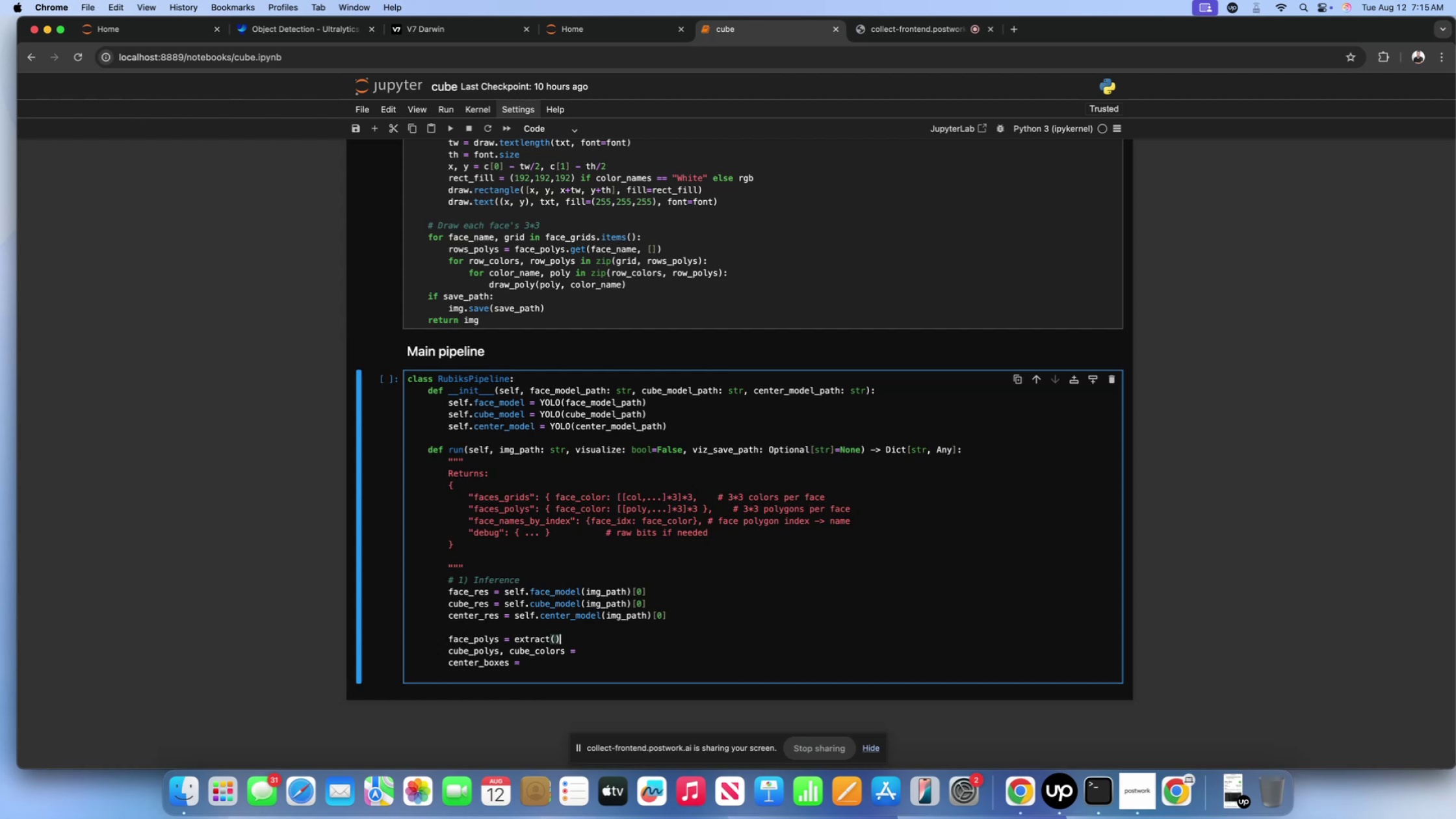 
key(ArrowLeft)
 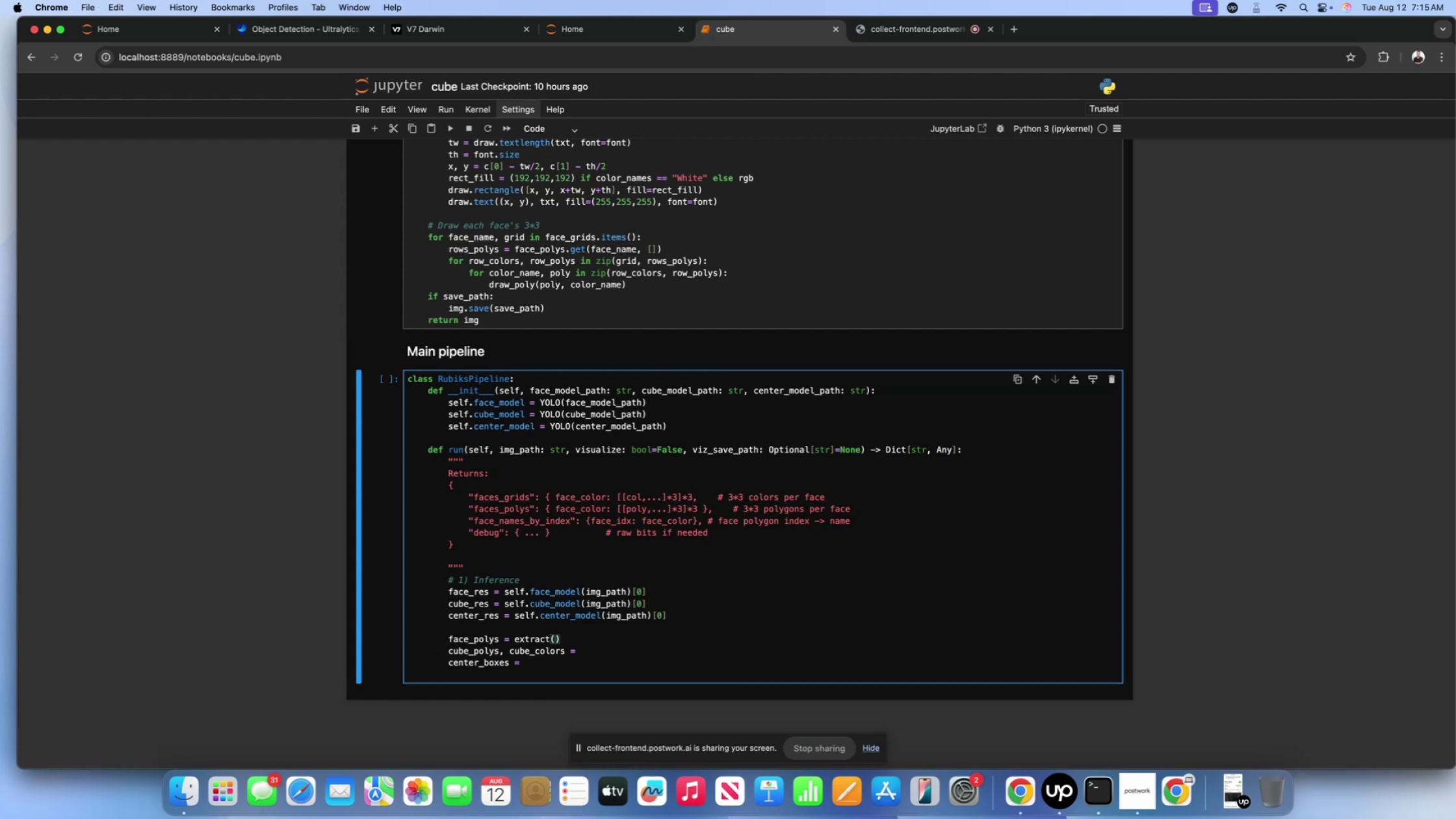 
key(ArrowLeft)
 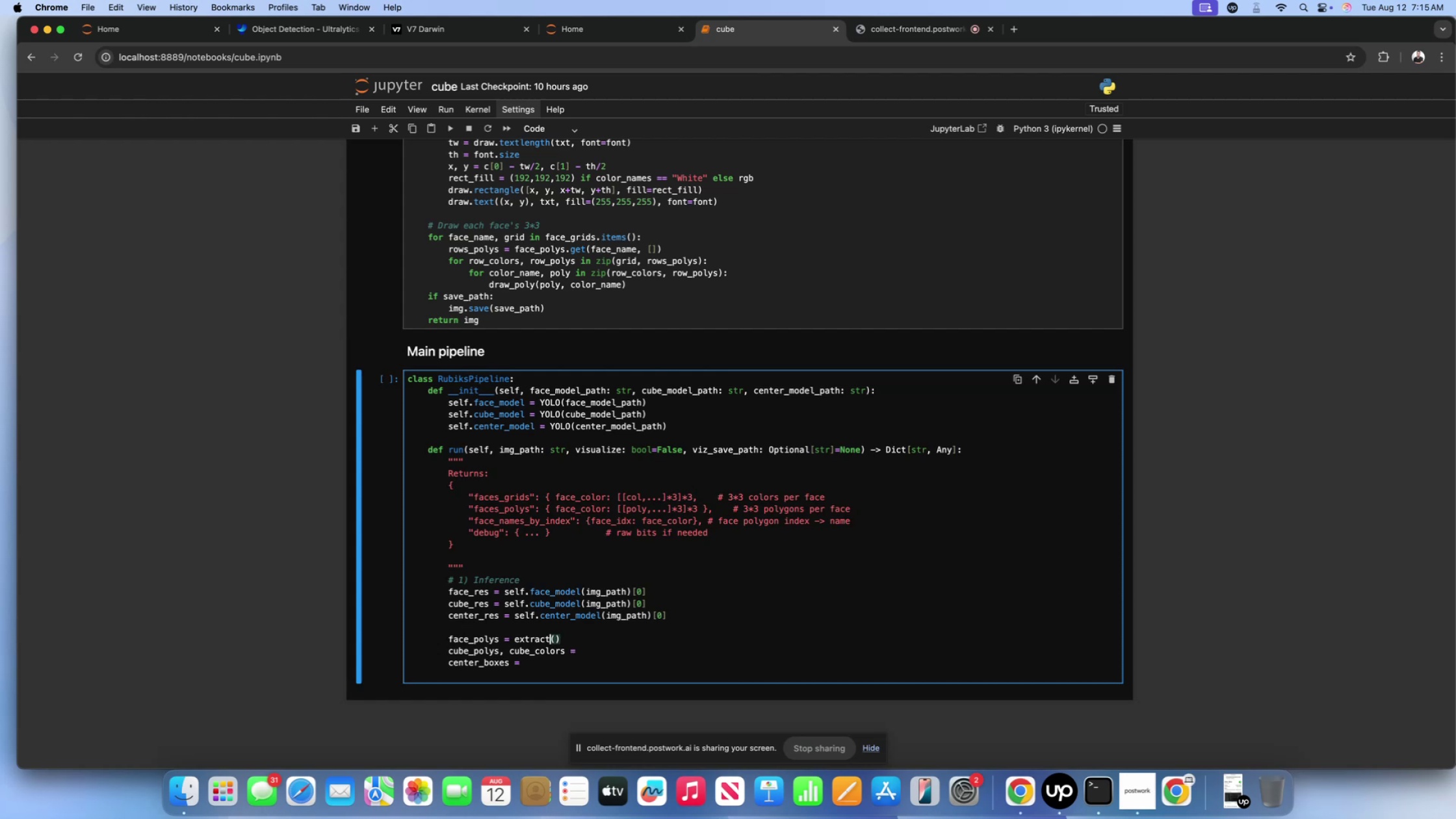 
type(_face_polygons)
 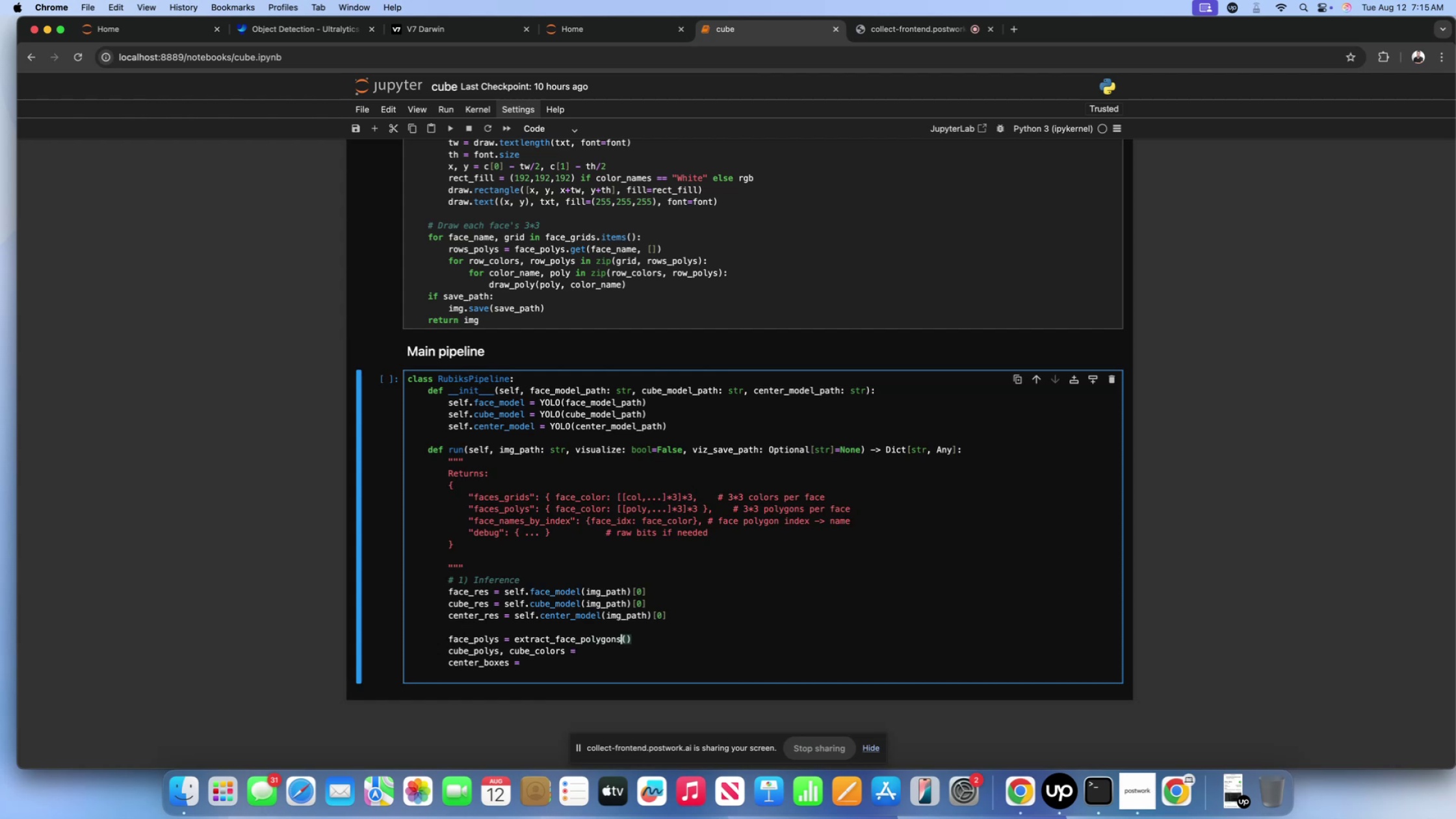 
key(ArrowDown)
 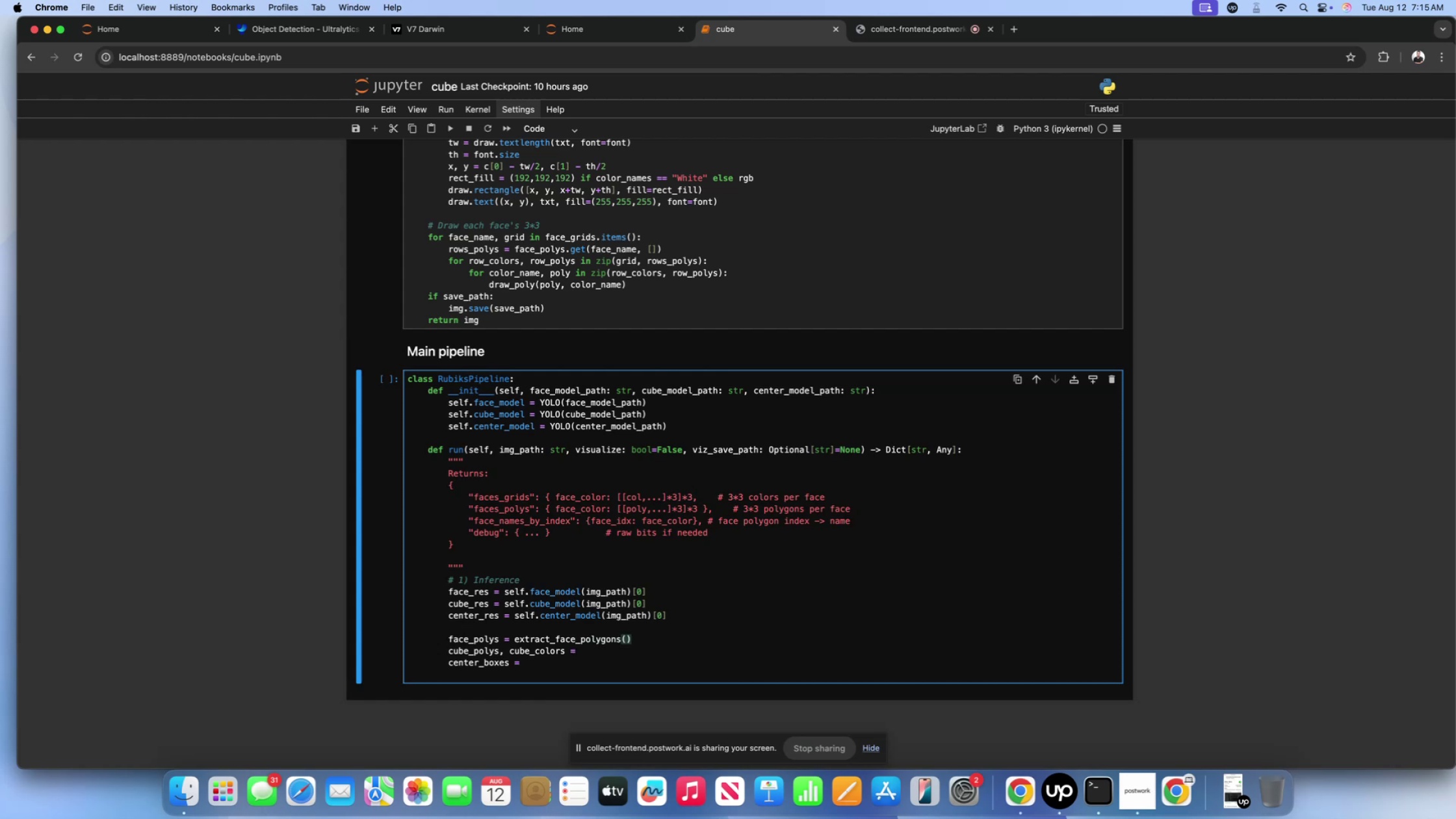 
key(ArrowUp)
 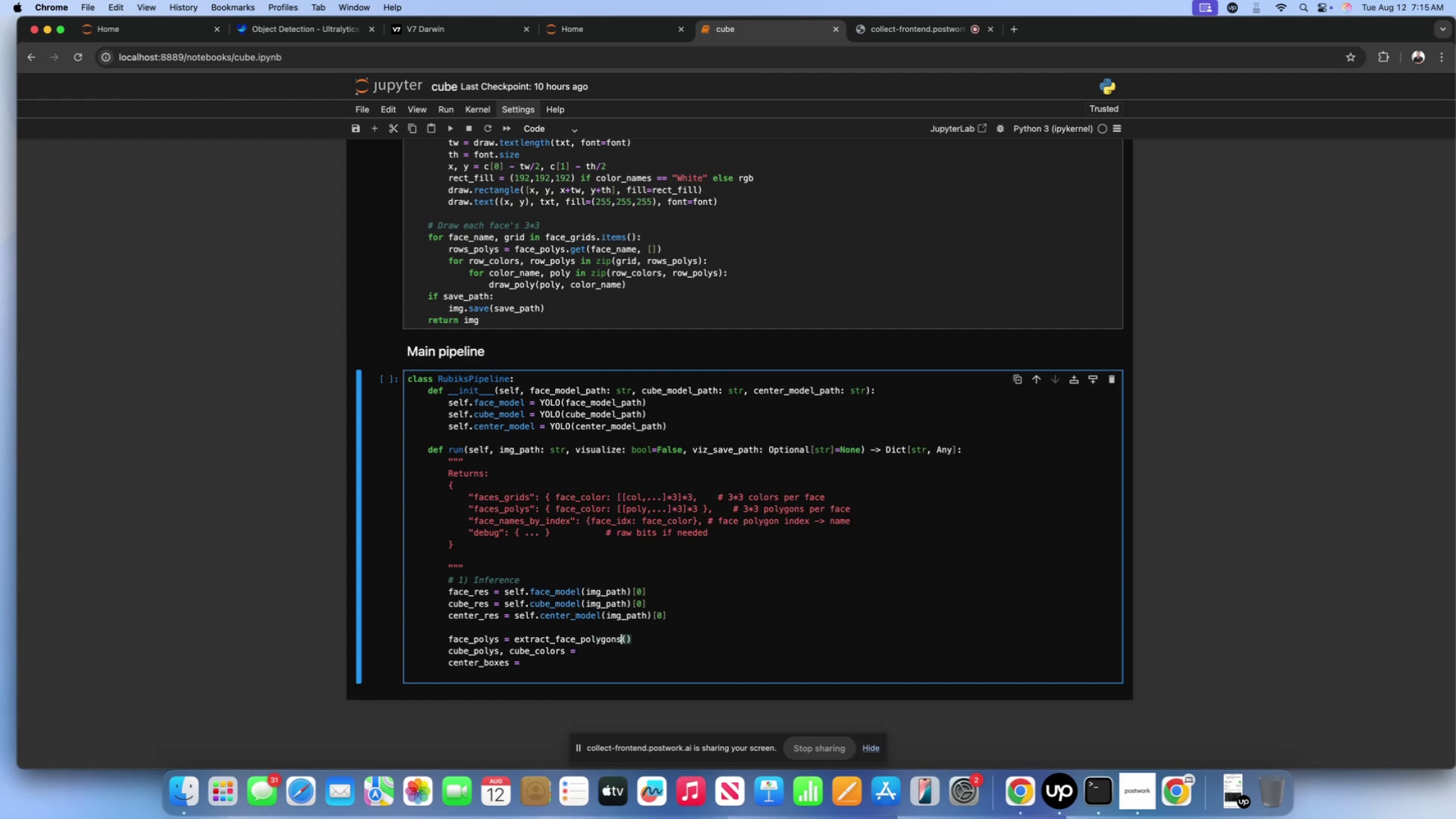 
key(ArrowRight)
 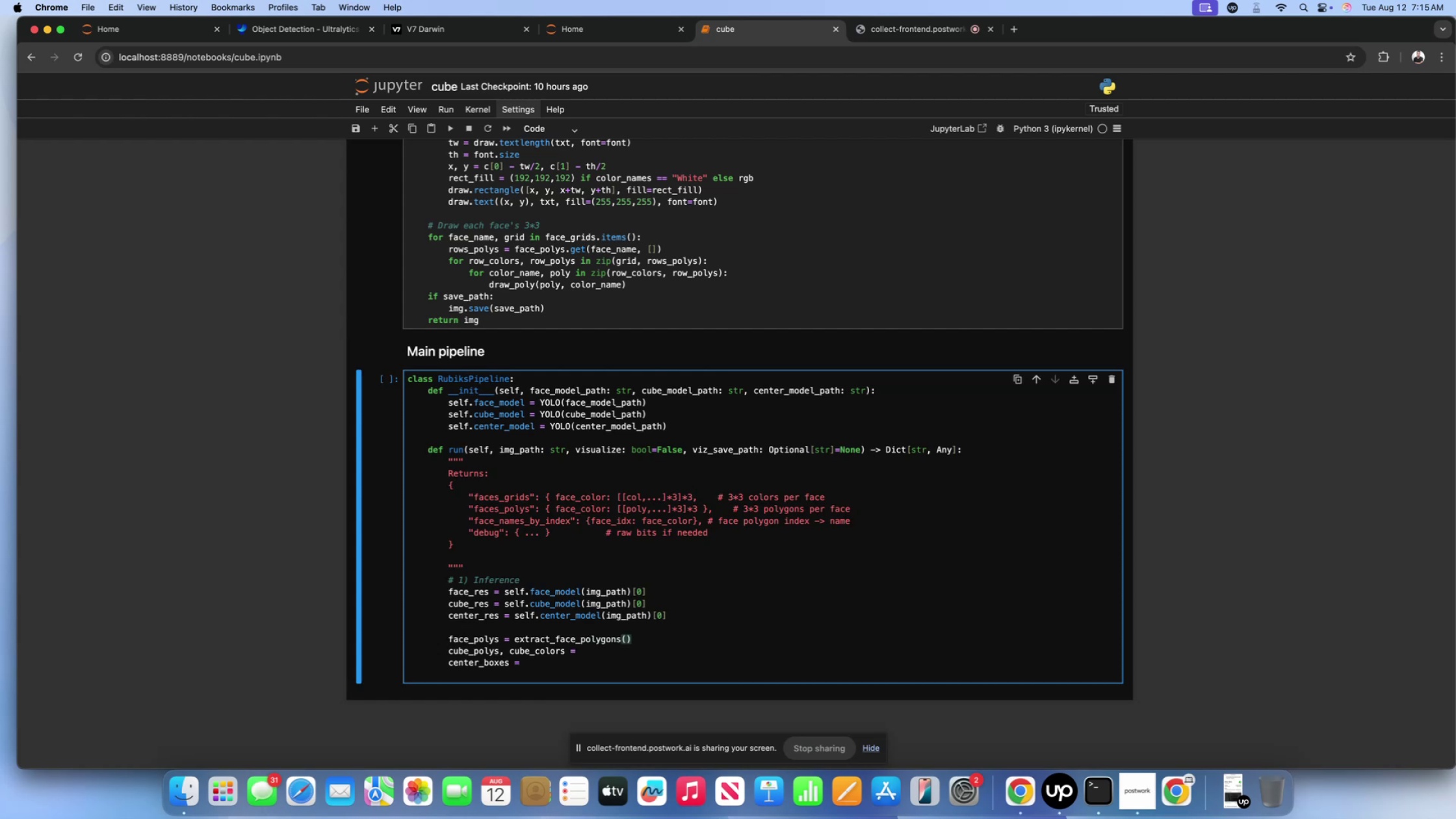 
type(face_res)
 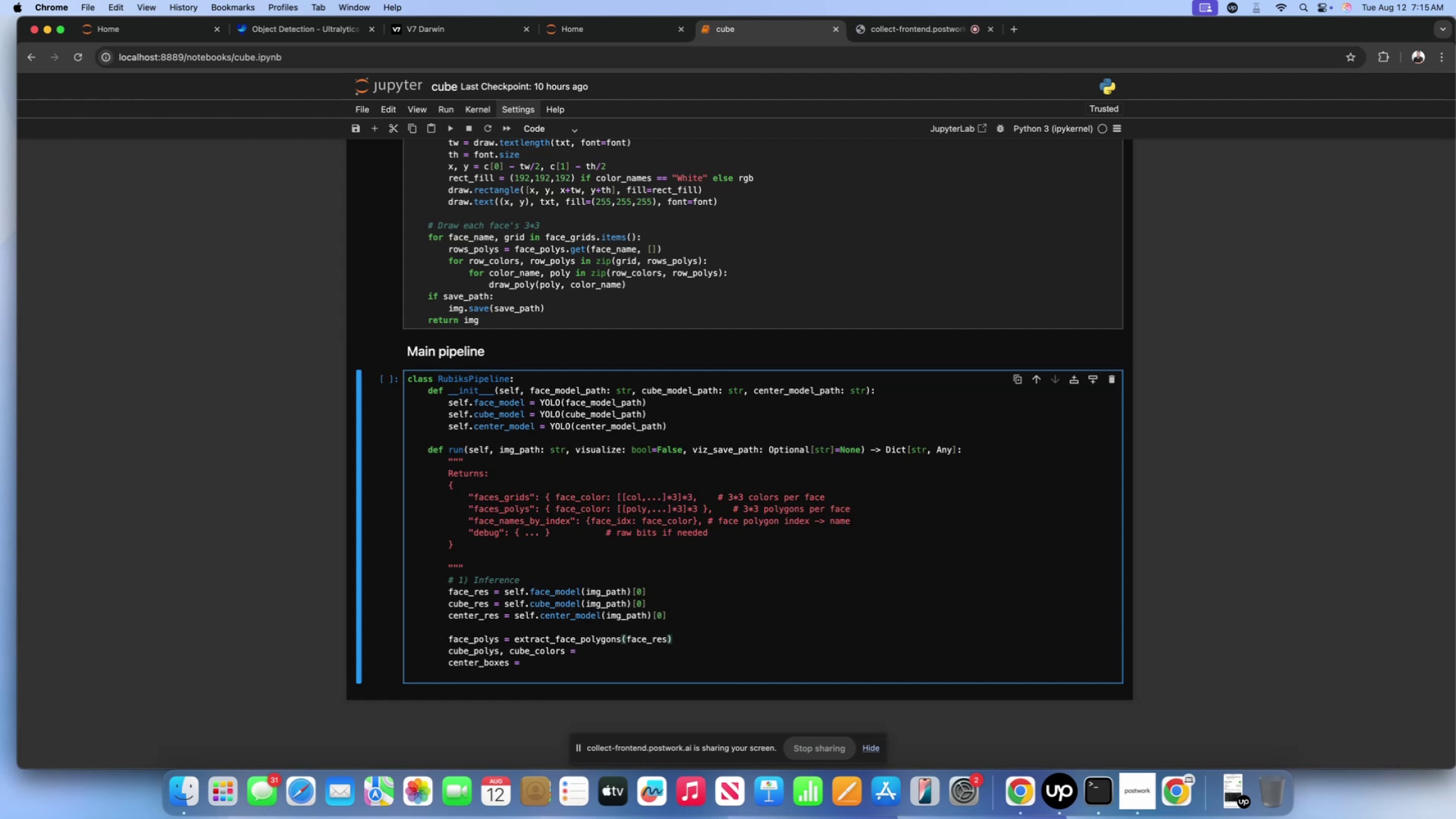 
key(ArrowDown)
 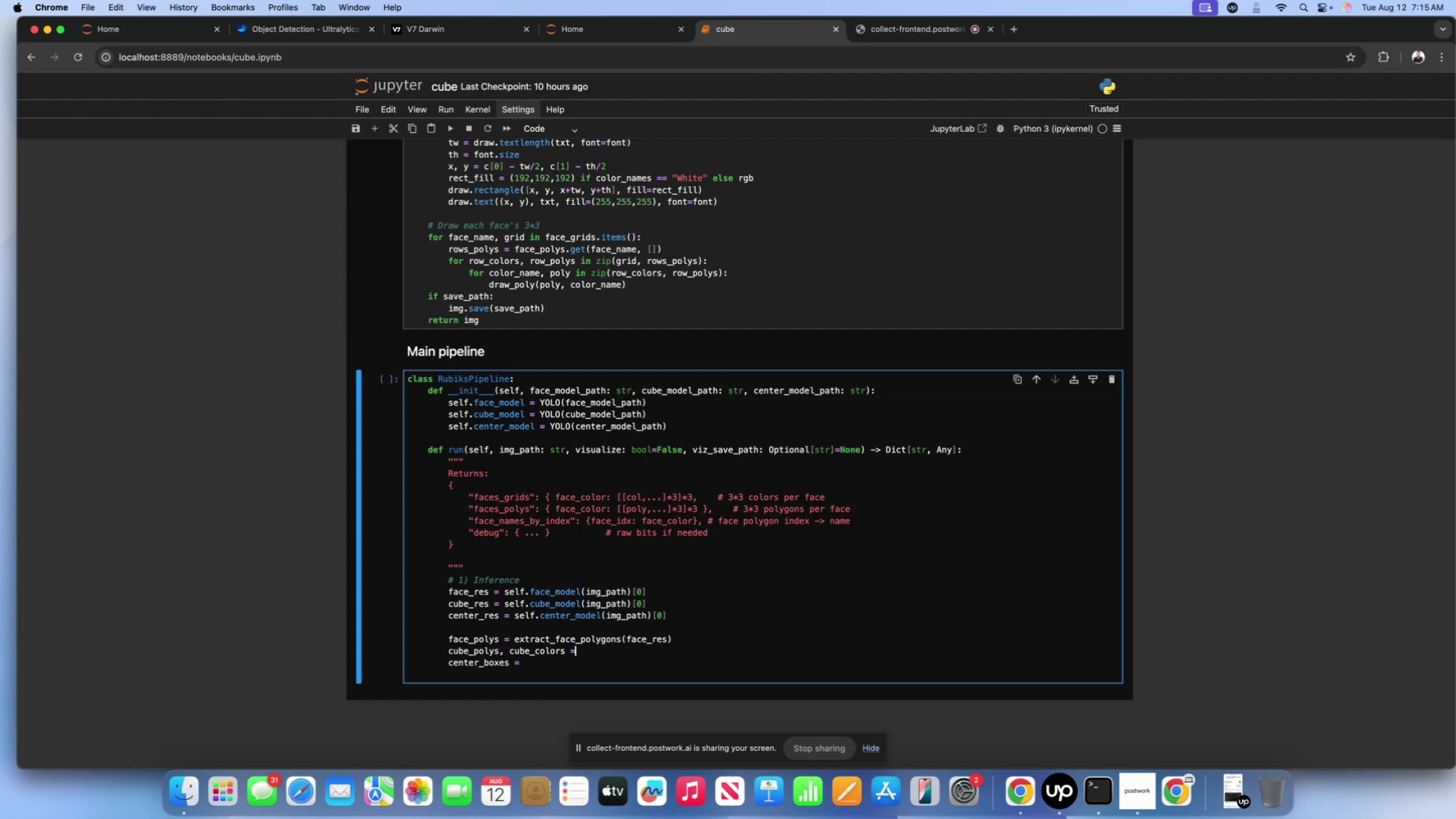 
key(ArrowLeft)
 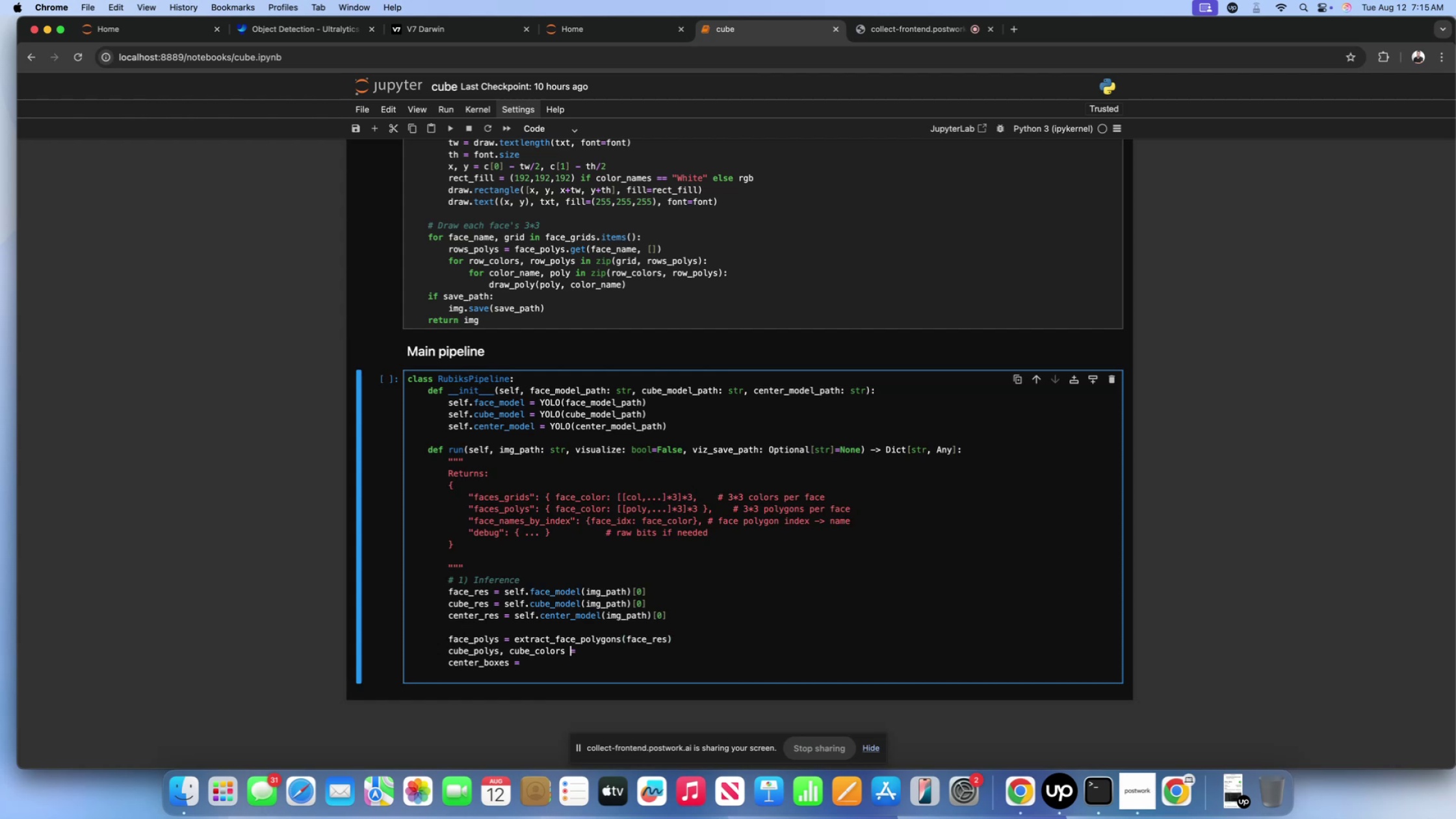 
key(ArrowRight)
 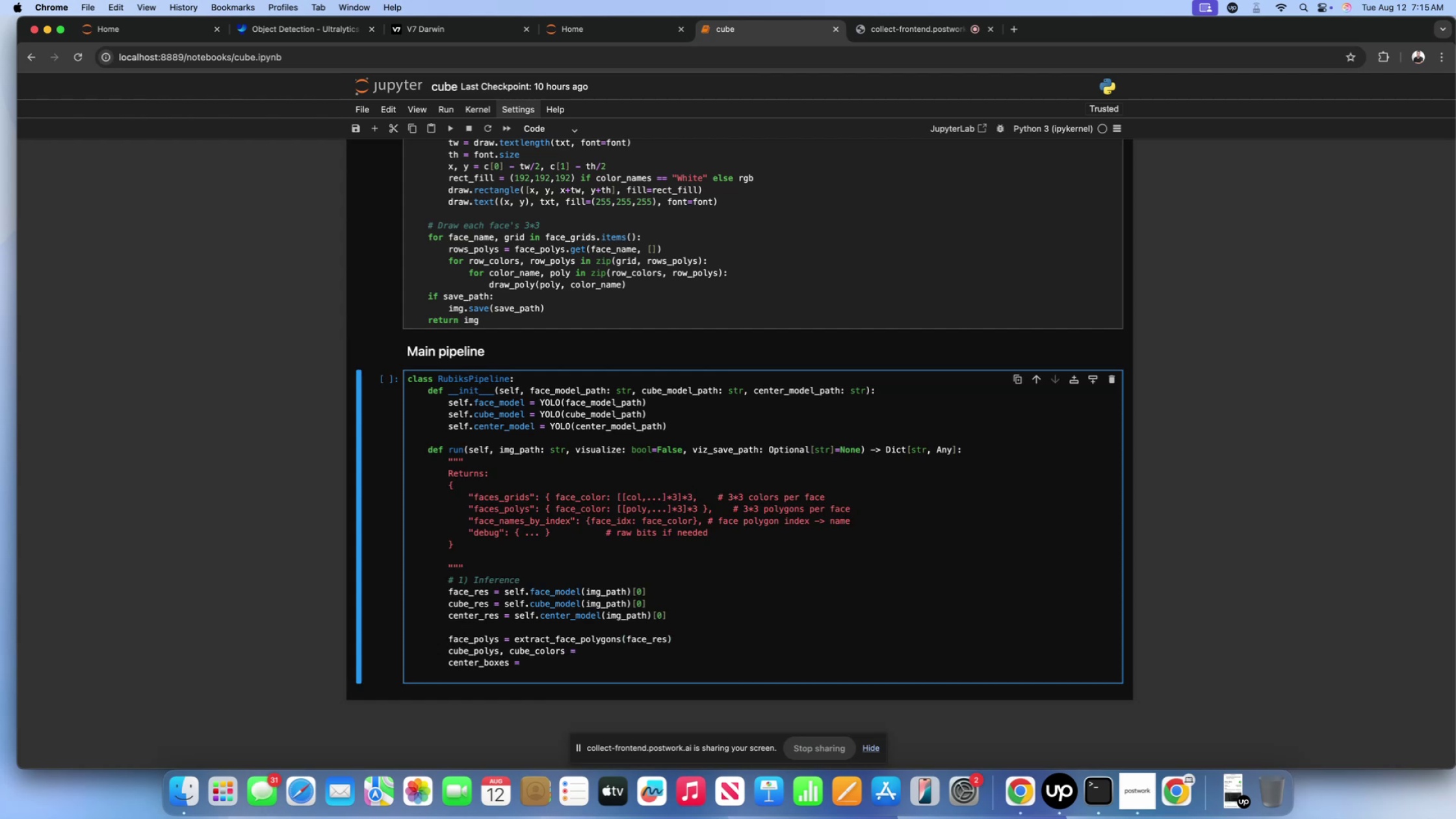 
type( extract_cube_polygons())
 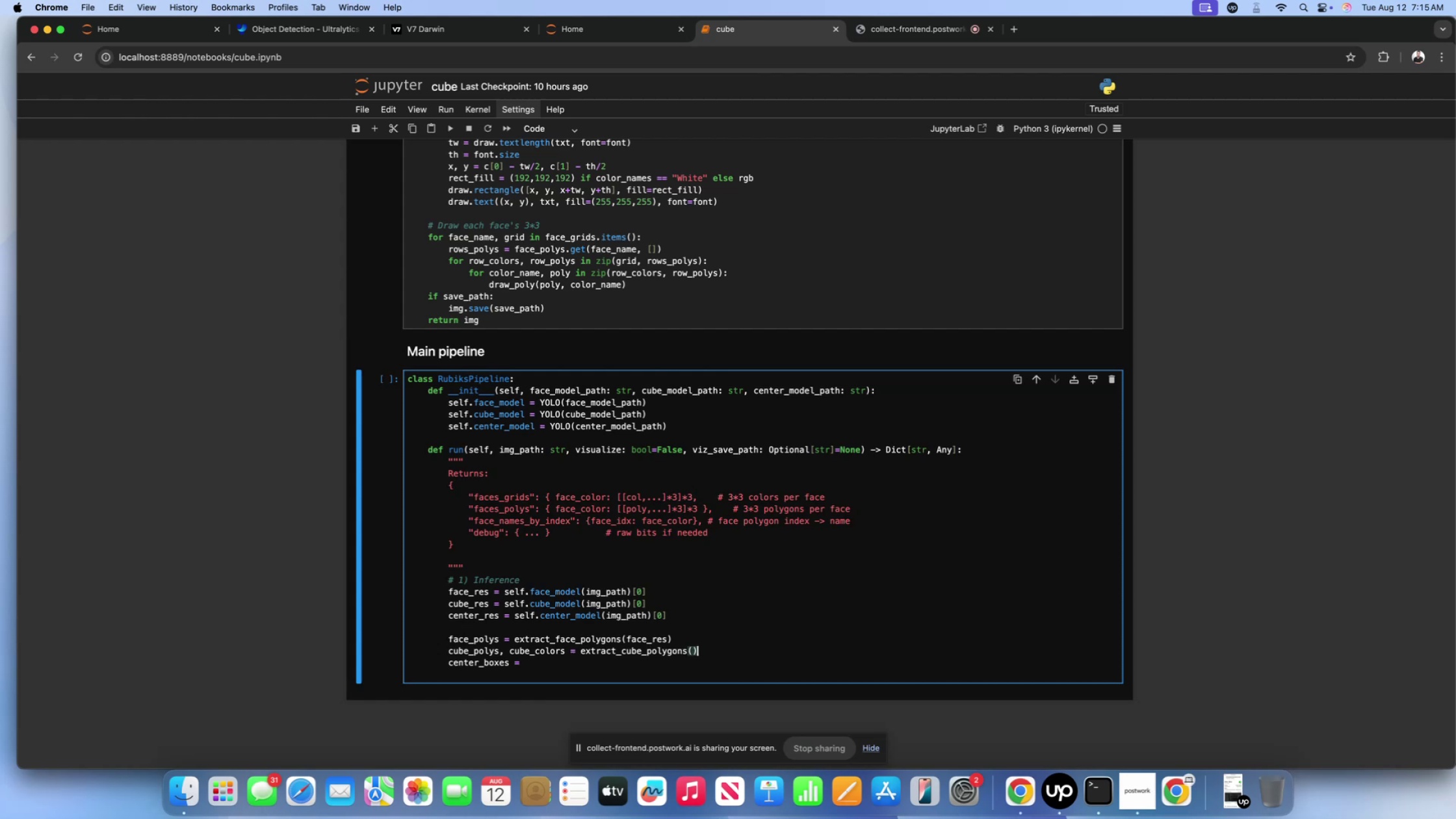 
key(ArrowLeft)
 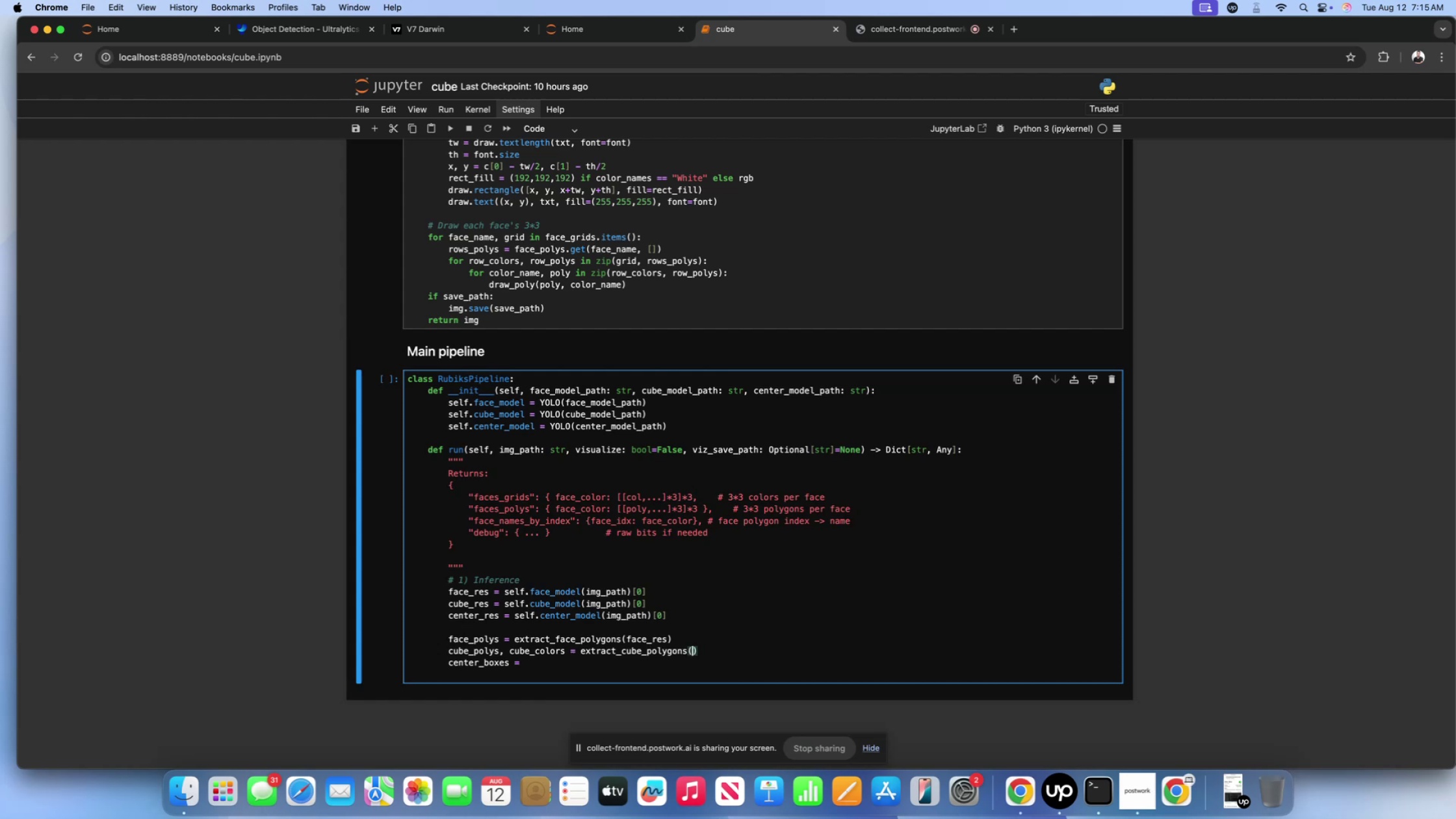 
key(ArrowLeft)
 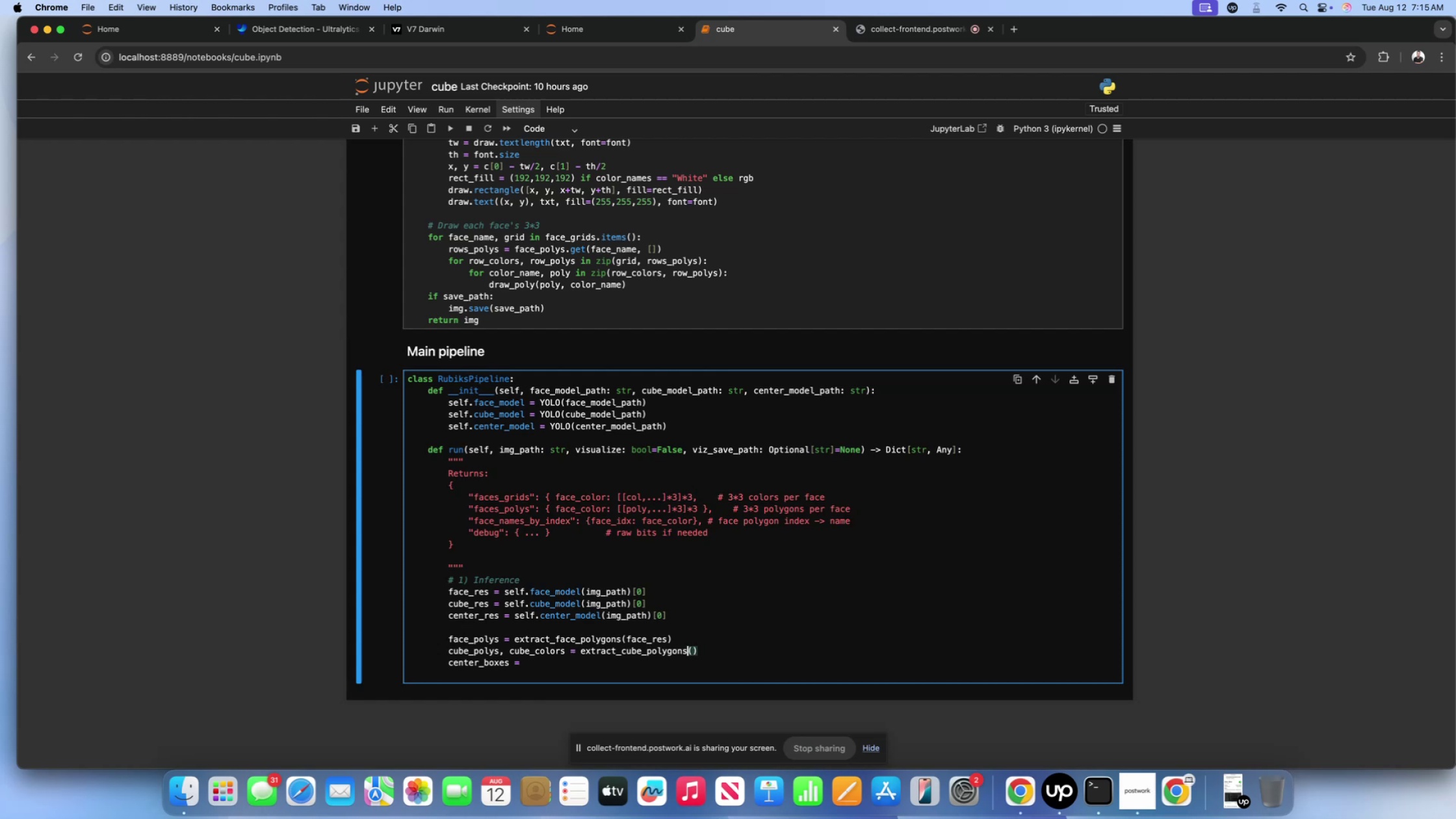 
type(_and_colors)
 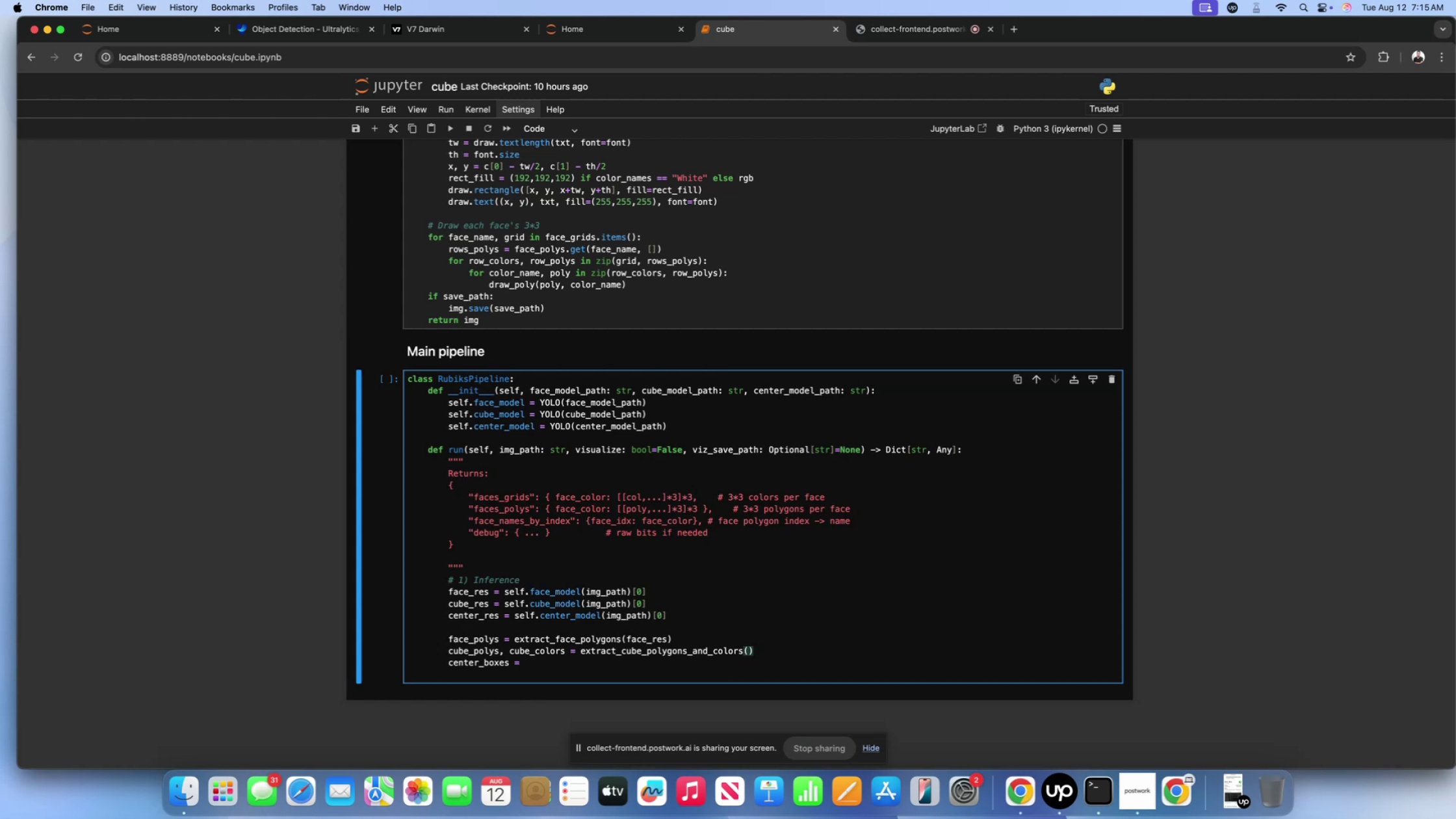 
key(ArrowRight)
 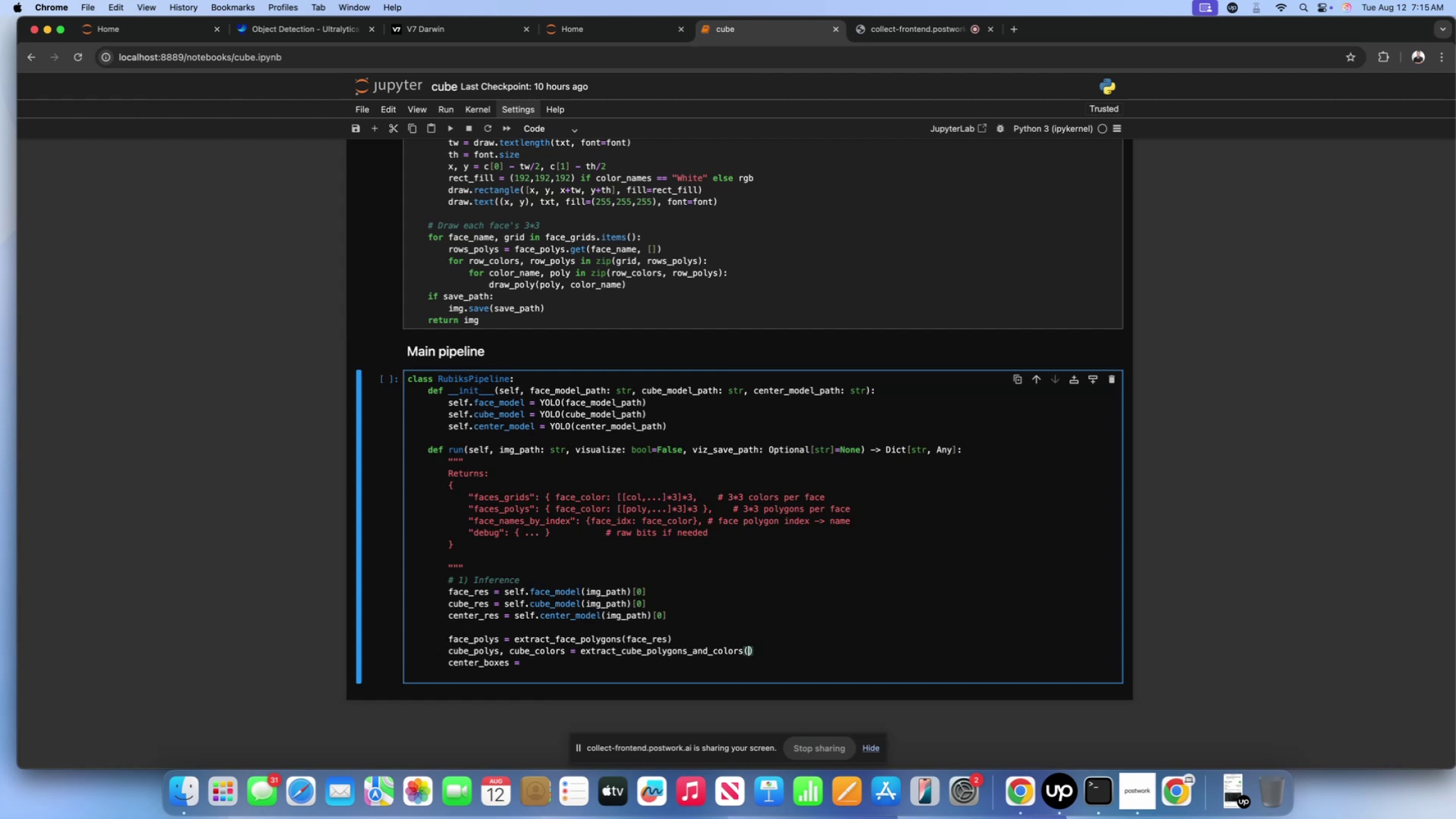 
type(cube_res)
 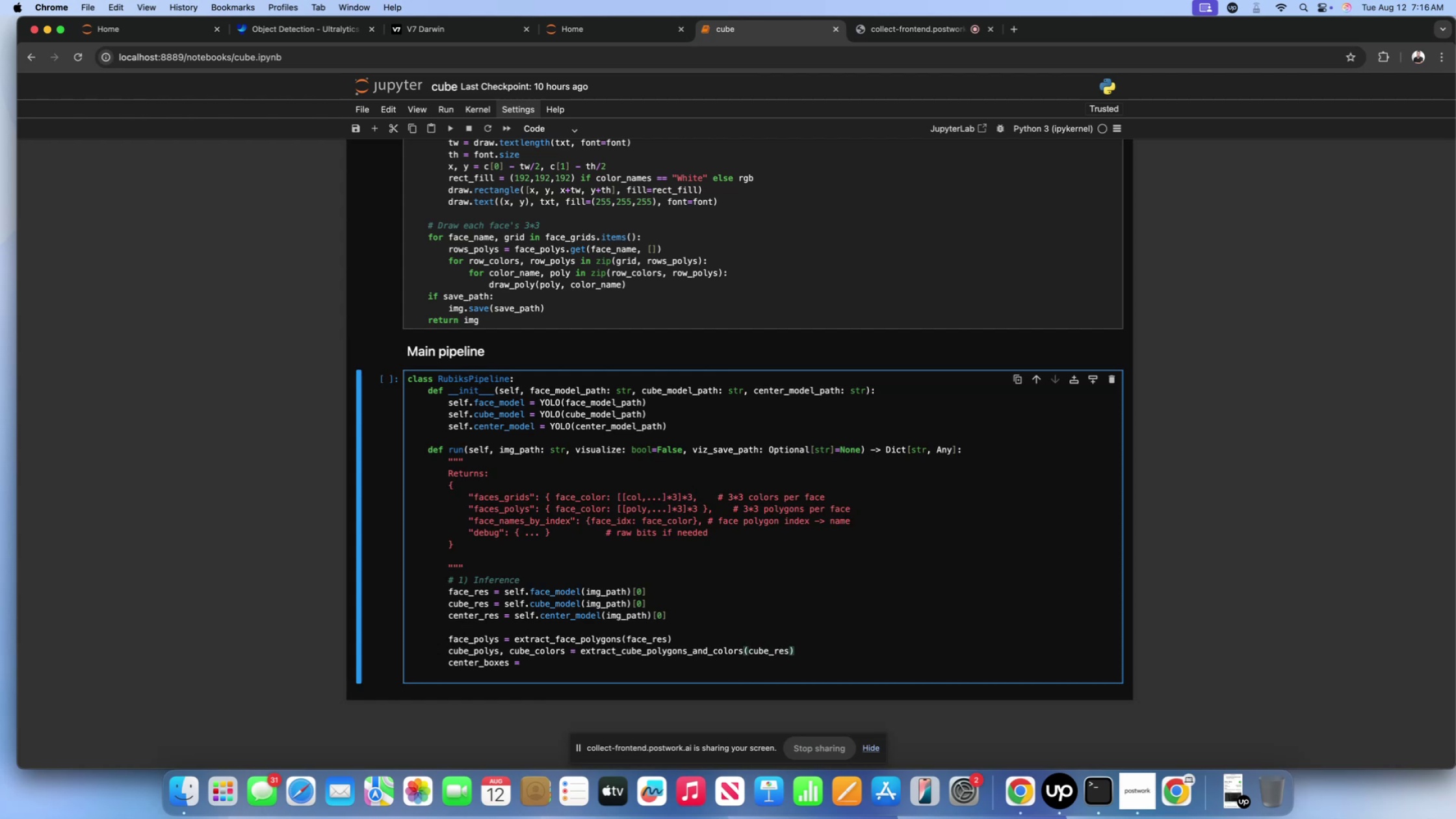 
key(ArrowDown)
 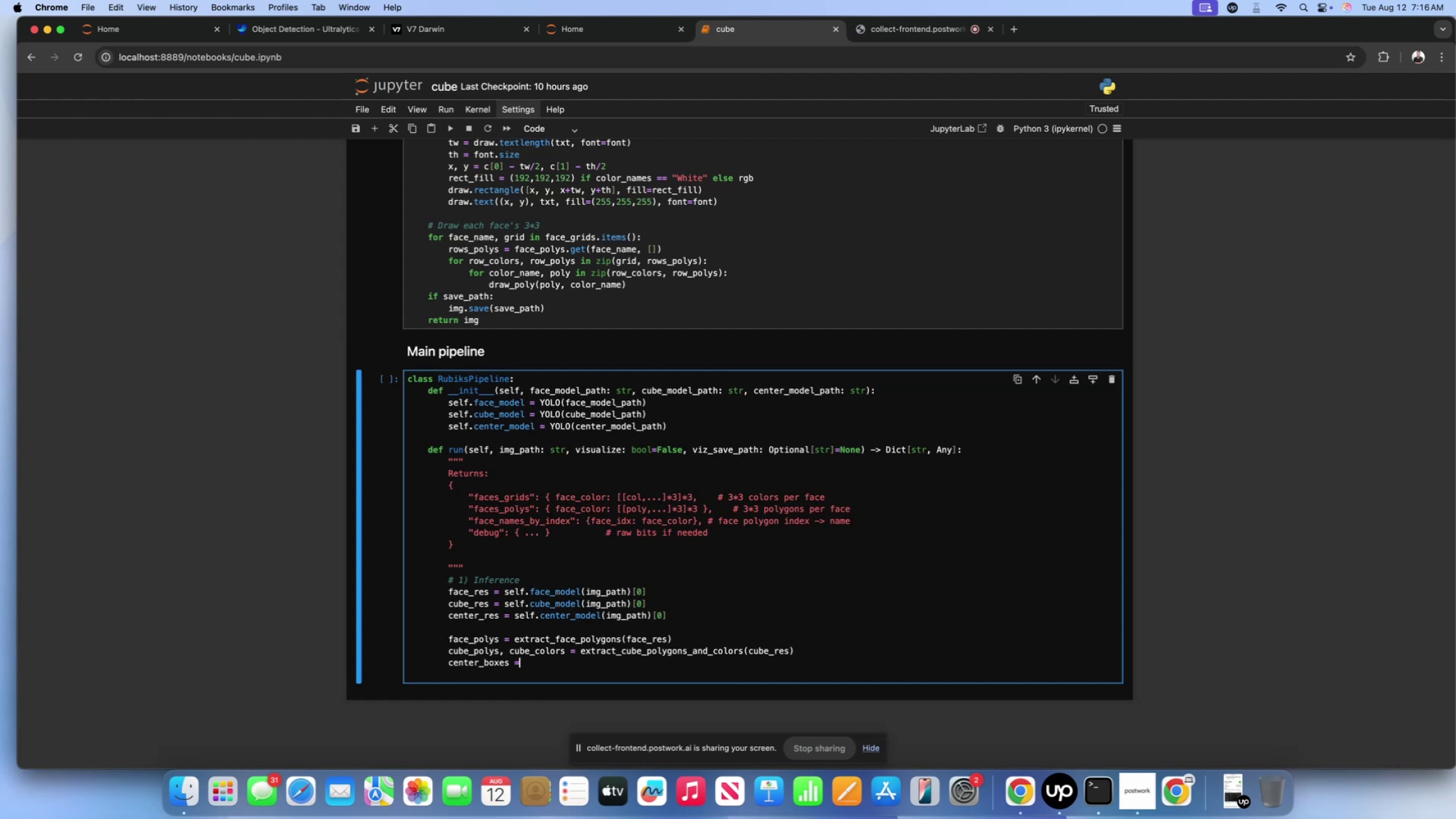 
wait(9.08)
 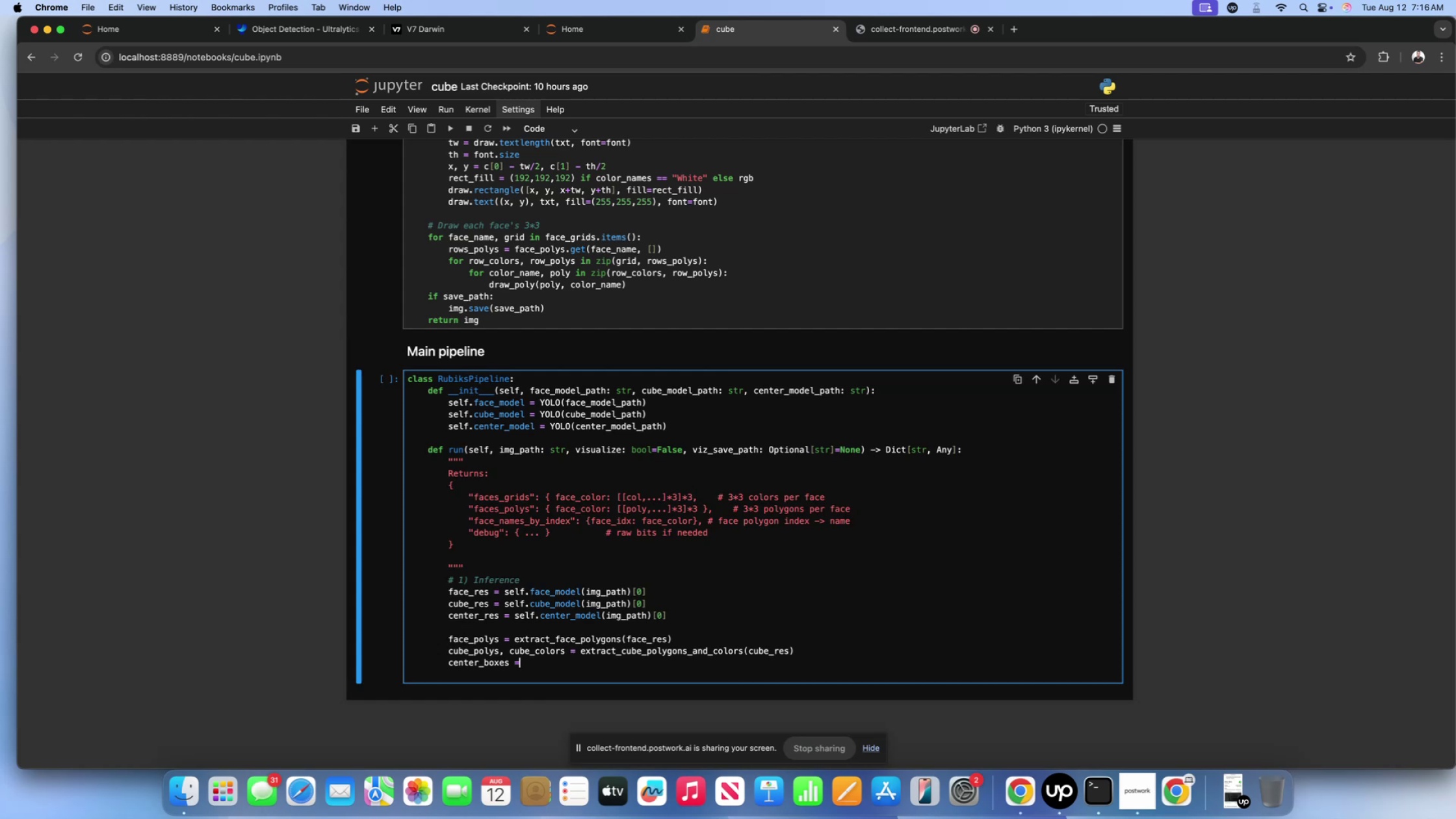 
type( extract_center())
 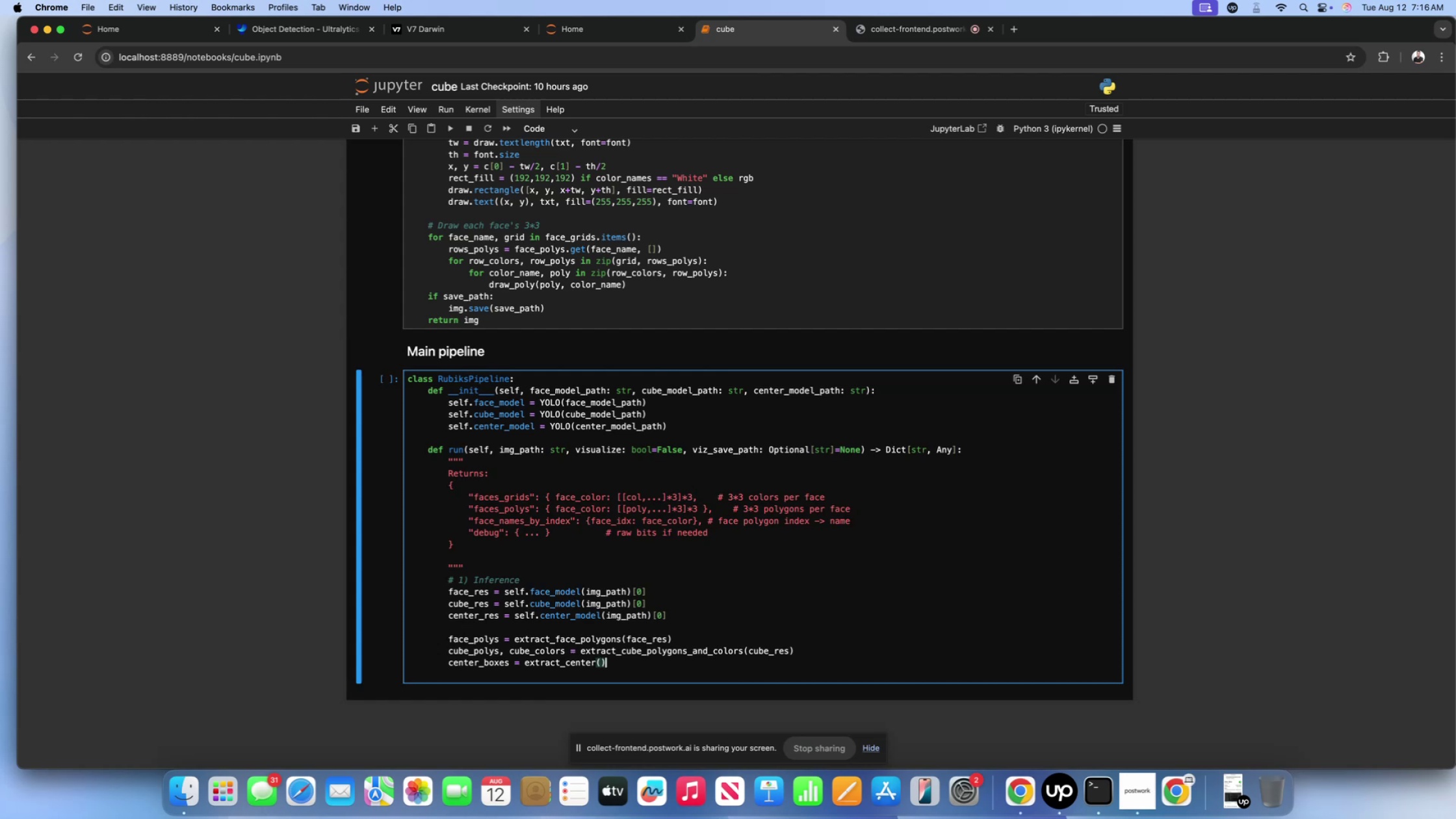 
key(ArrowLeft)
 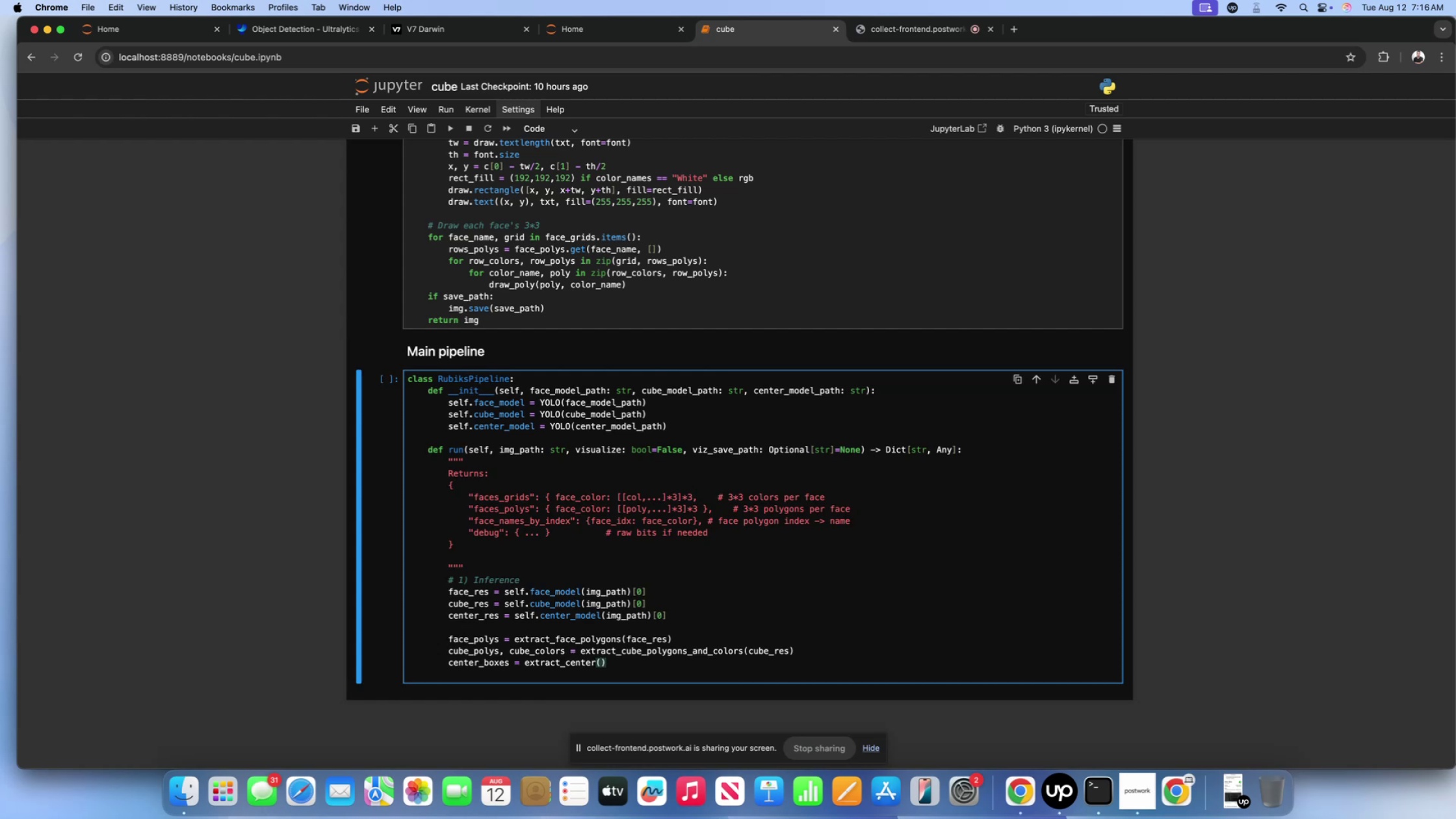 
key(ArrowLeft)
 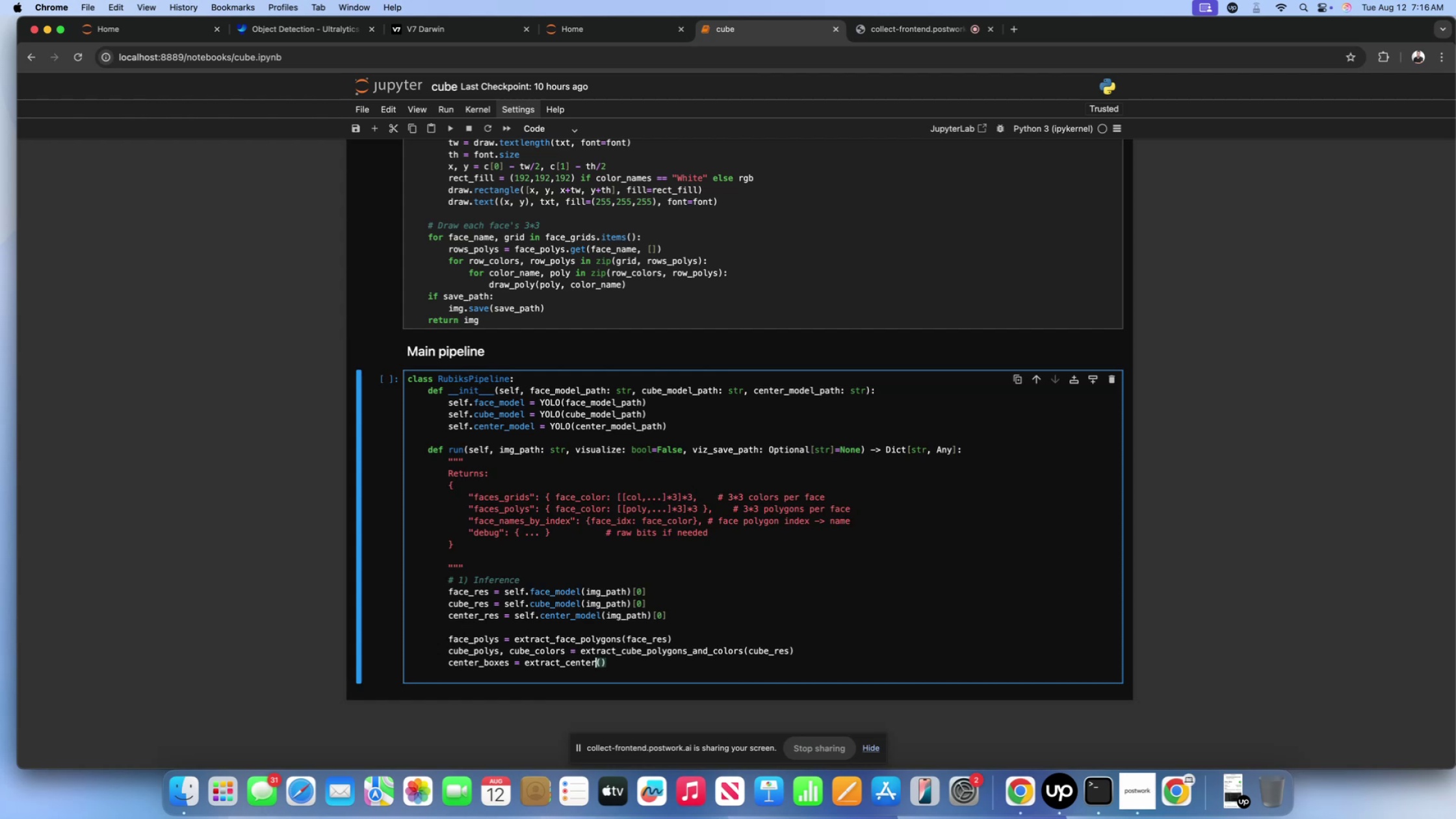 
type(_boxes)
 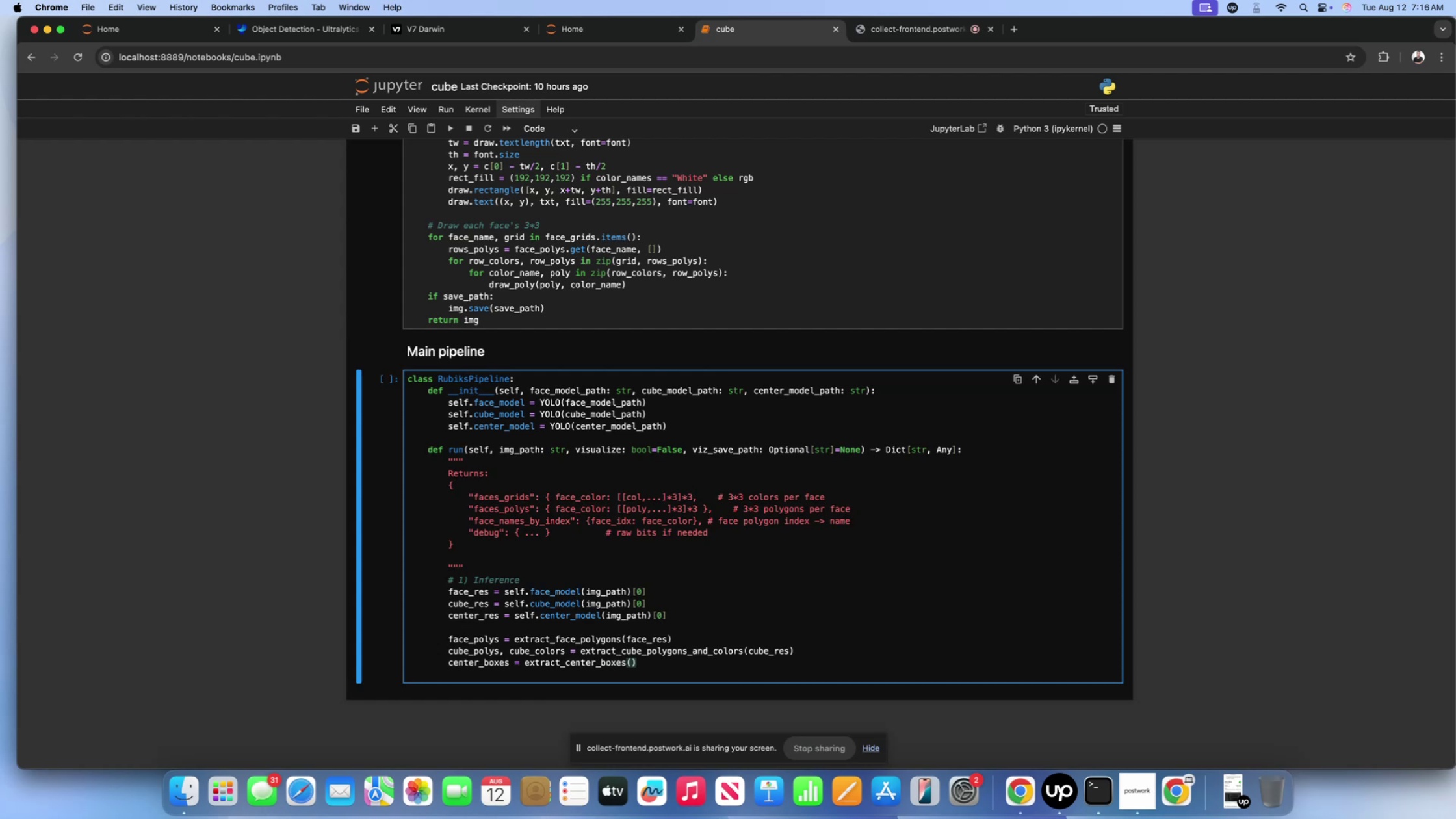 
key(ArrowRight)
 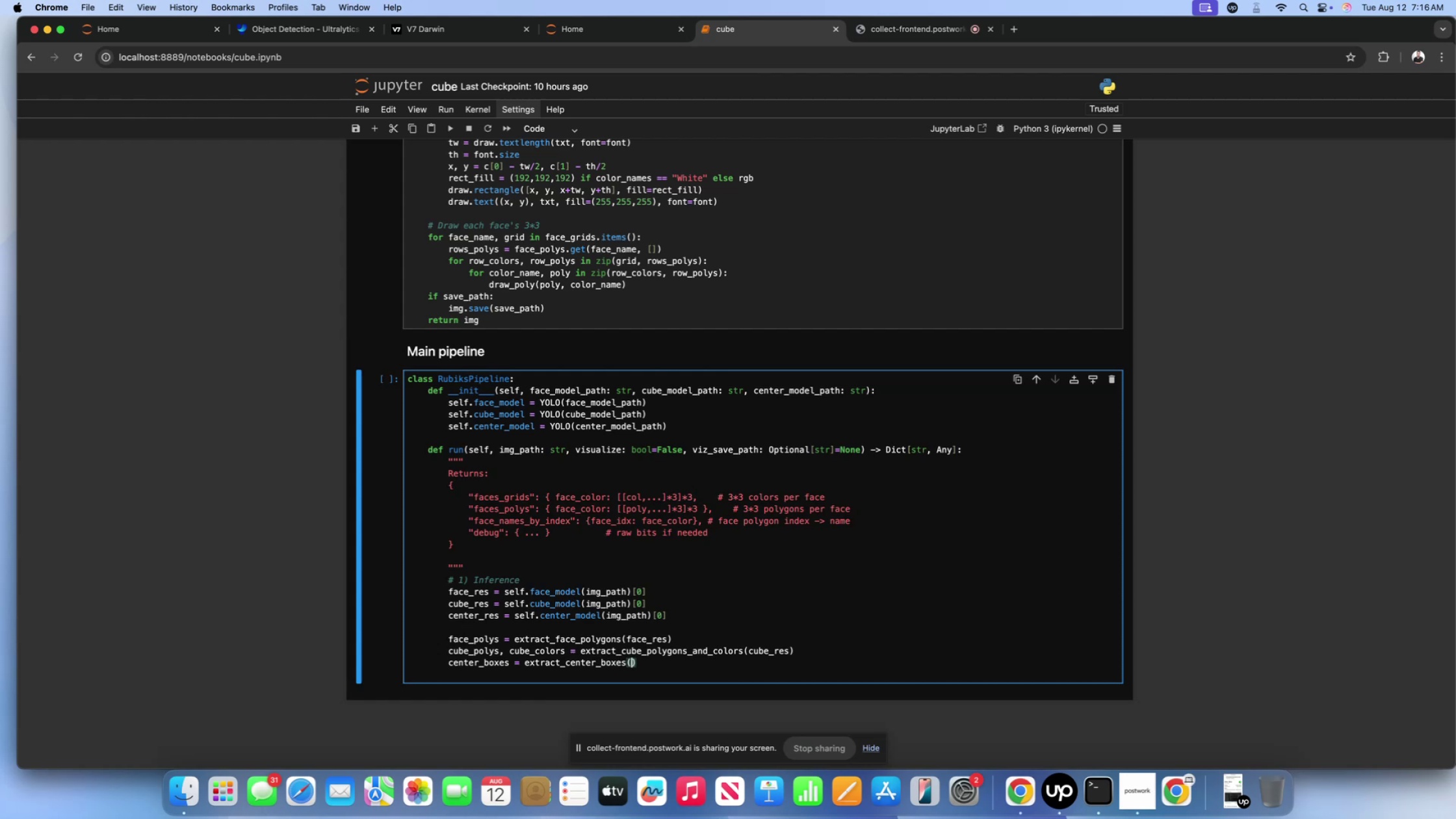 
type(center_res)
 